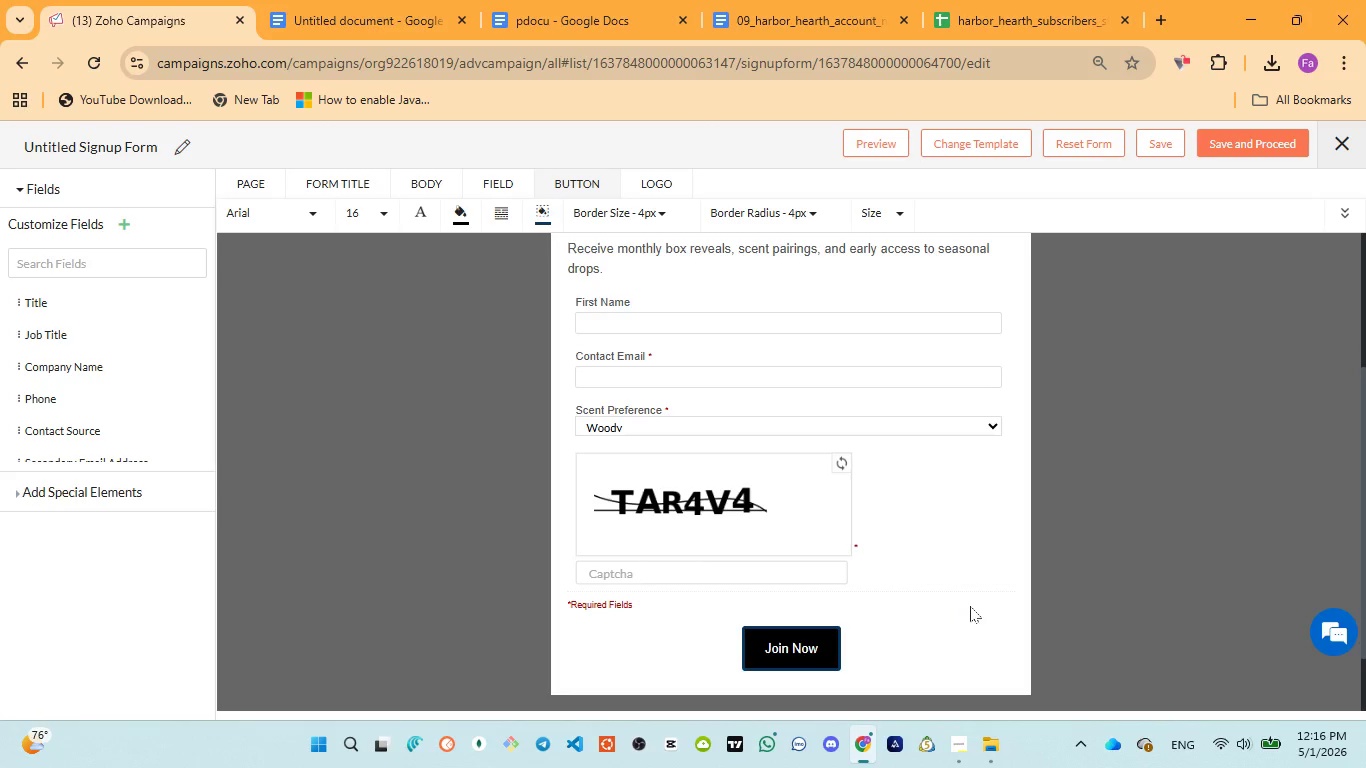 
scroll: coordinate [971, 601], scroll_direction: down, amount: 1.0
 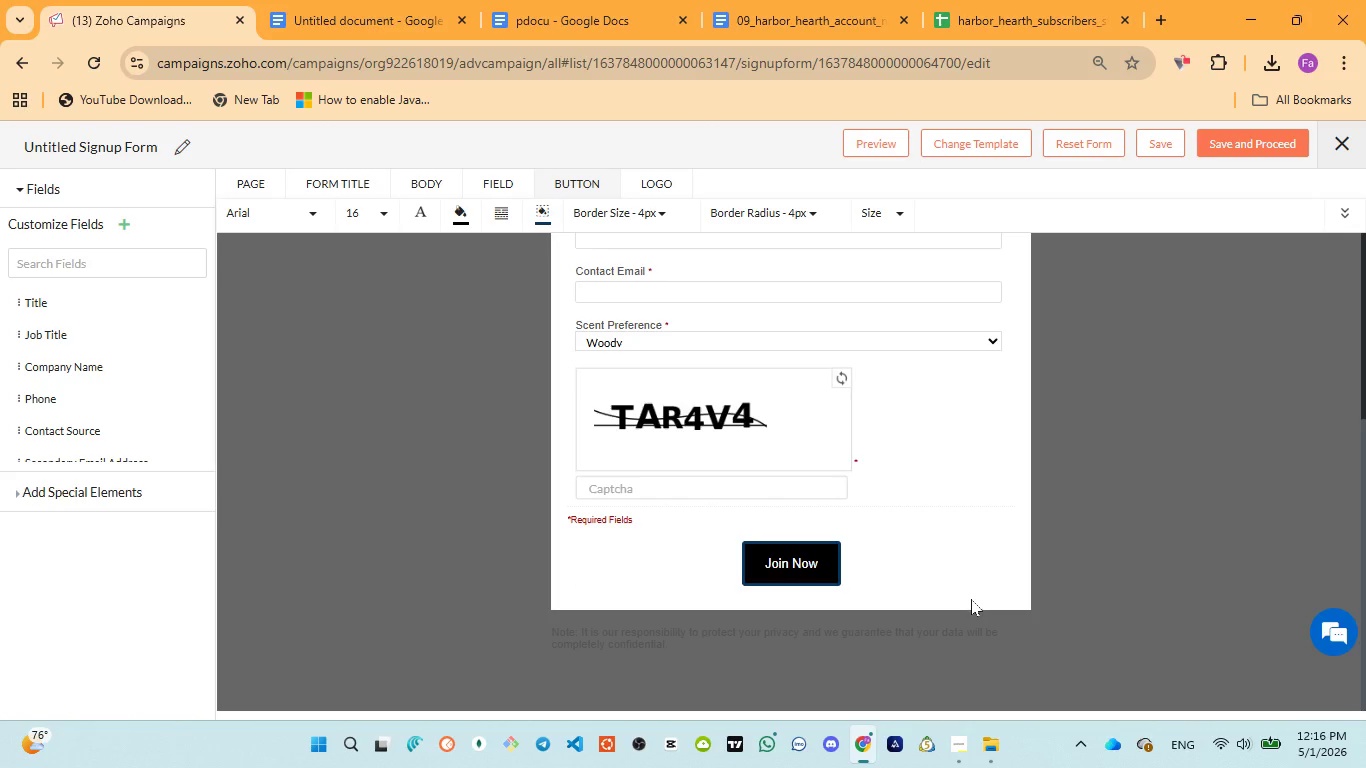 
scroll: coordinate [969, 598], scroll_direction: up, amount: 10.0
 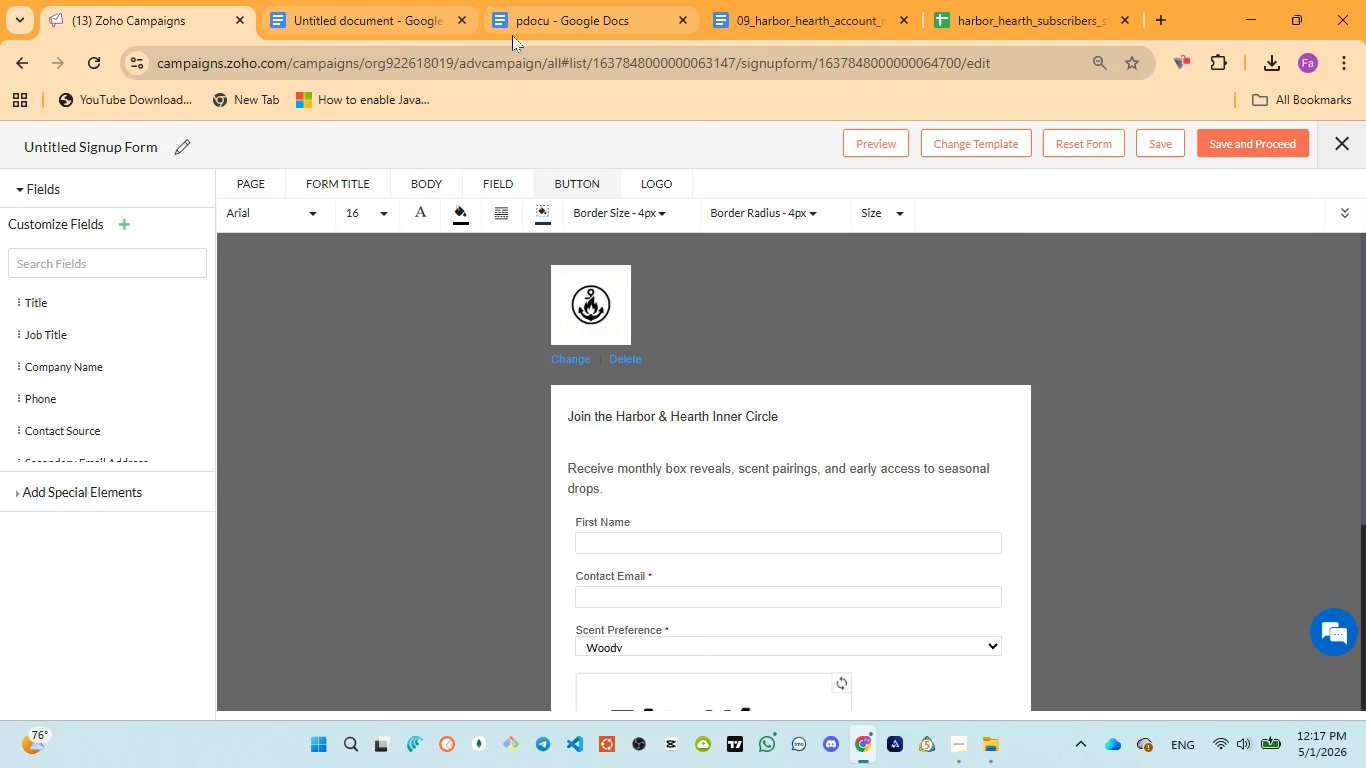 
left_click([511, 14])
 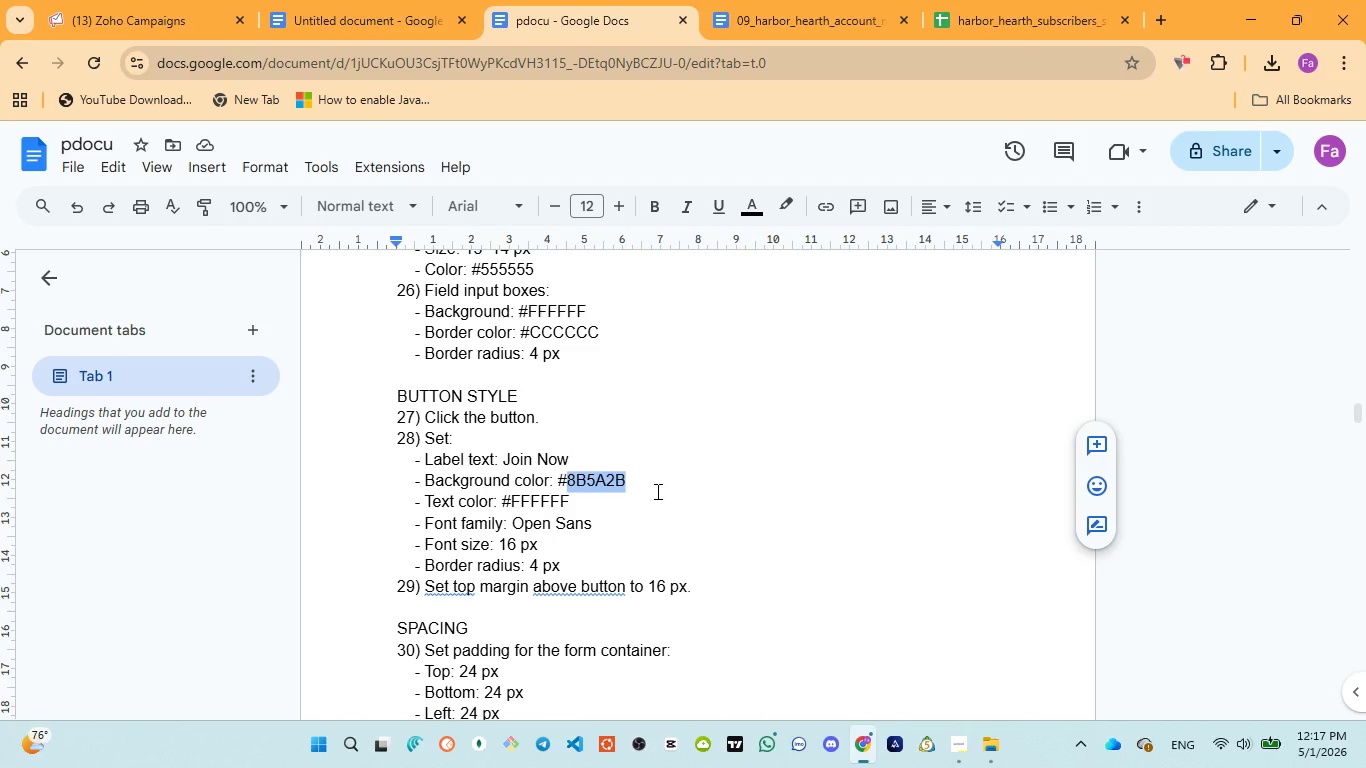 
scroll: coordinate [659, 494], scroll_direction: down, amount: 5.0
 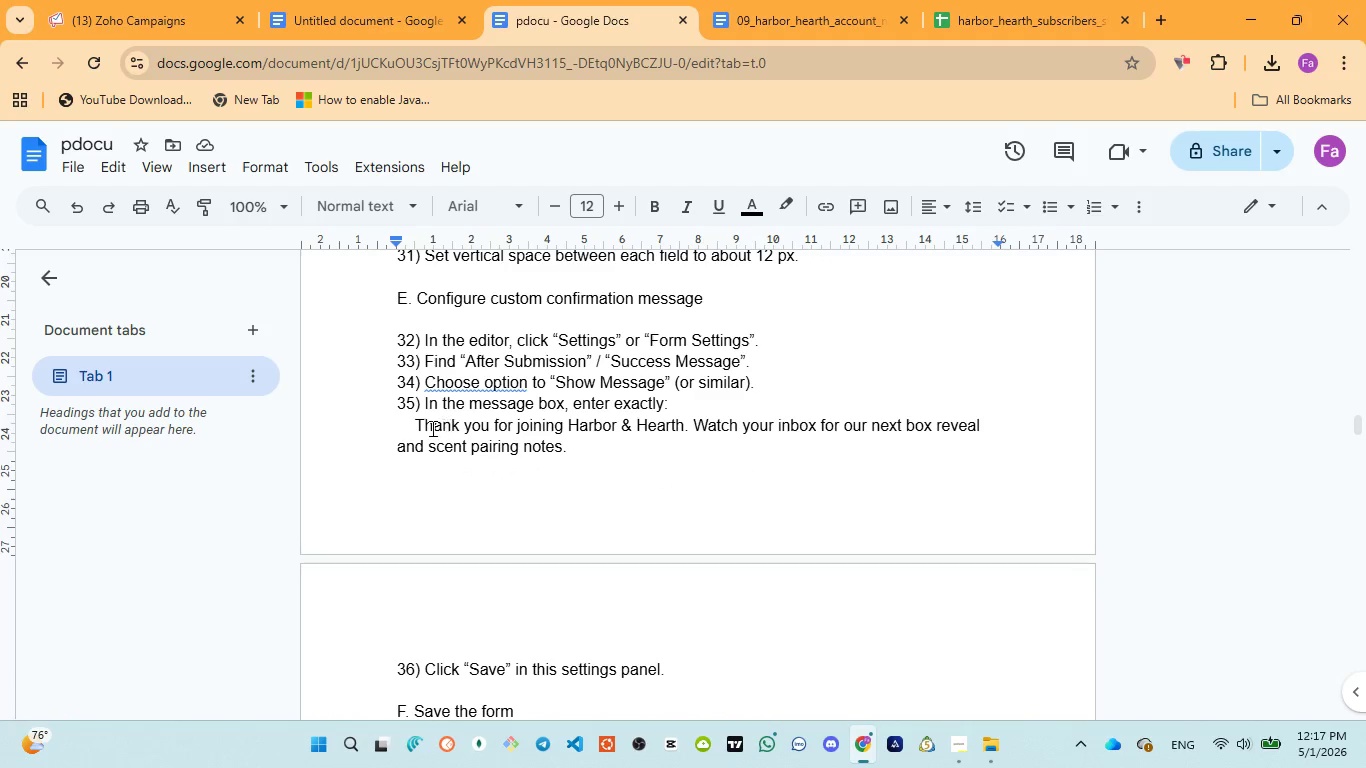 
left_click_drag(start_coordinate=[413, 422], to_coordinate=[567, 449])
 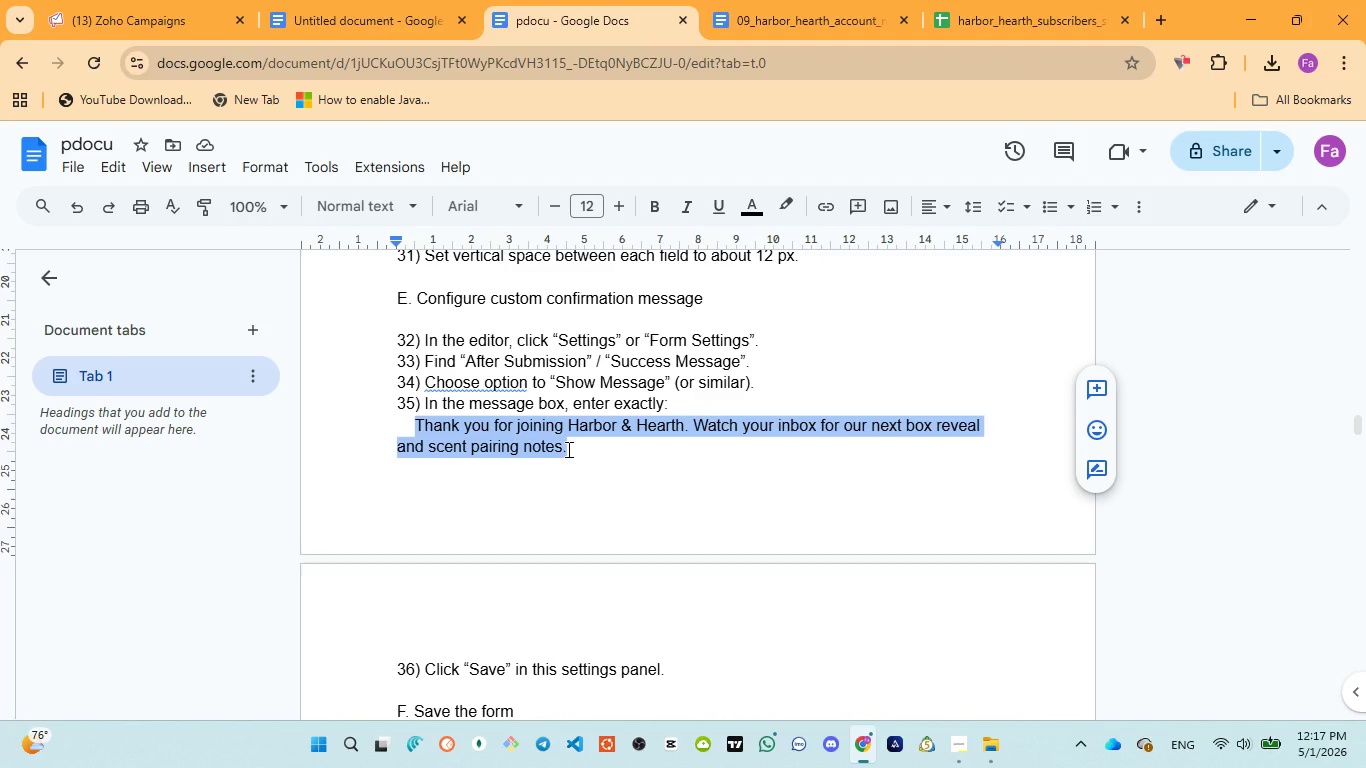 
key(Control+C)
 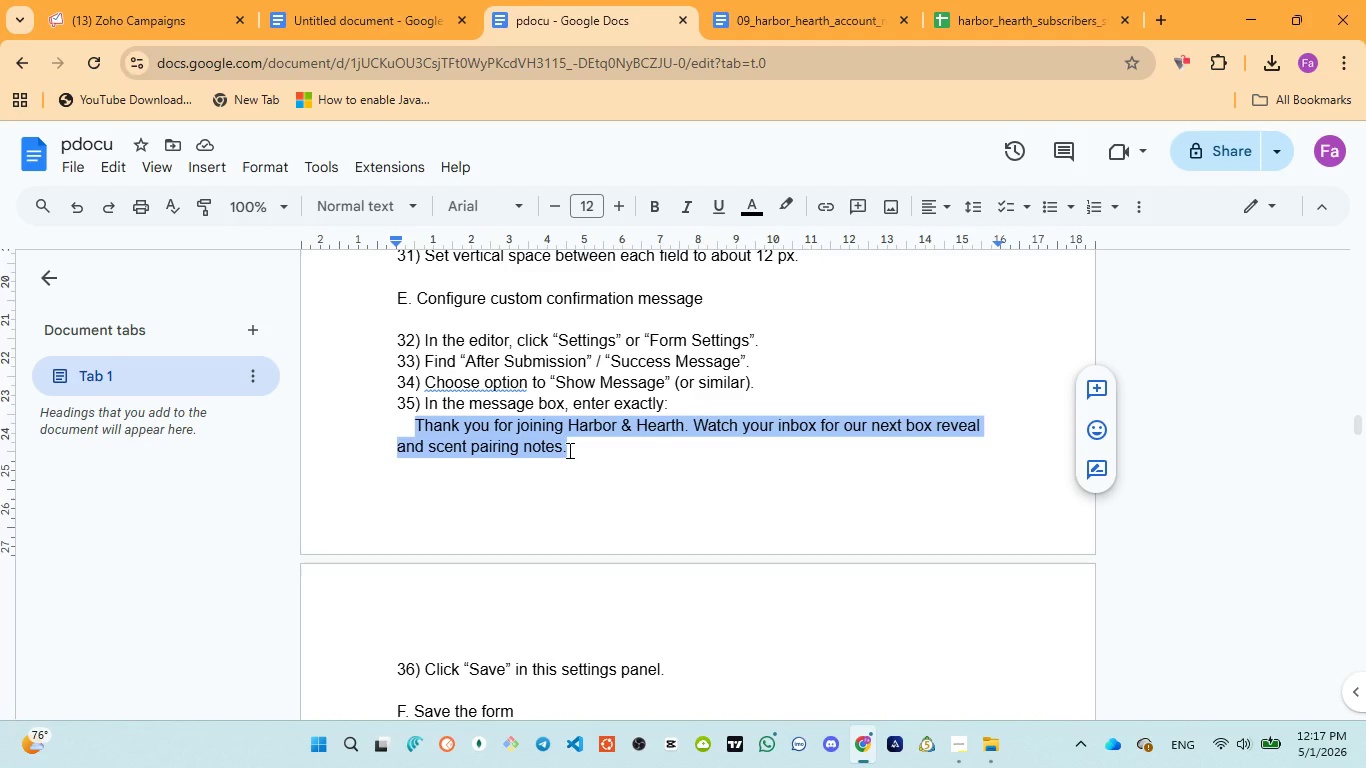 
key(Control+C)
 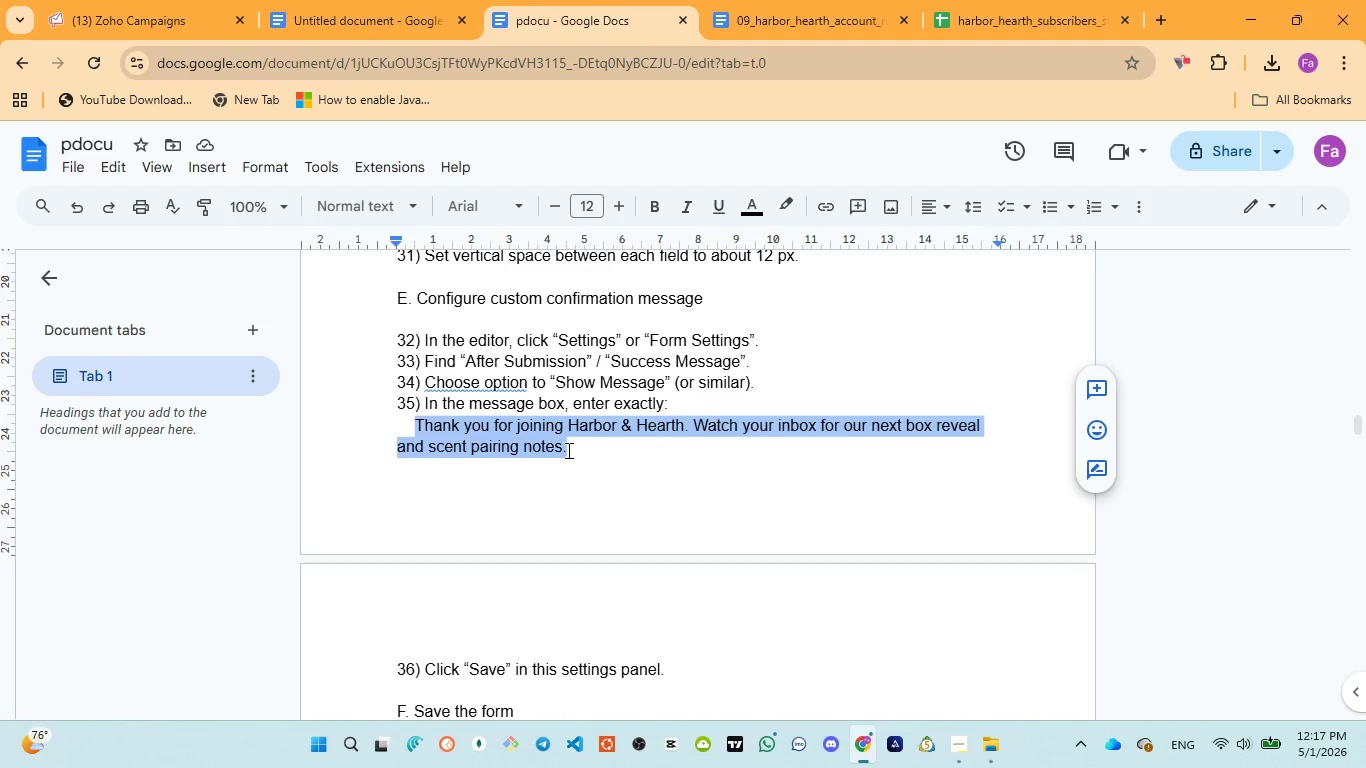 
key(Control+C)
 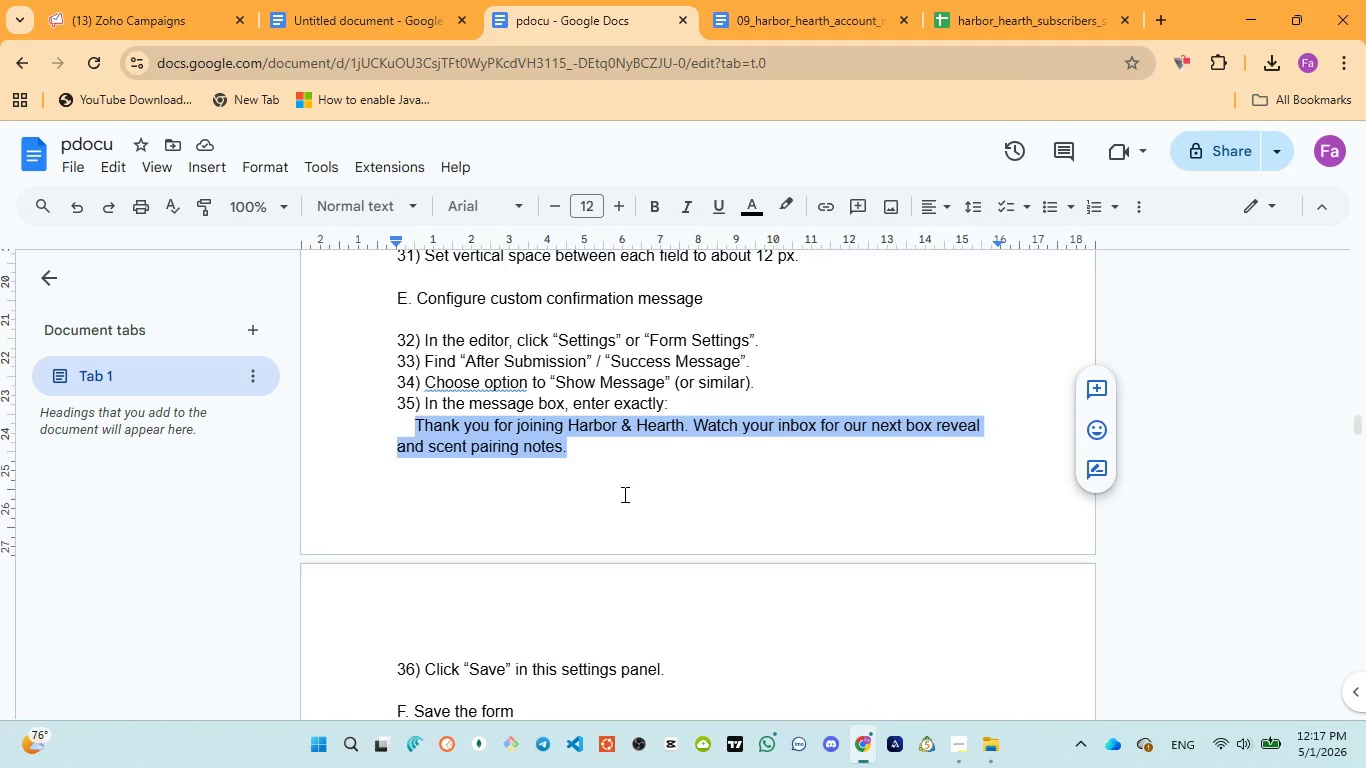 
scroll: coordinate [624, 496], scroll_direction: down, amount: 3.0
 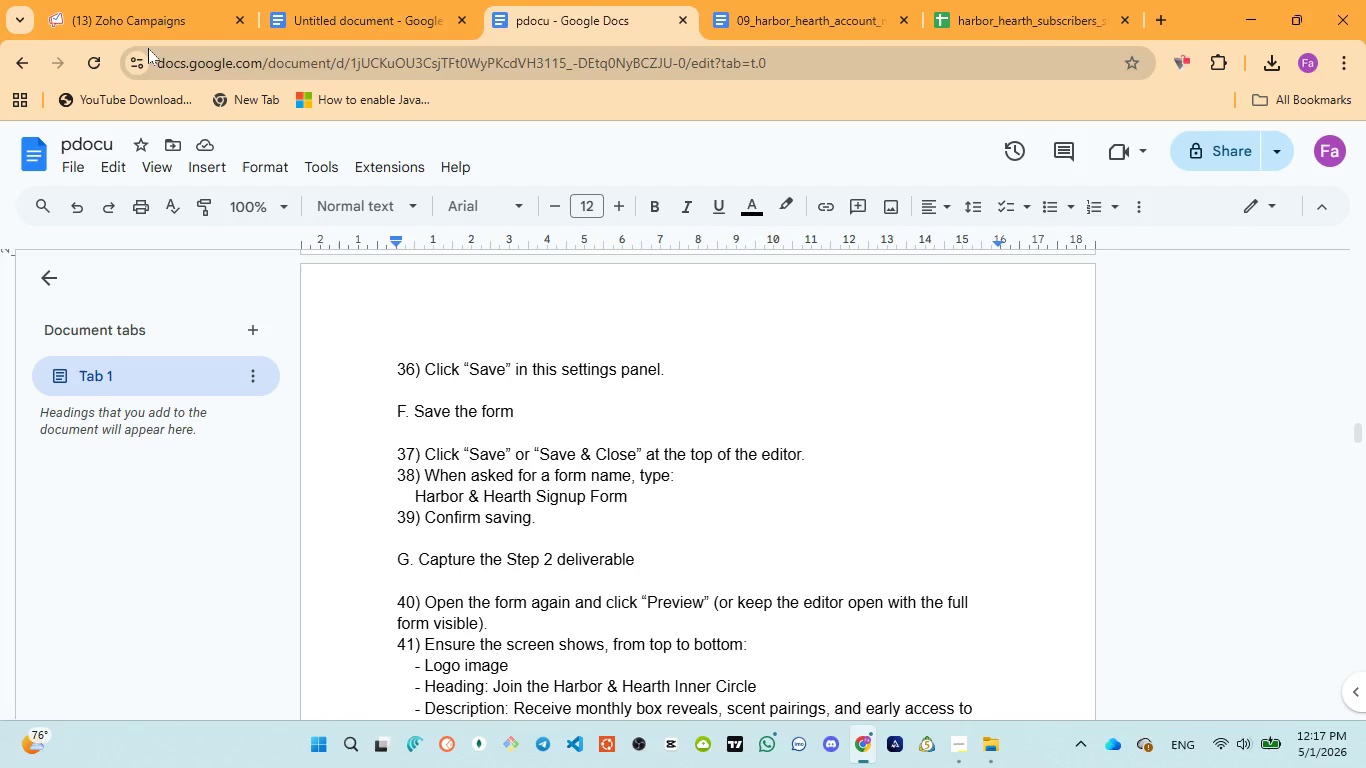 
left_click([129, 9])
 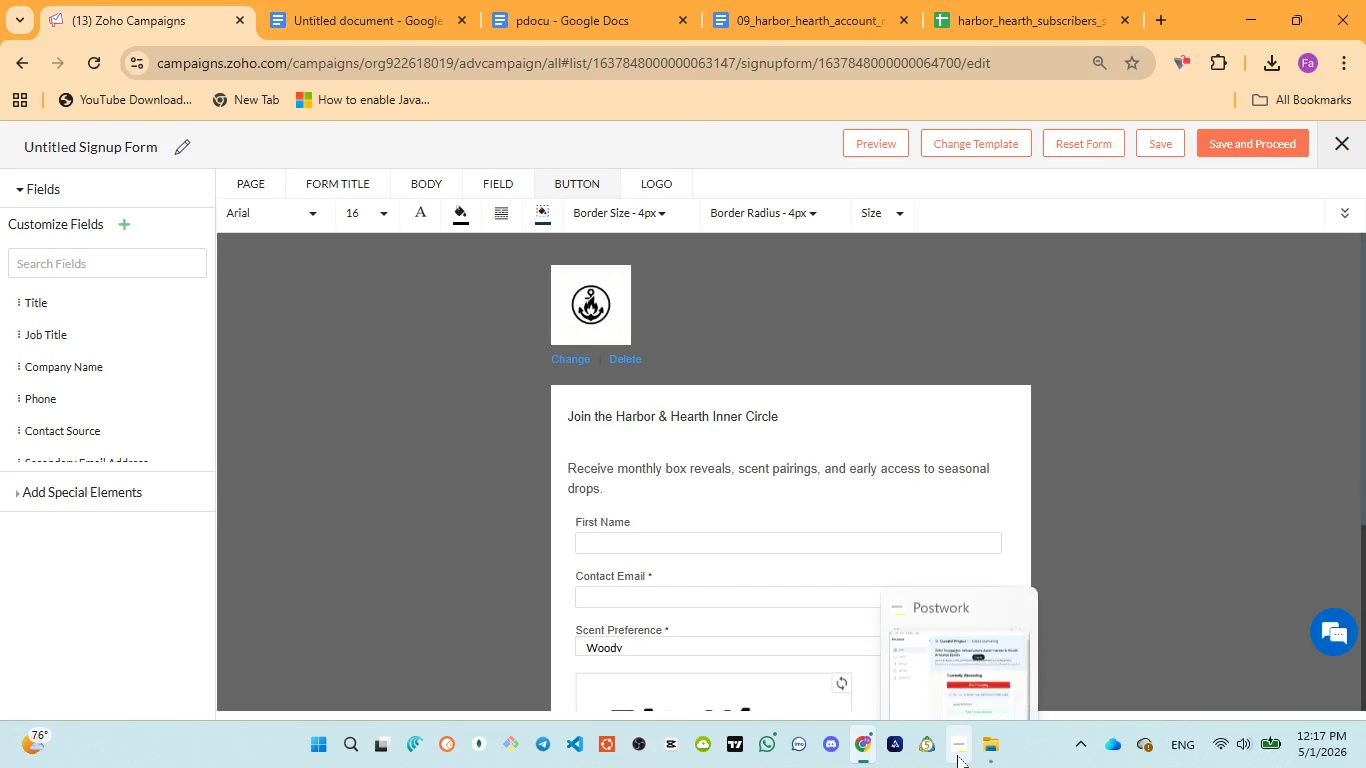 
left_click([955, 675])
 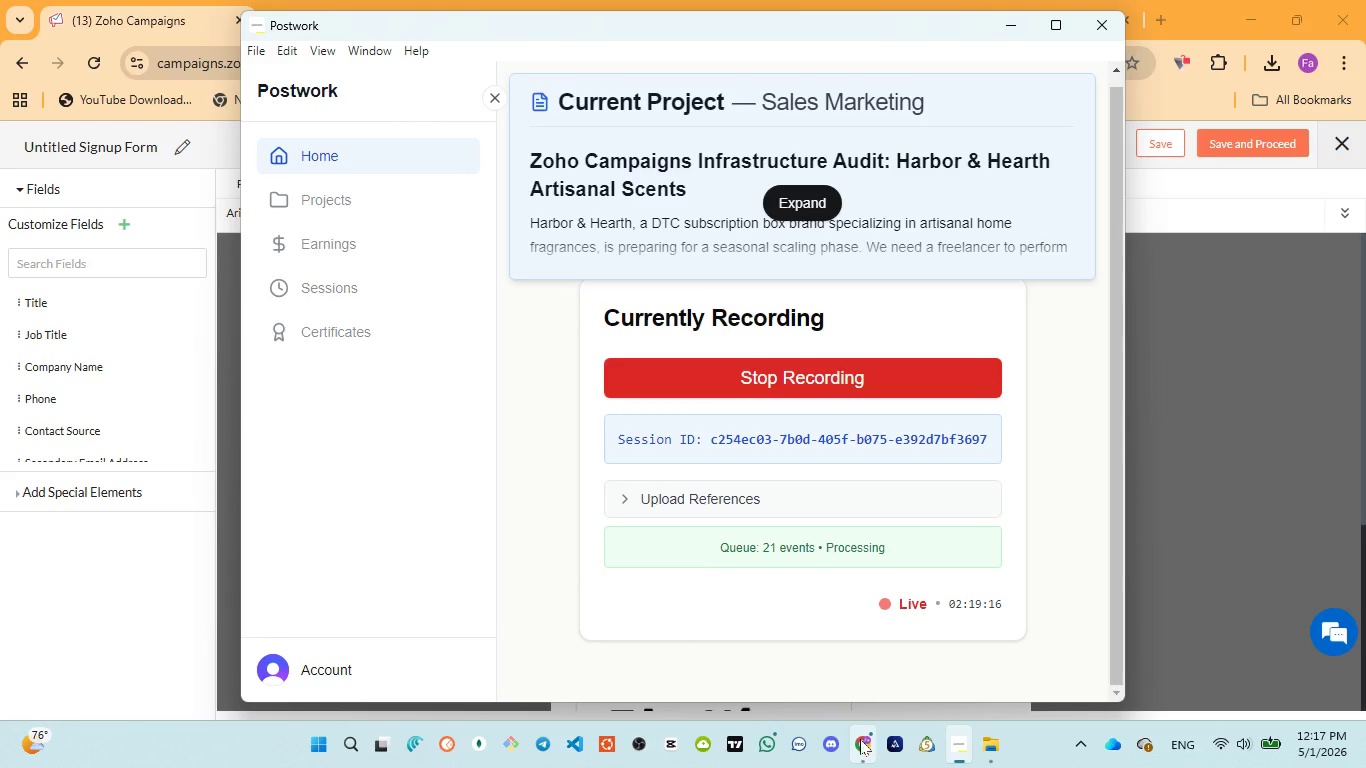 
left_click([847, 657])
 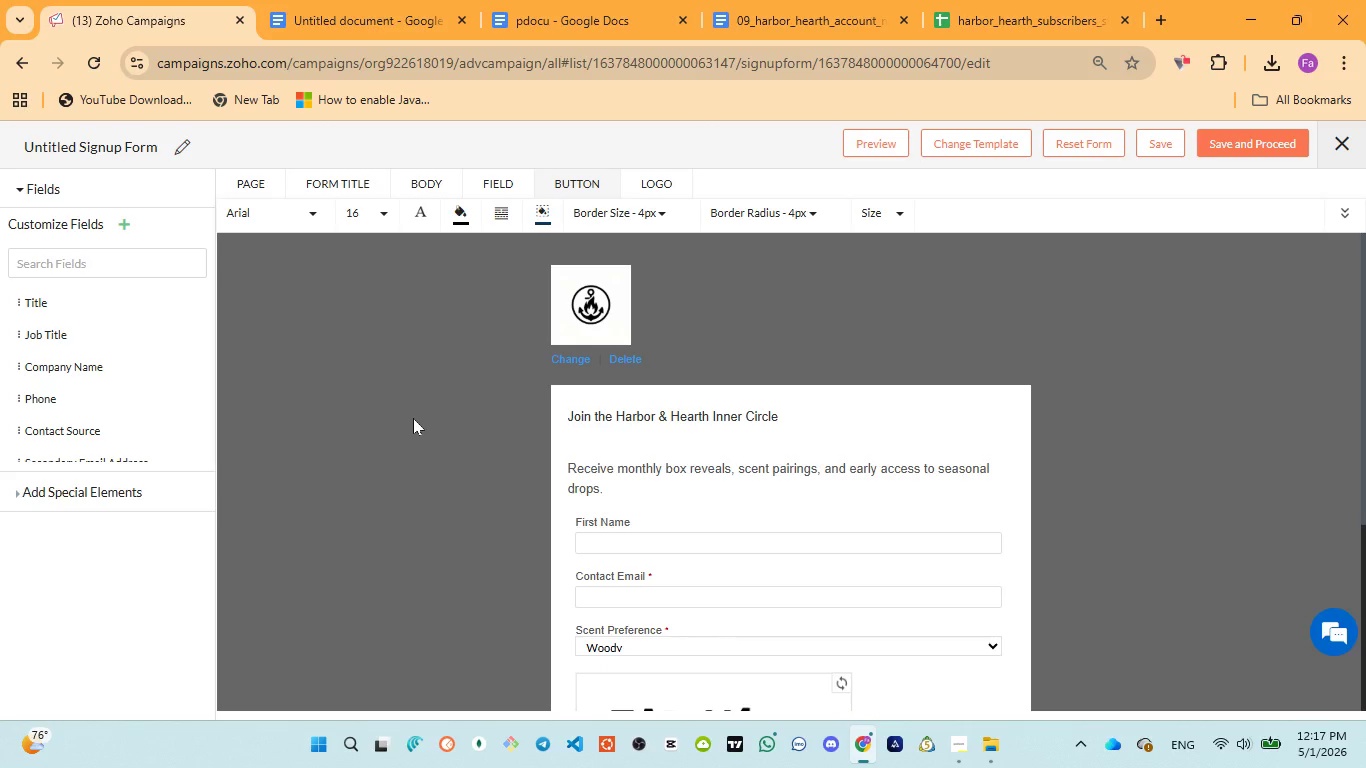 
wait(5.69)
 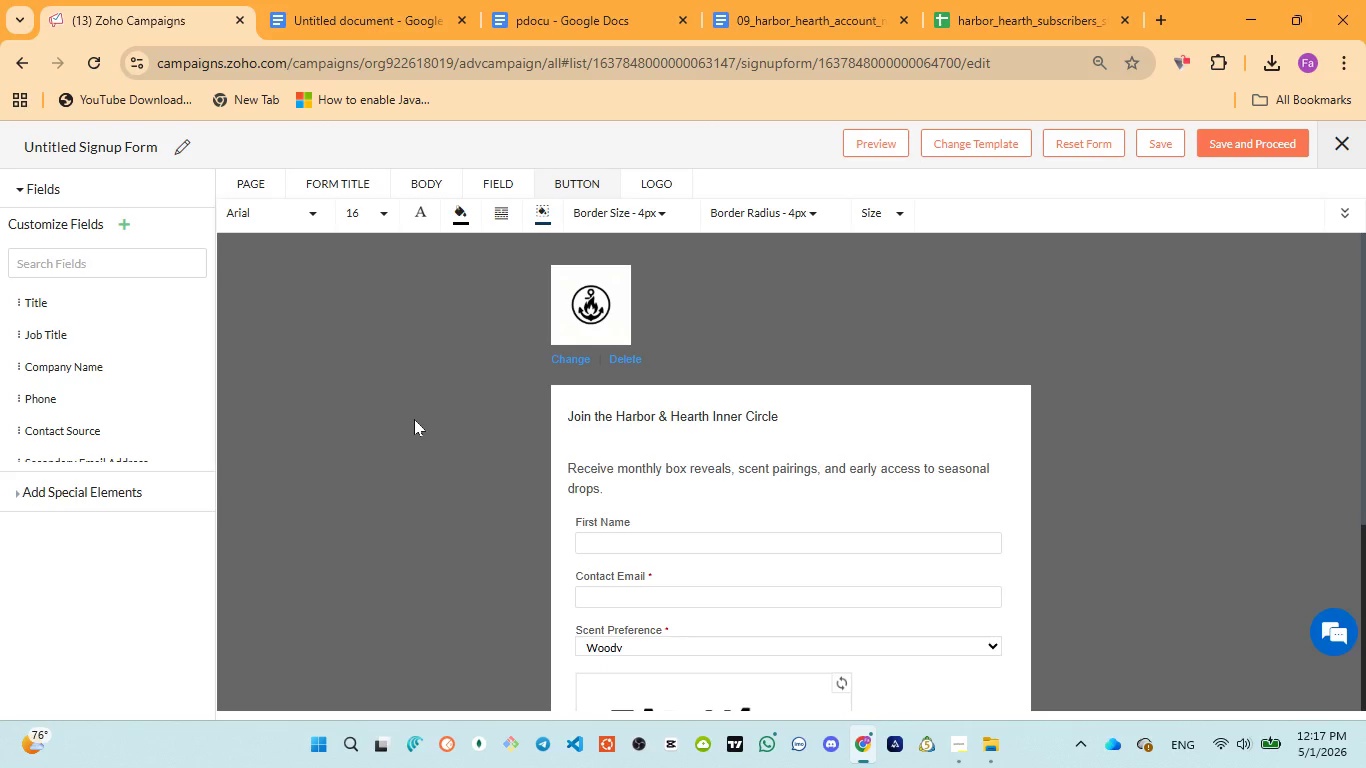 
scroll: coordinate [959, 390], scroll_direction: down, amount: 1.0
 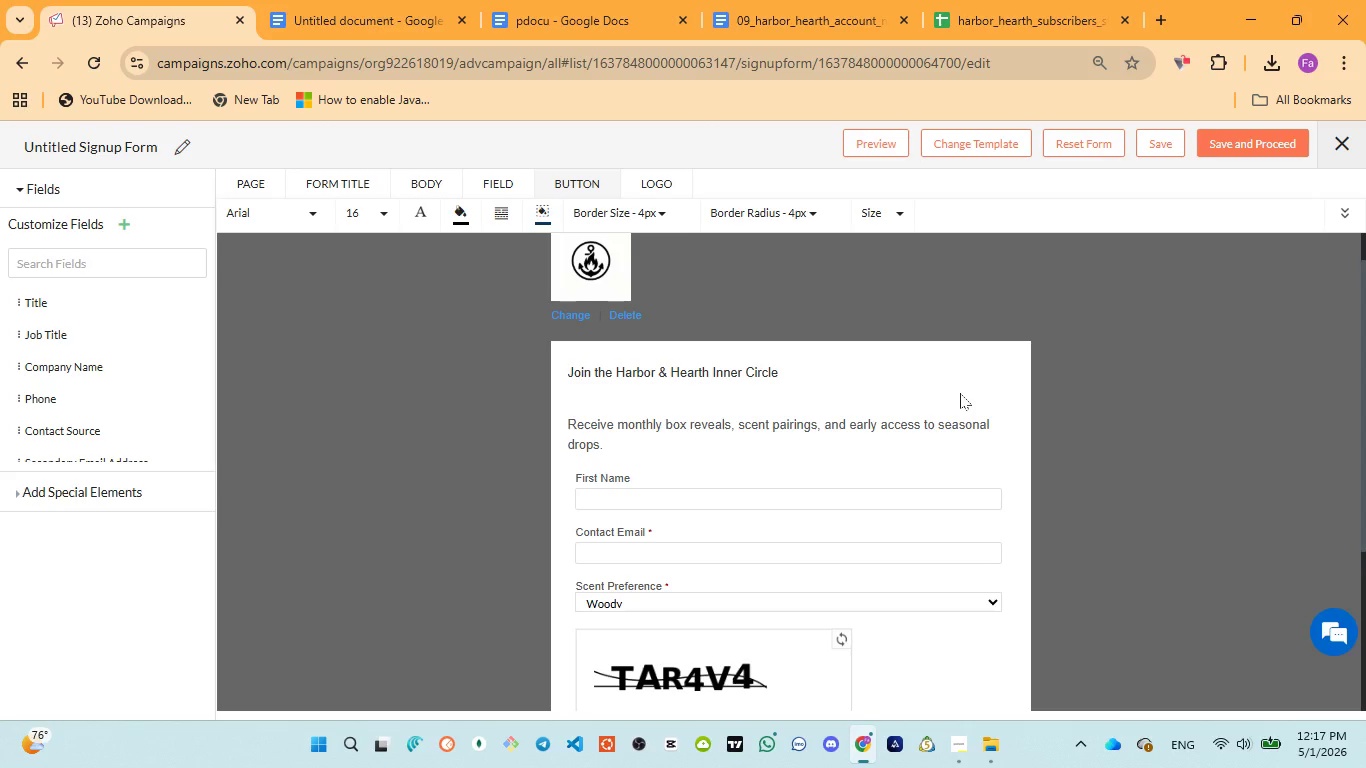 
wait(7.14)
 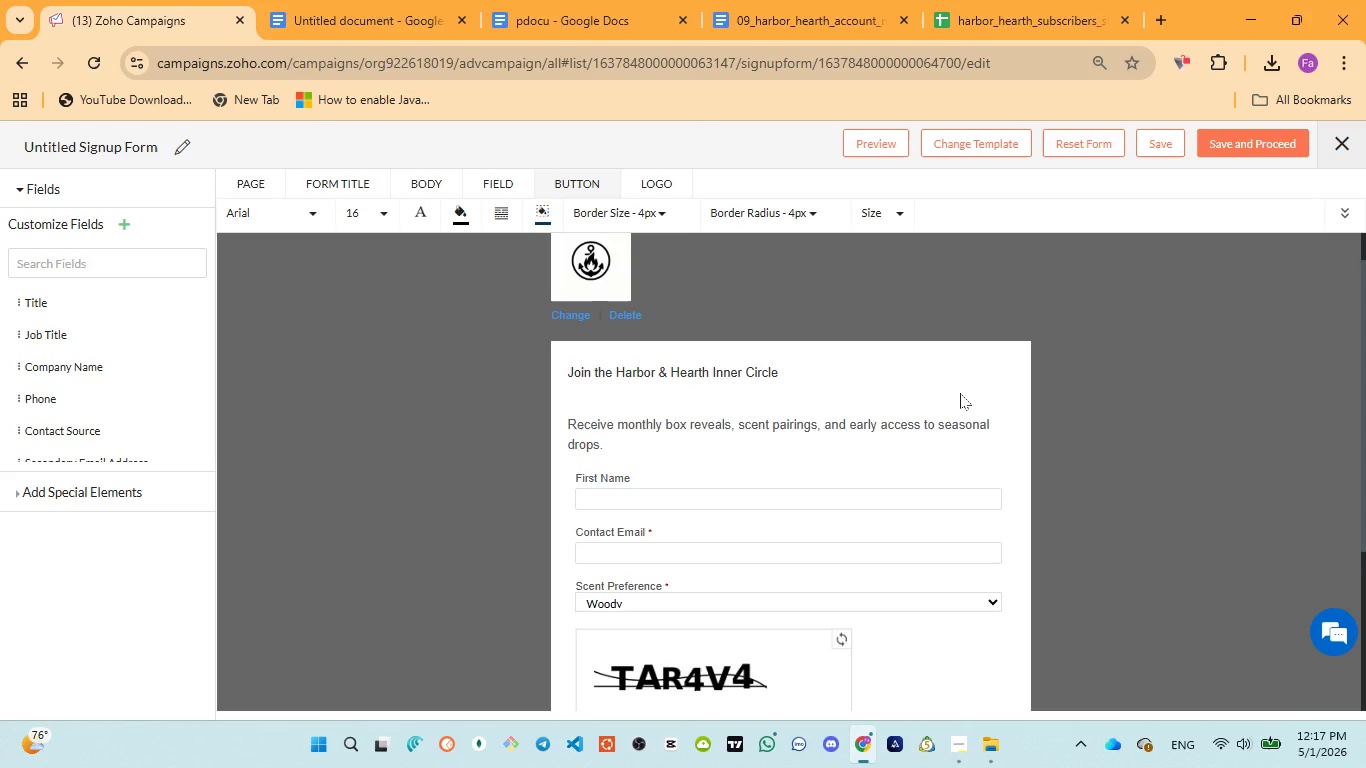 
scroll: coordinate [960, 393], scroll_direction: up, amount: 1.0
 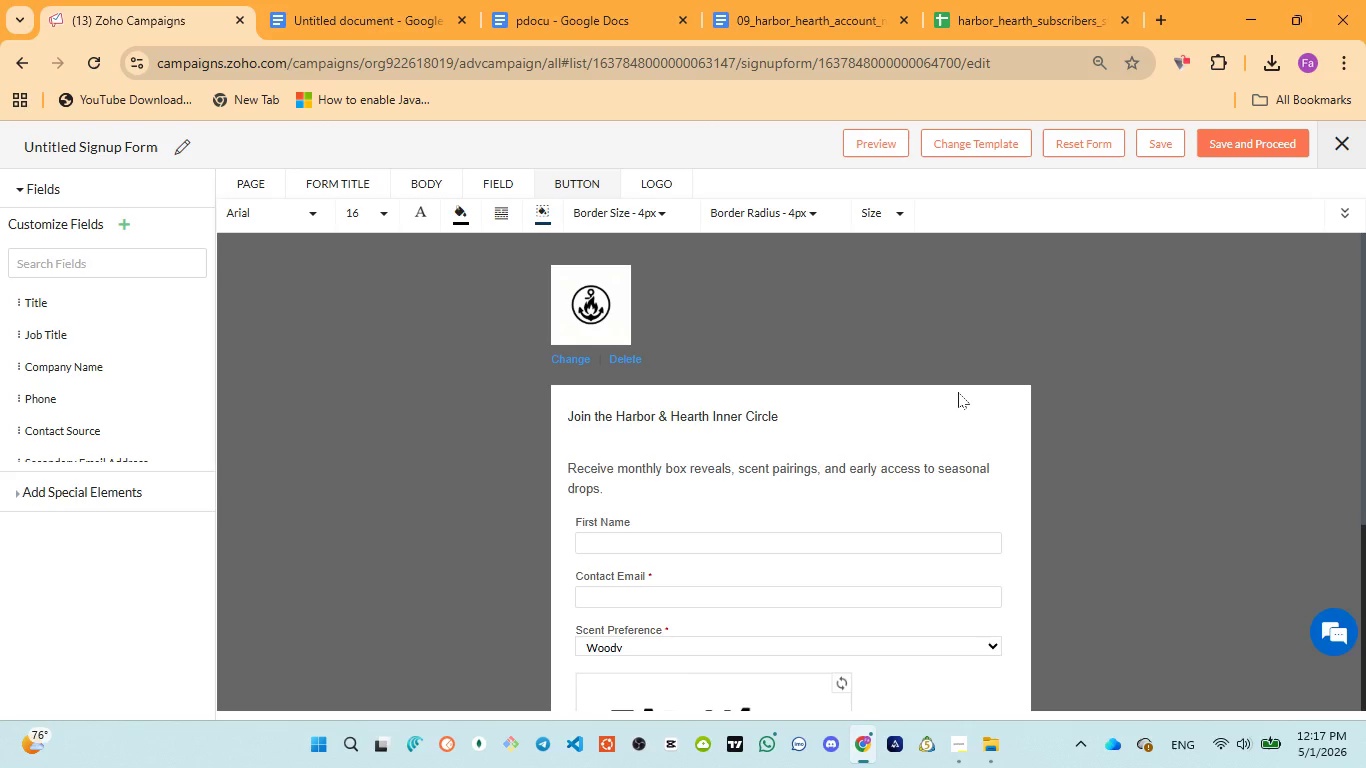 
wait(8.28)
 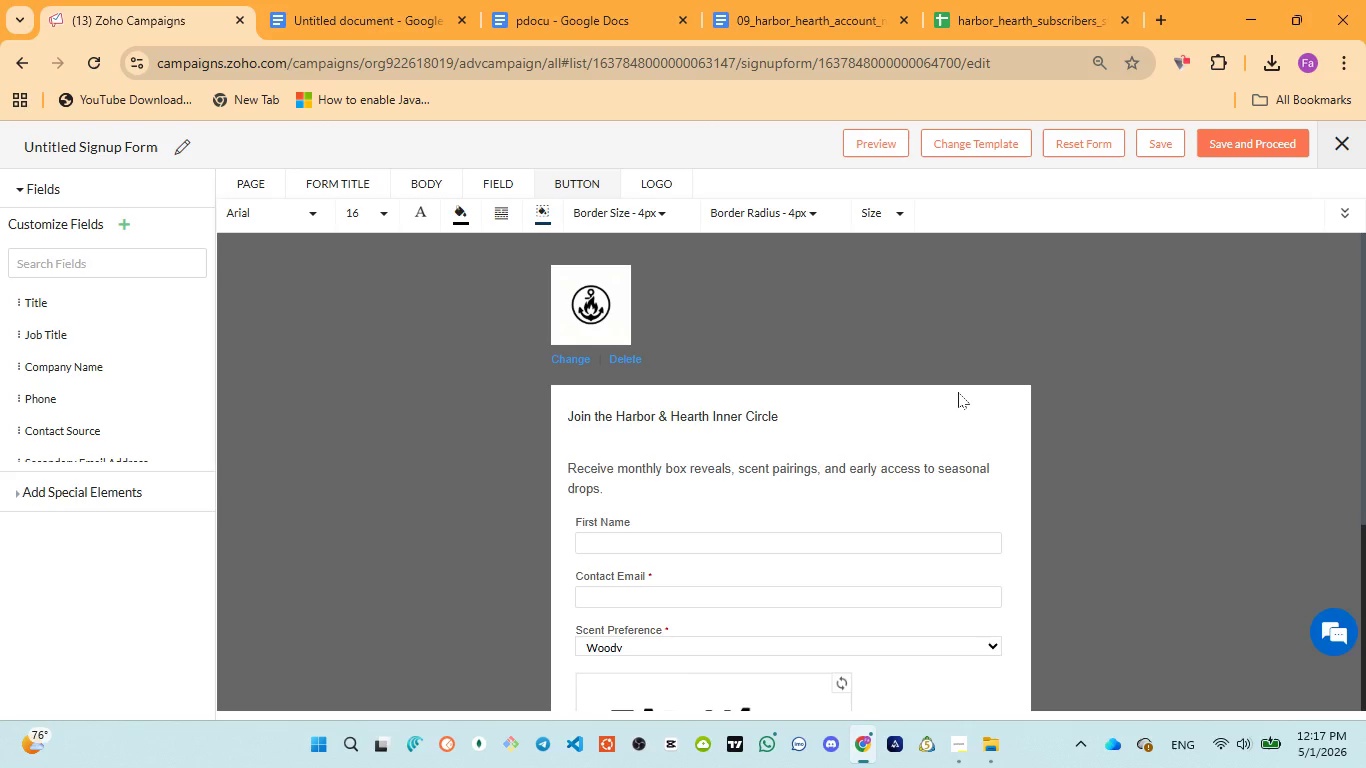 
mouse_move([877, 21])
 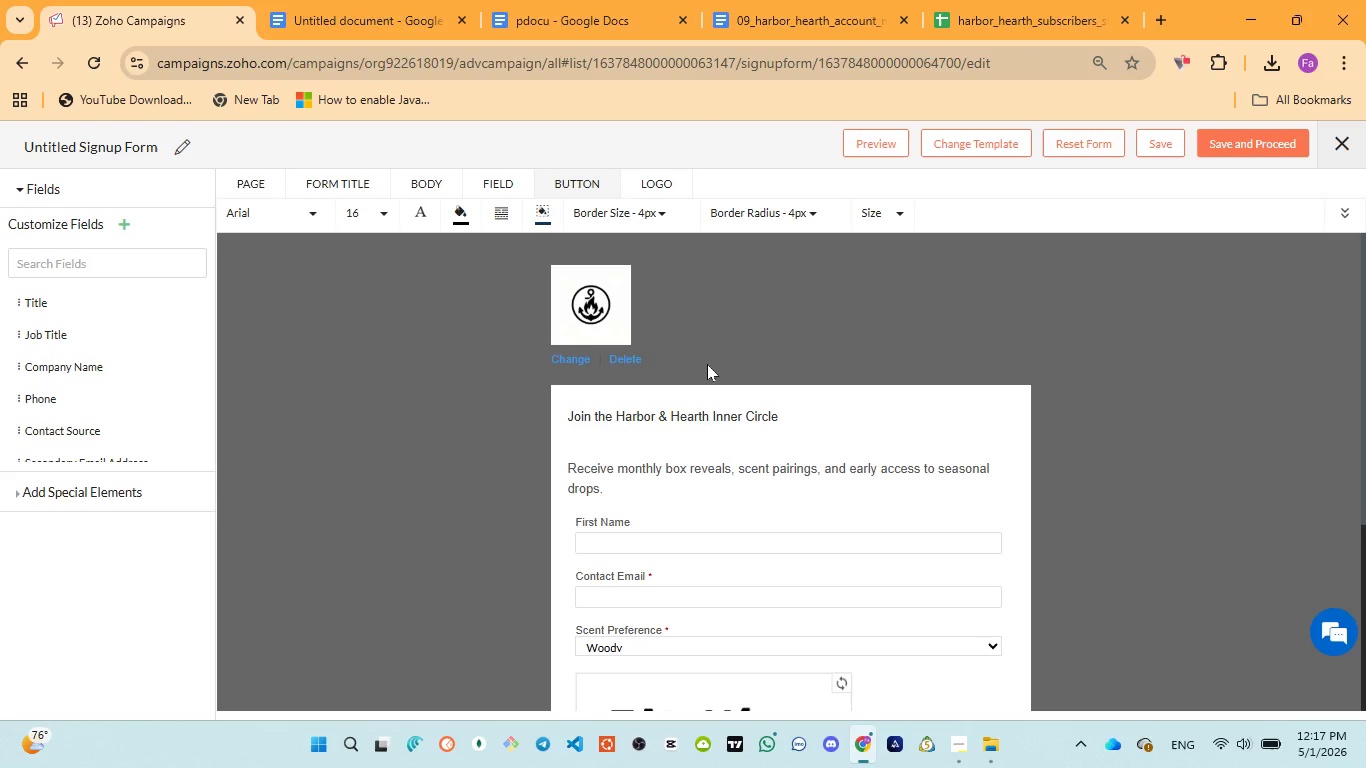 
scroll: coordinate [847, 343], scroll_direction: down, amount: 7.0
 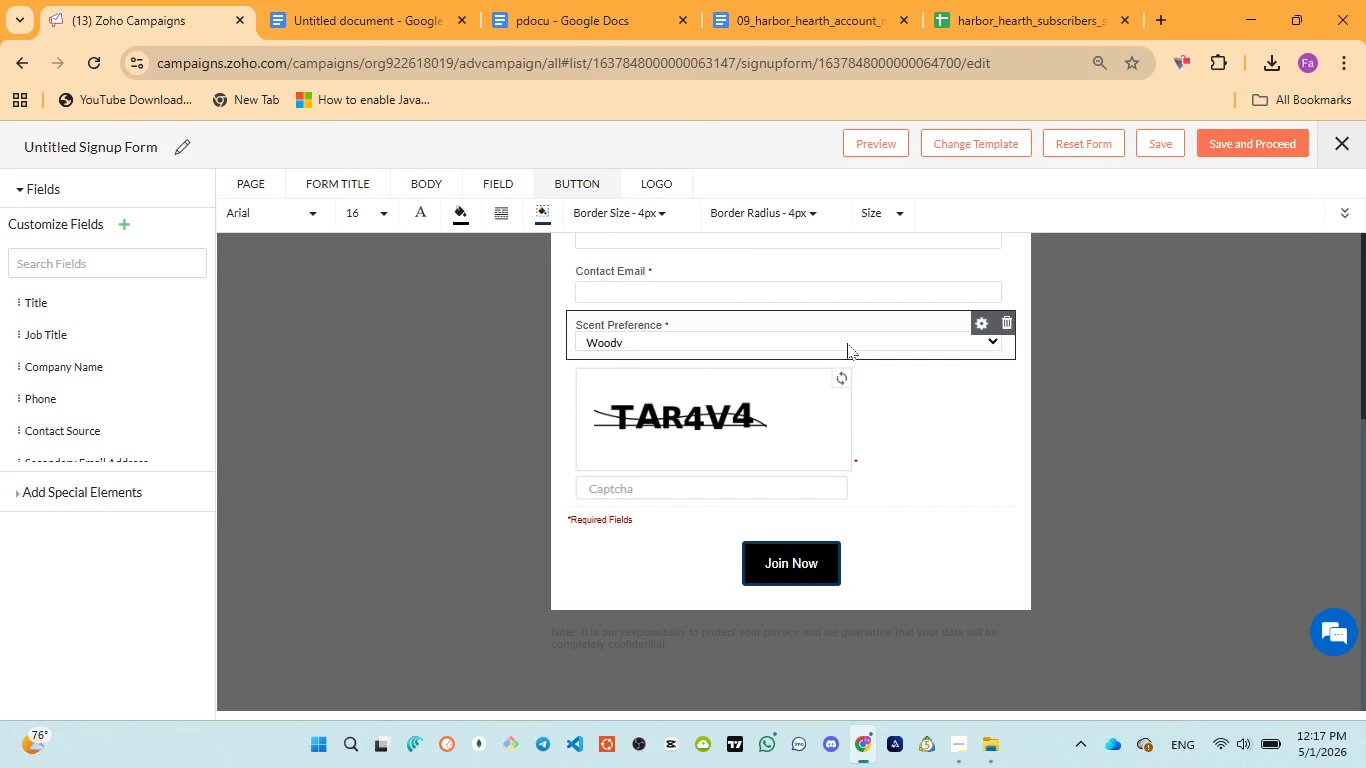 
scroll: coordinate [847, 344], scroll_direction: up, amount: 3.0
 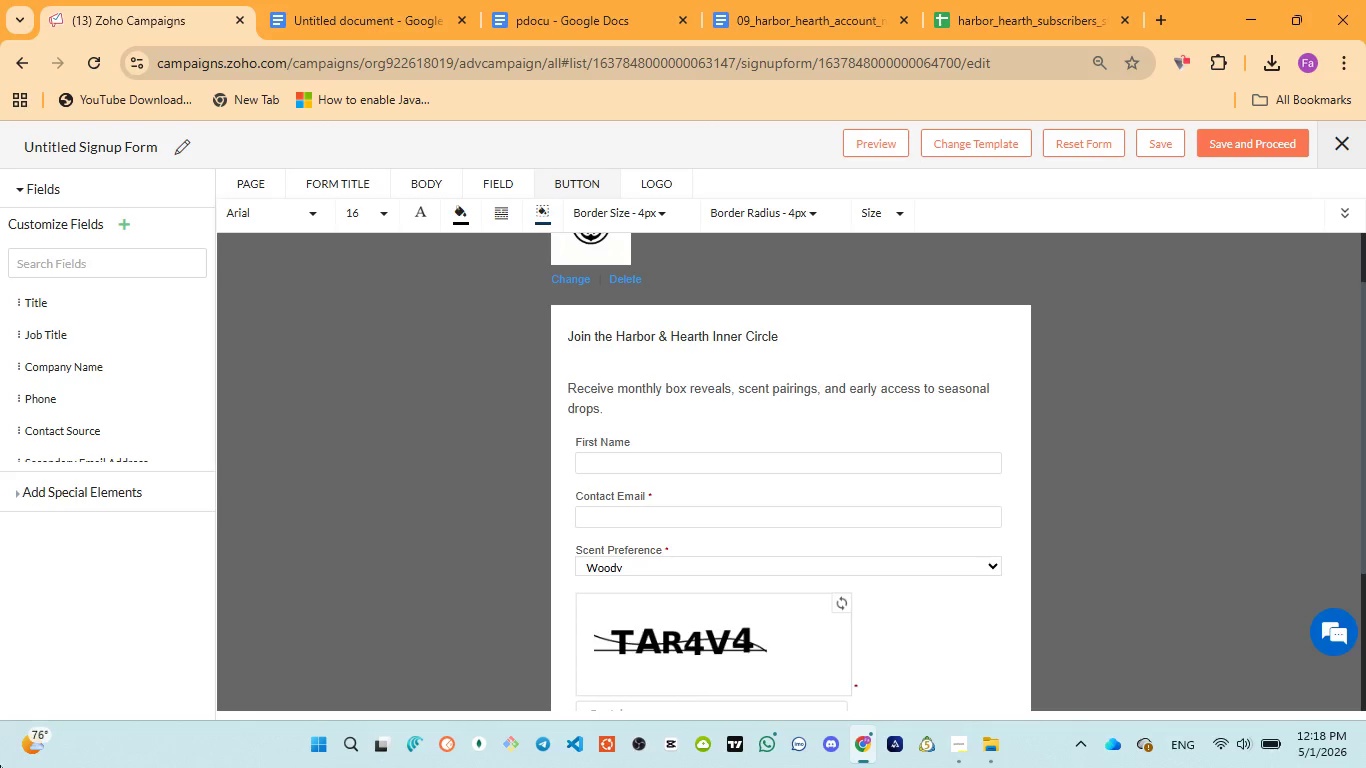 
wait(7.94)
 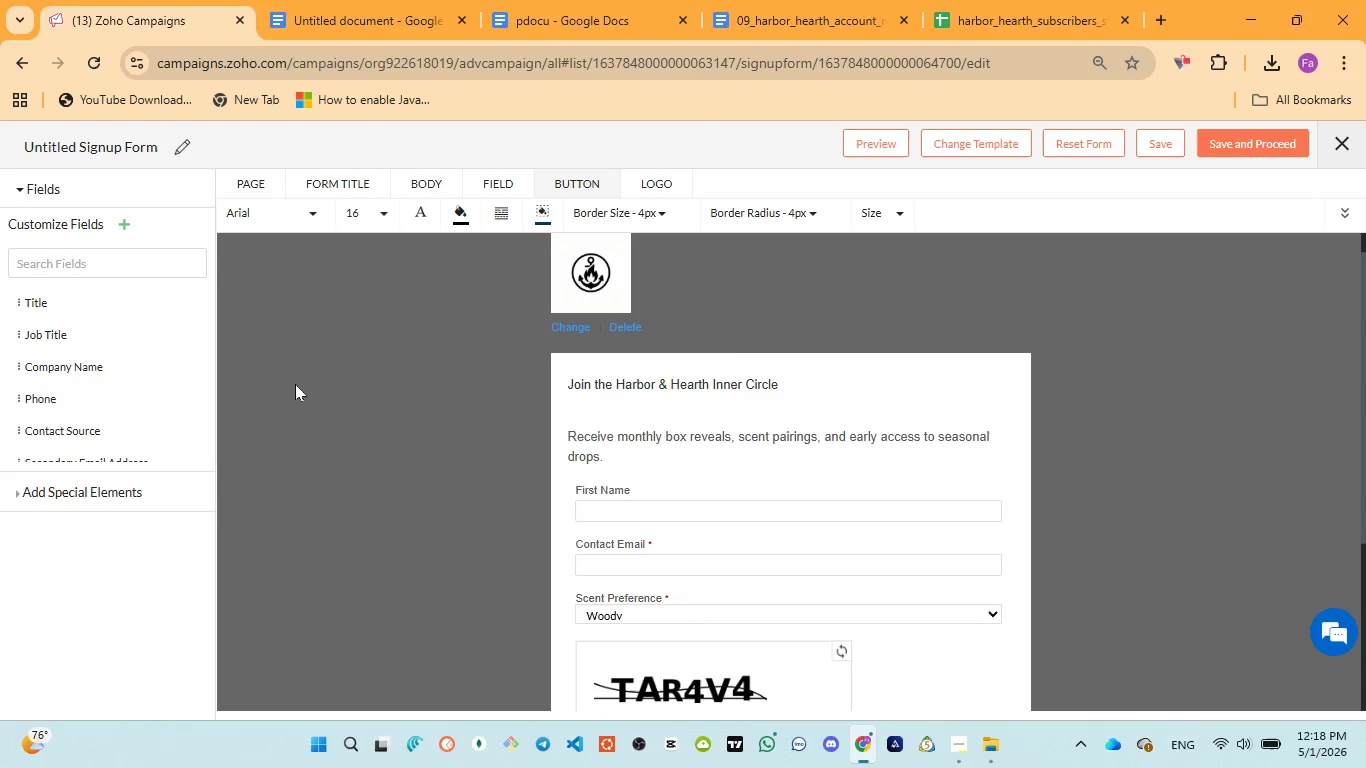 
left_click([295, 378])
 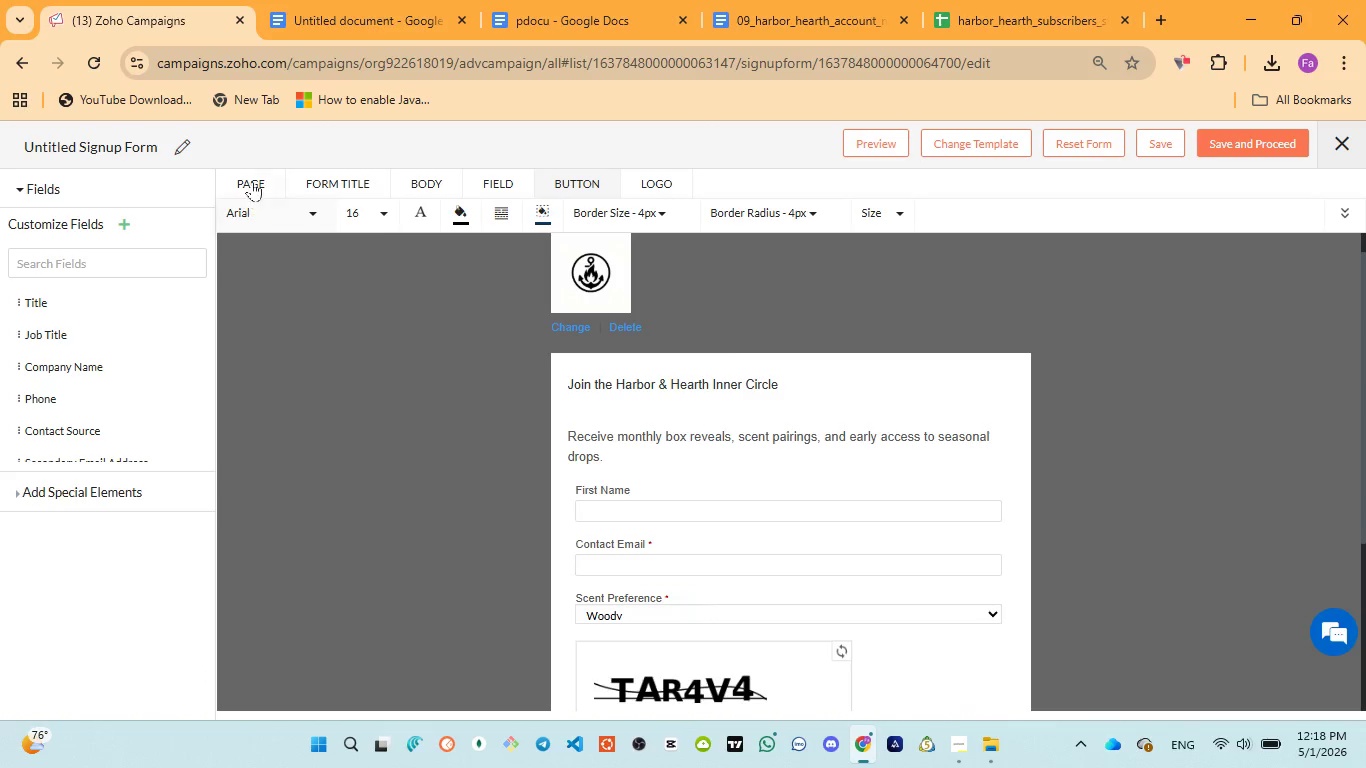 
scroll: coordinate [786, 537], scroll_direction: up, amount: 1.0
 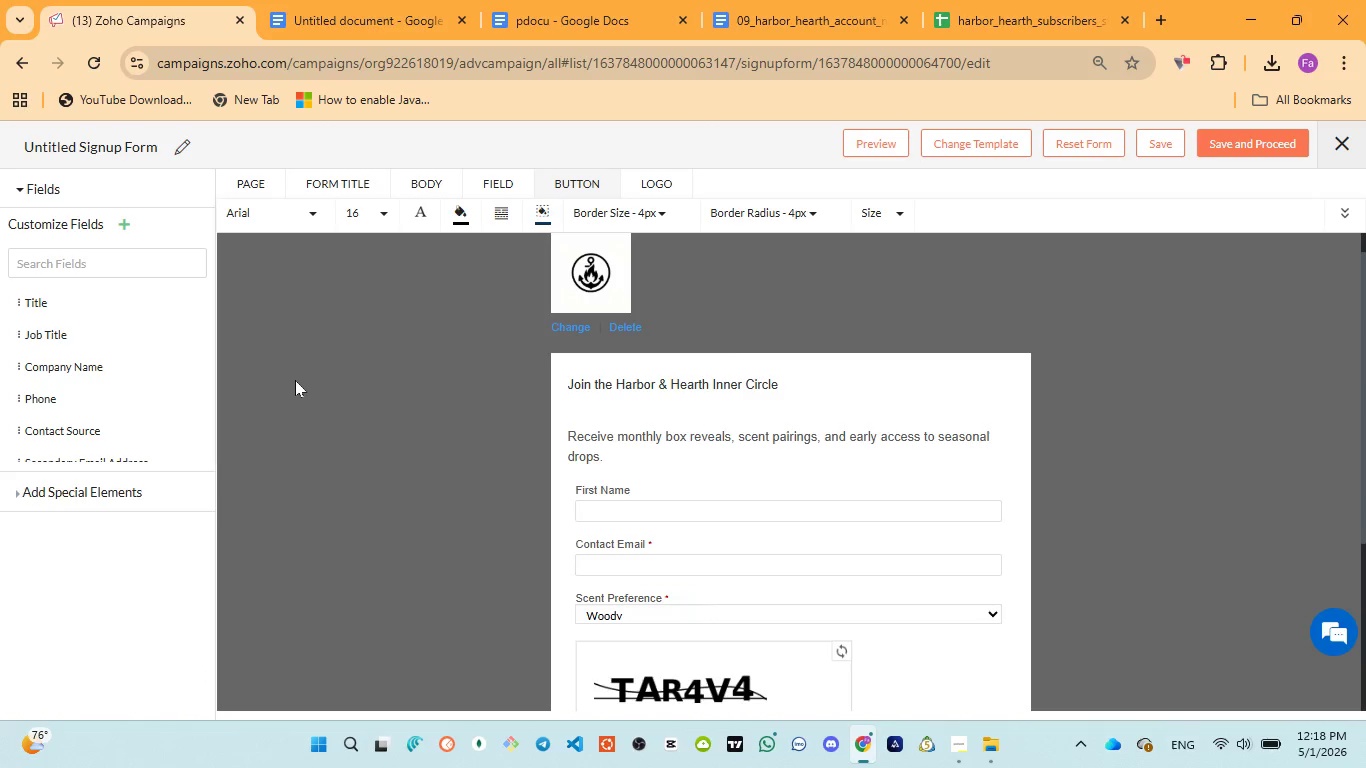 
left_click([254, 175])
 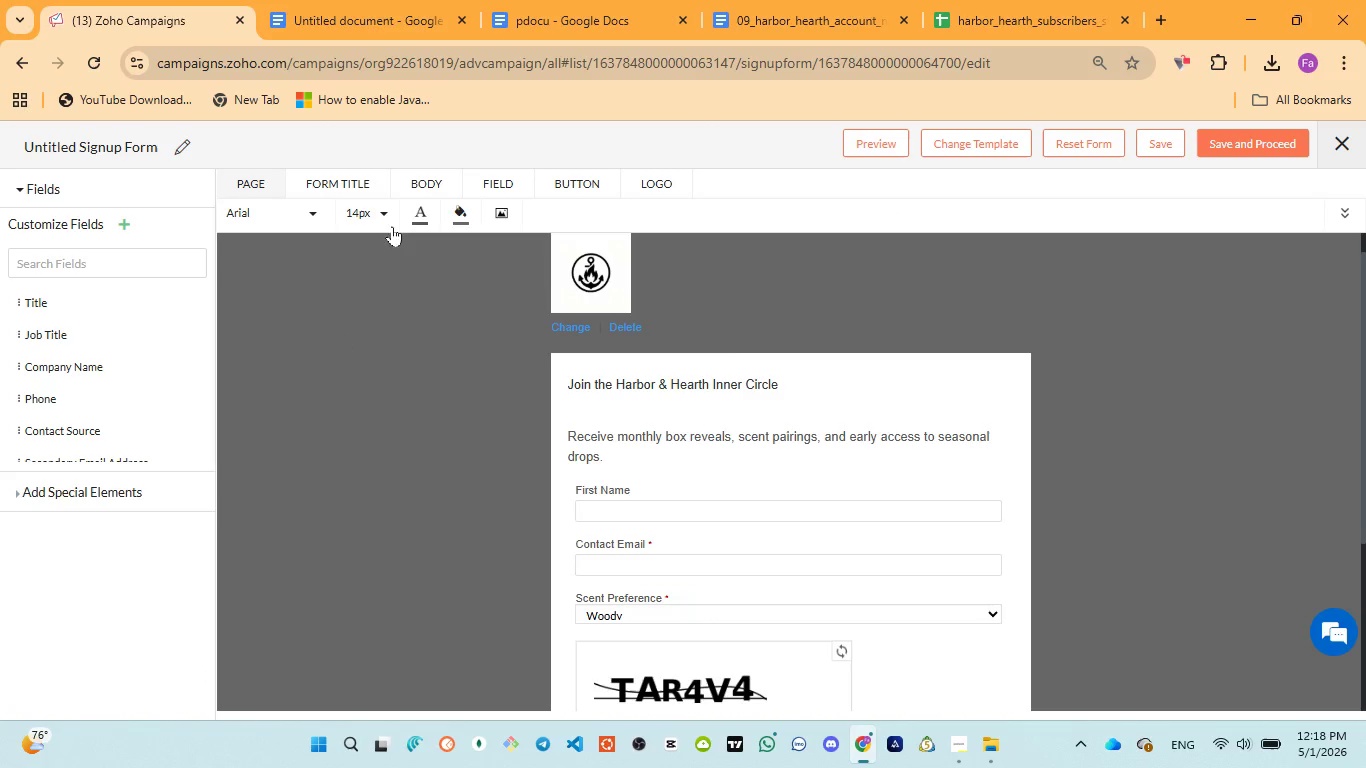 
left_click([410, 218])
 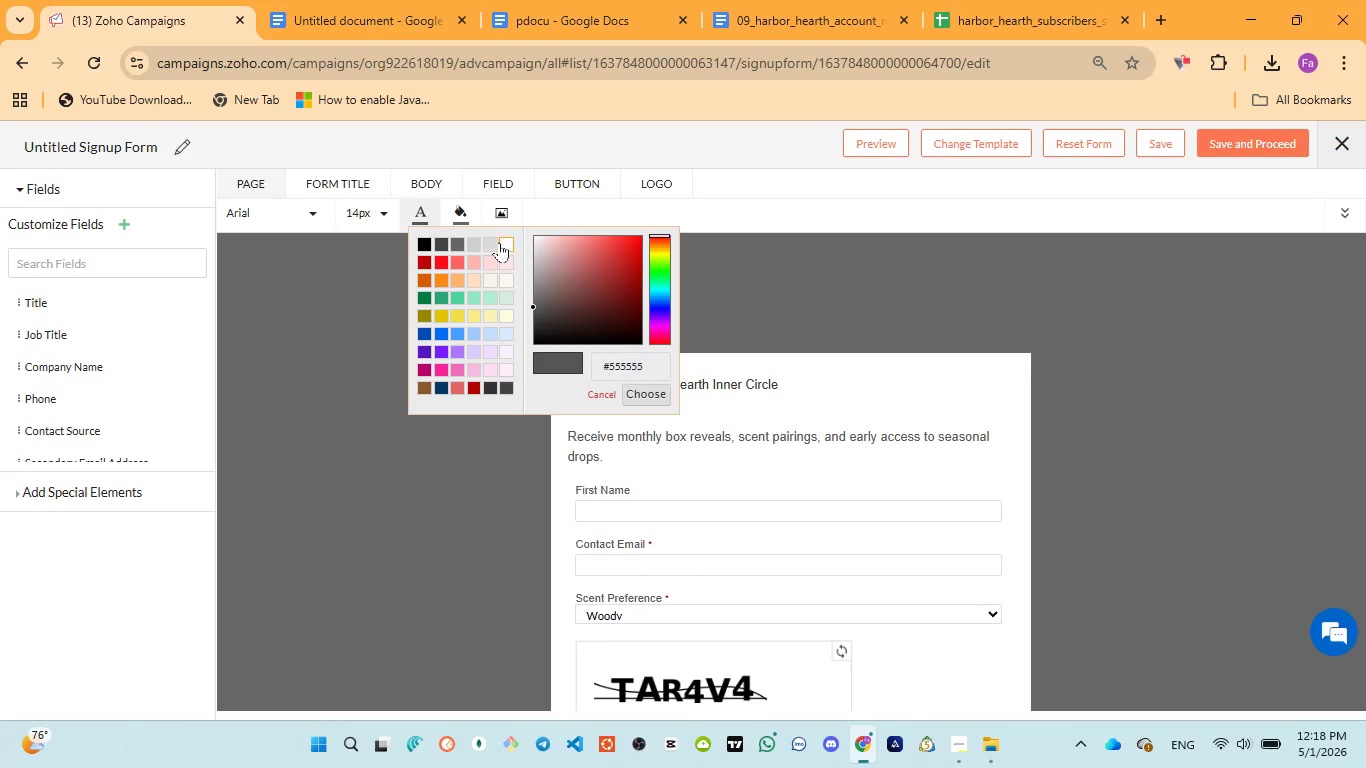 
left_click([506, 242])
 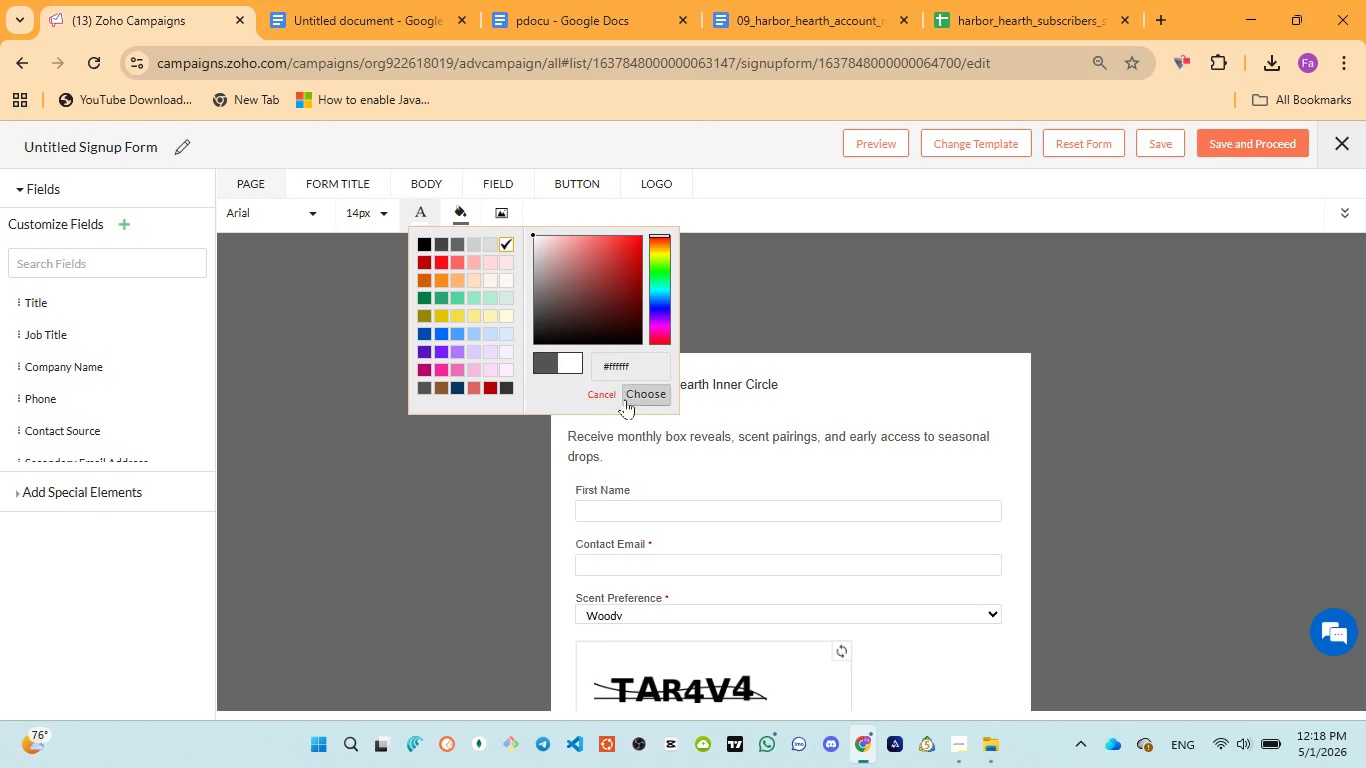 
left_click([639, 395])
 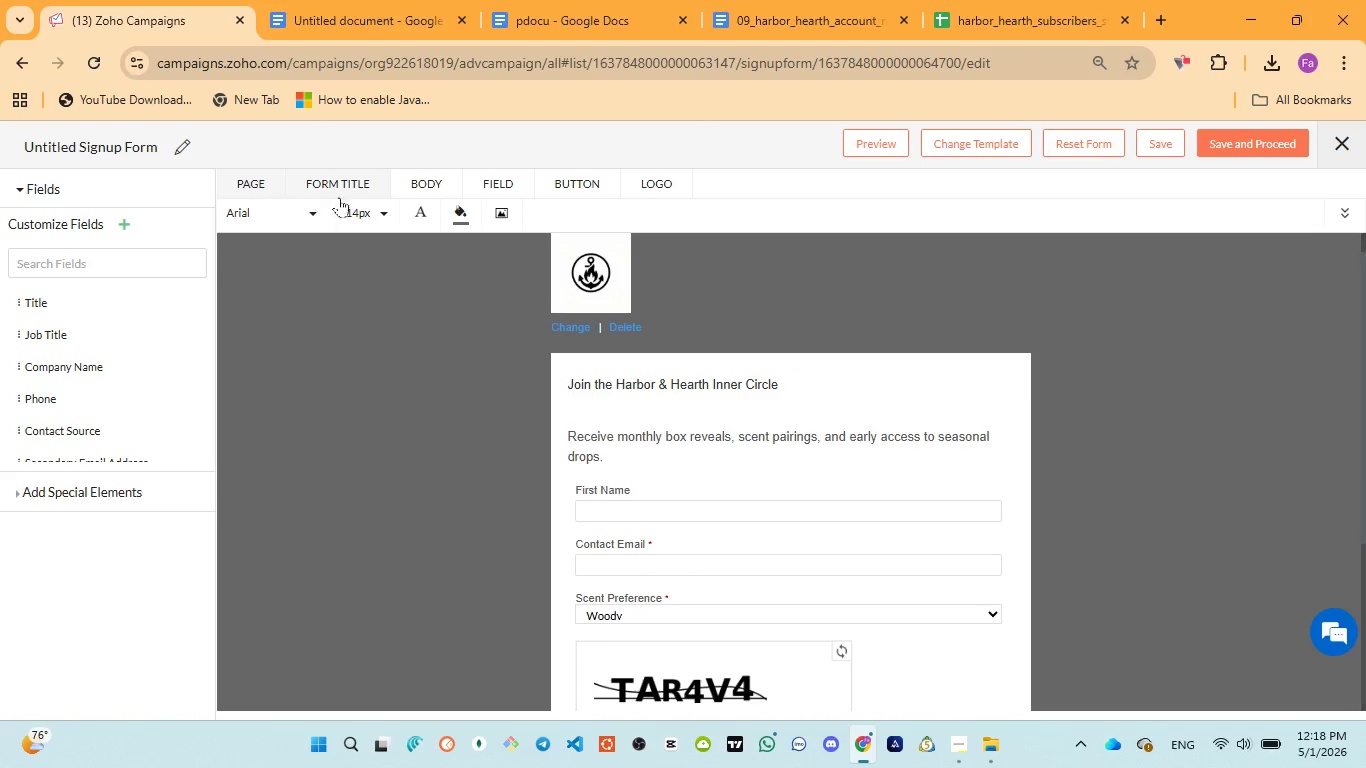 
mouse_move([475, 234])
 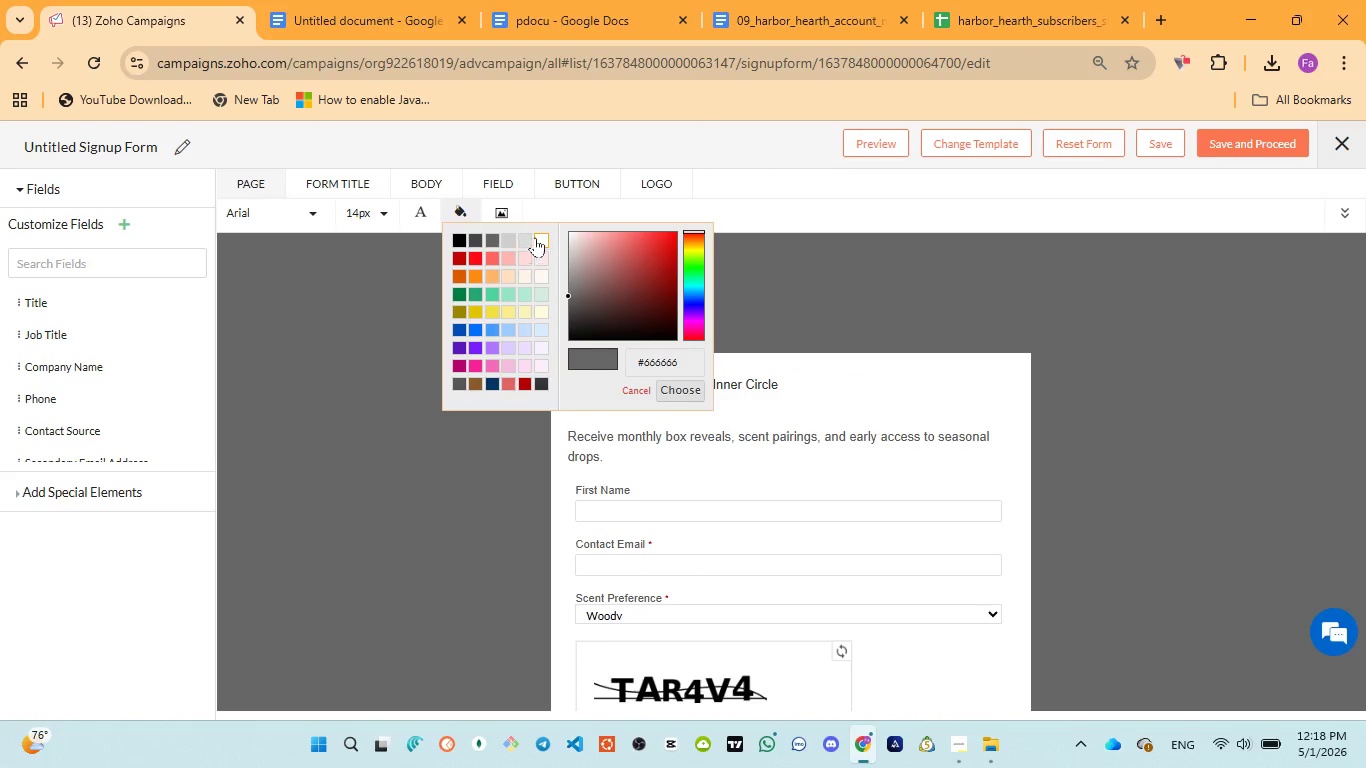 
left_click([541, 234])
 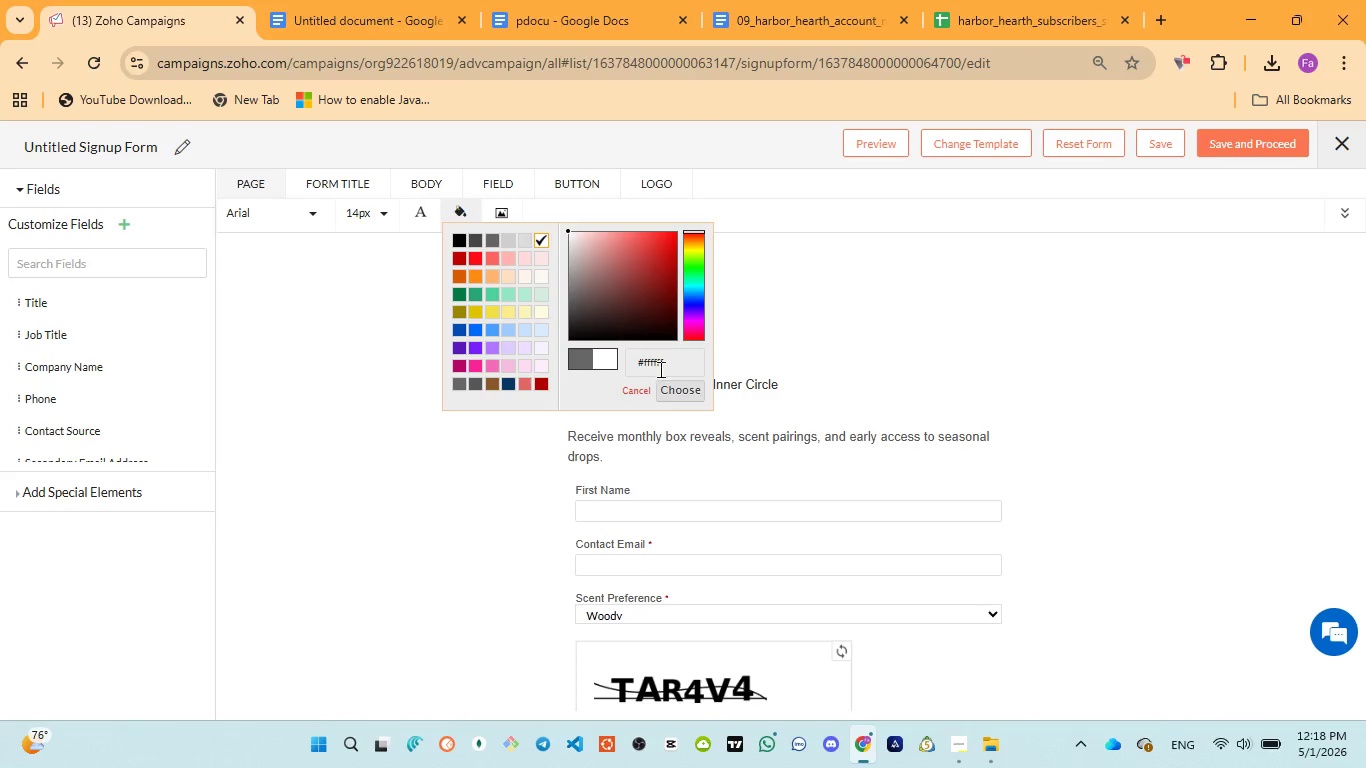 
left_click([676, 387])
 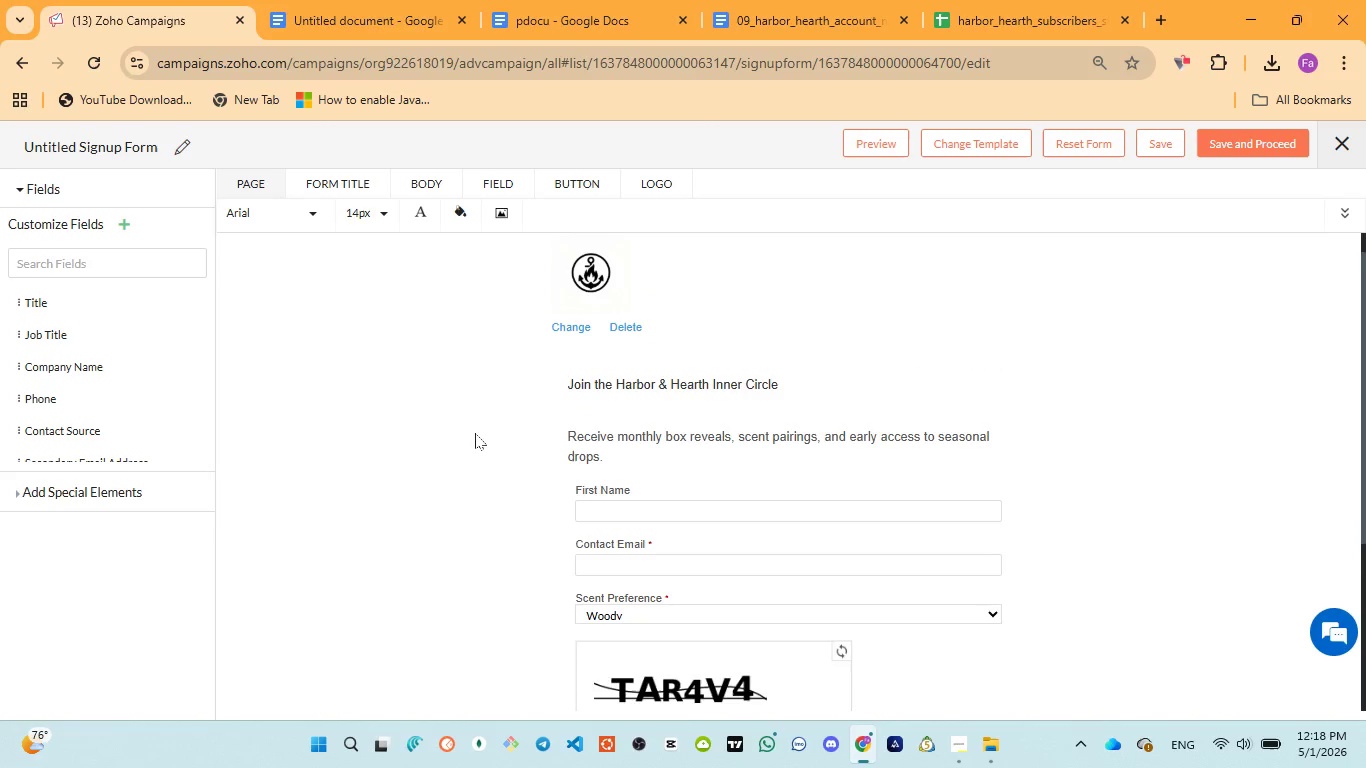 
scroll: coordinate [475, 440], scroll_direction: down, amount: 5.0
 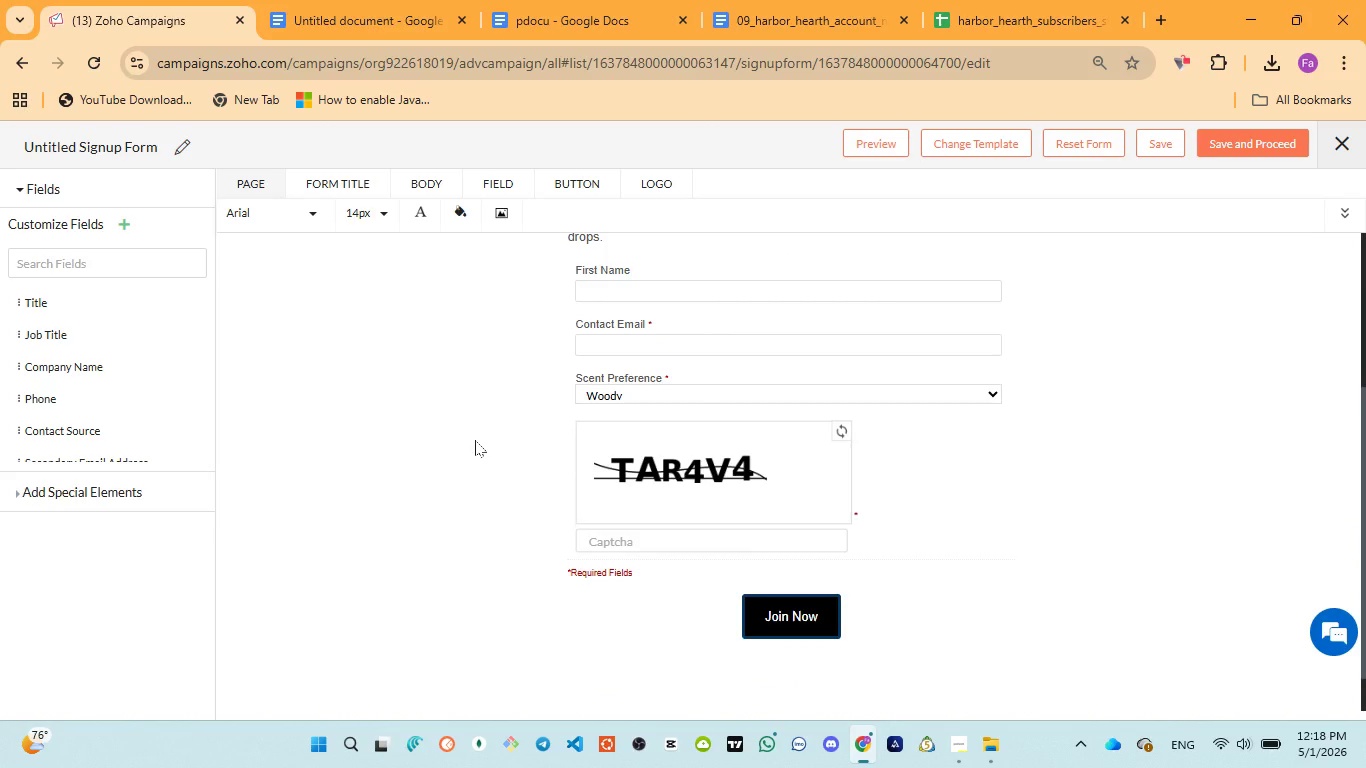 
scroll: coordinate [475, 440], scroll_direction: up, amount: 3.0
 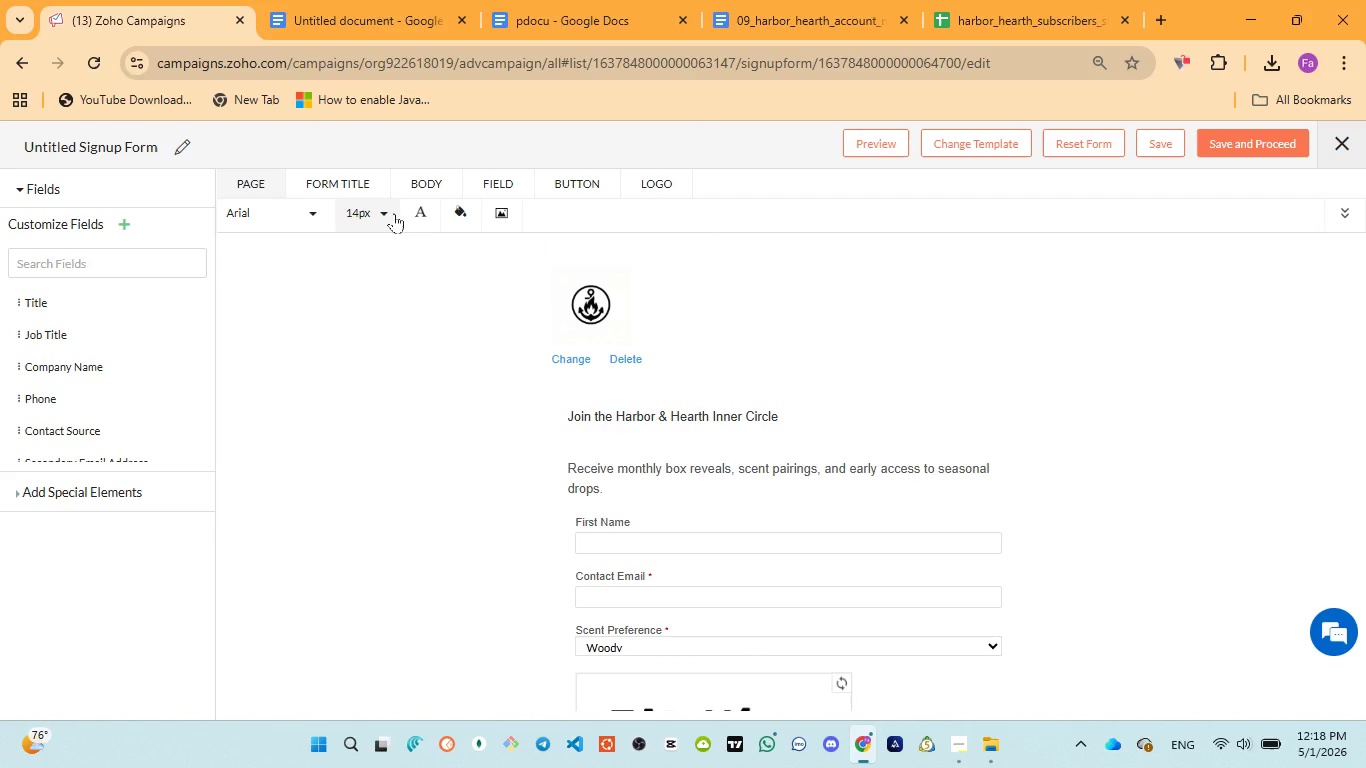 
left_click([419, 212])
 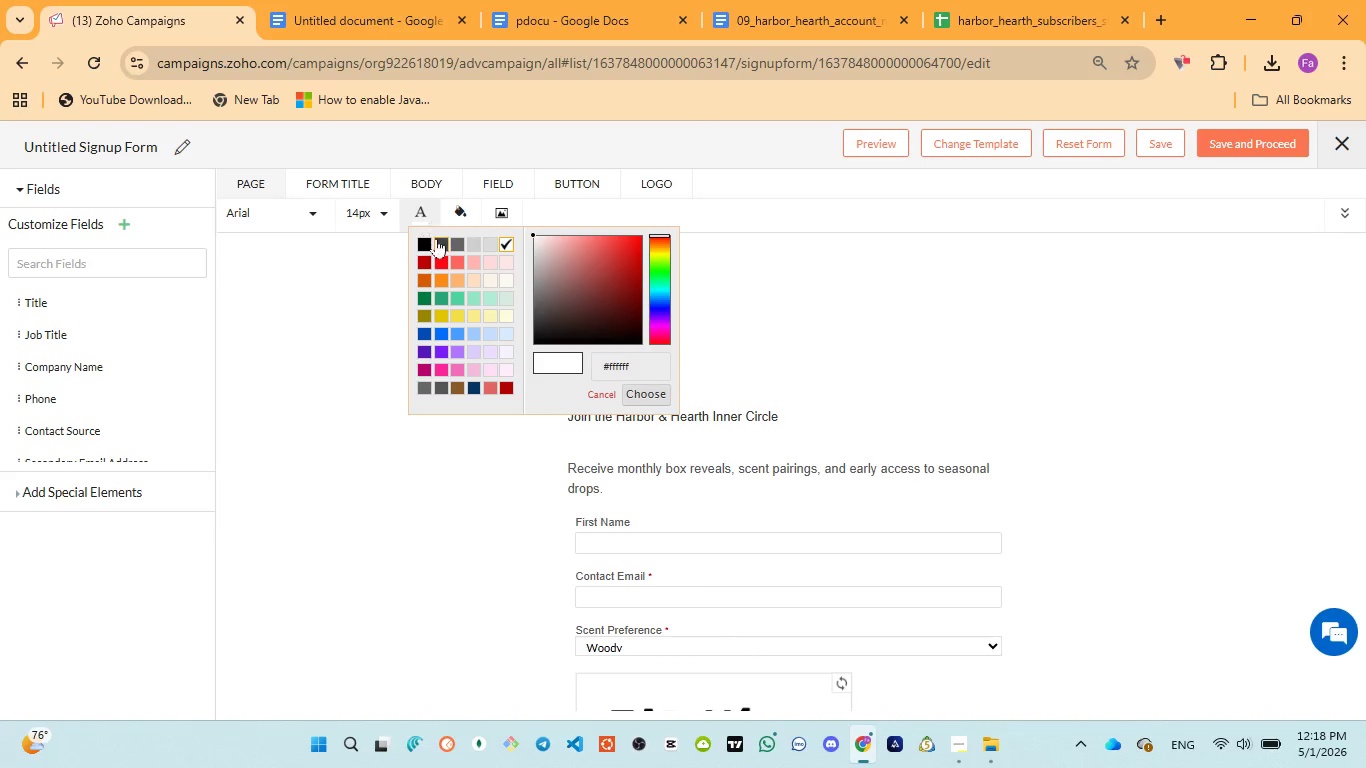 
left_click([439, 241])
 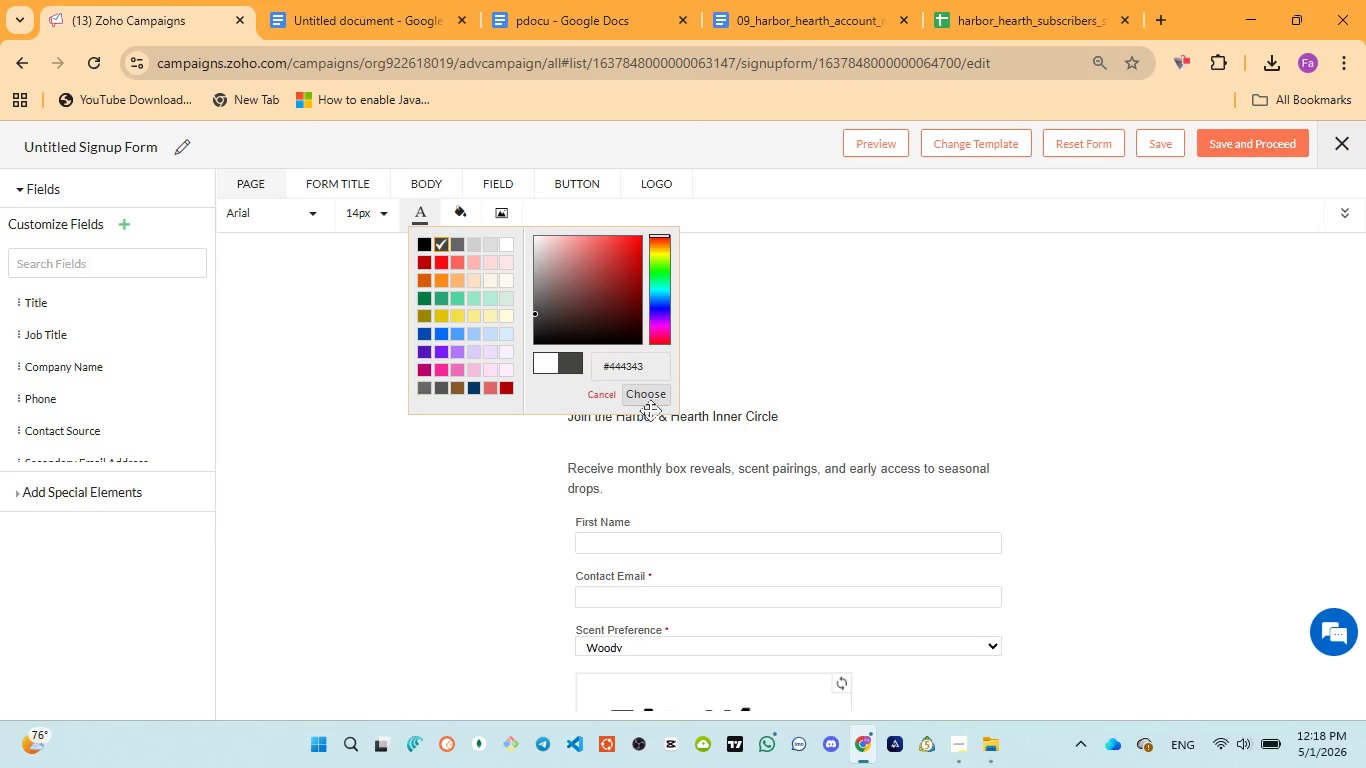 
left_click([648, 397])
 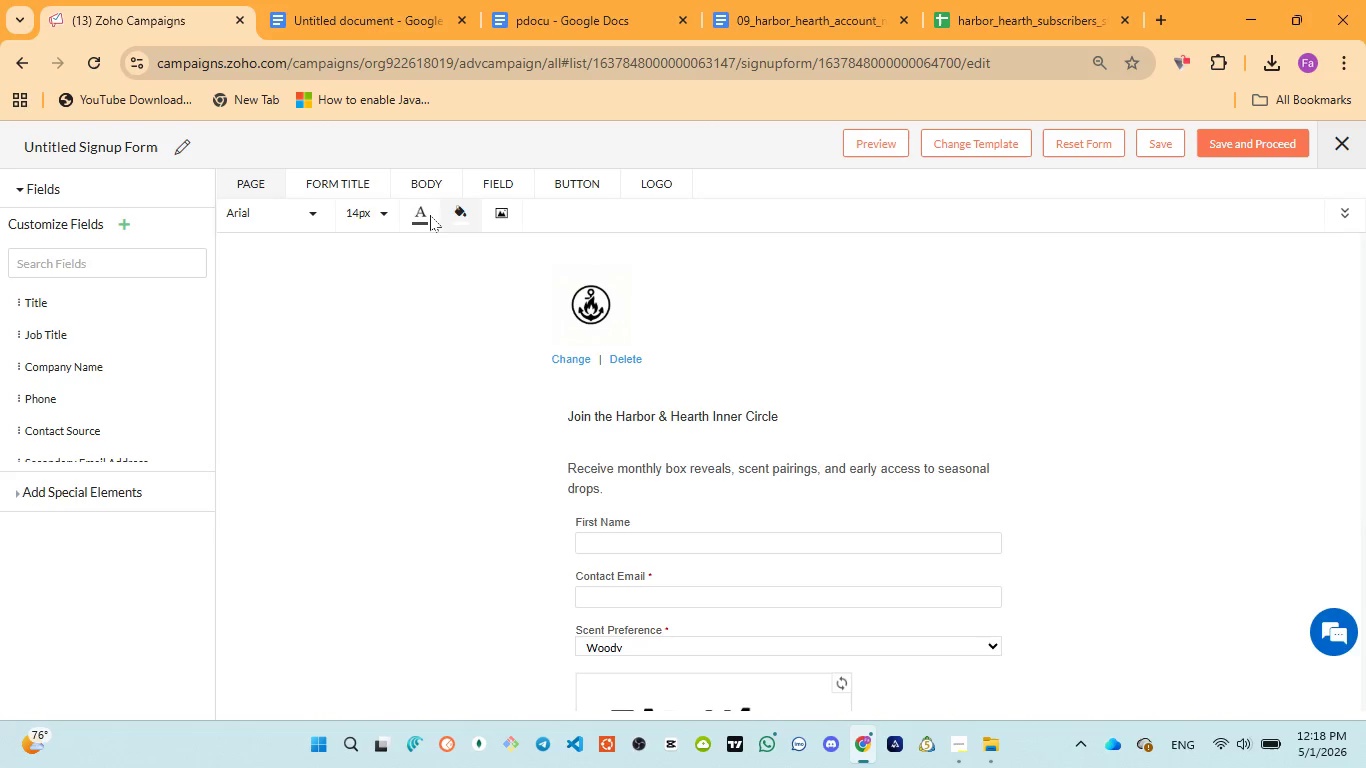 
left_click([421, 214])
 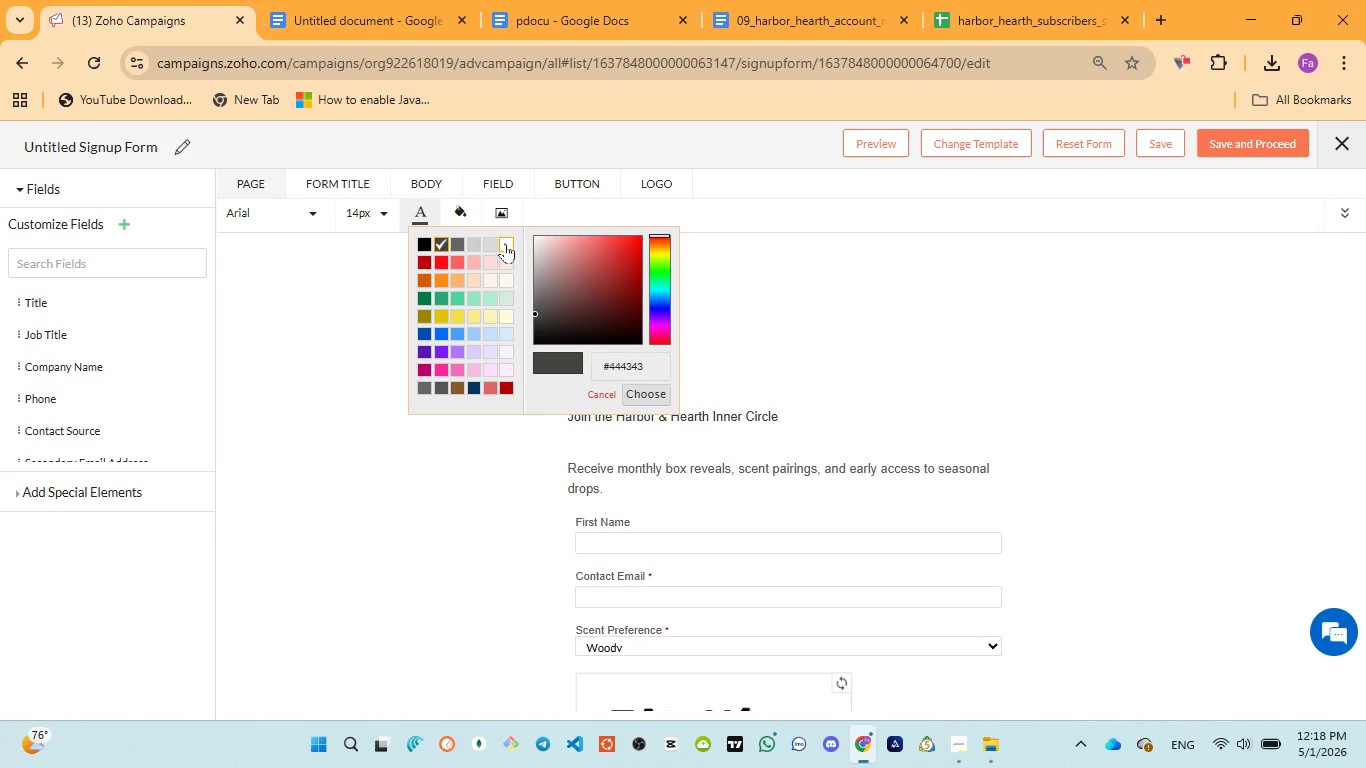 
left_click([506, 244])
 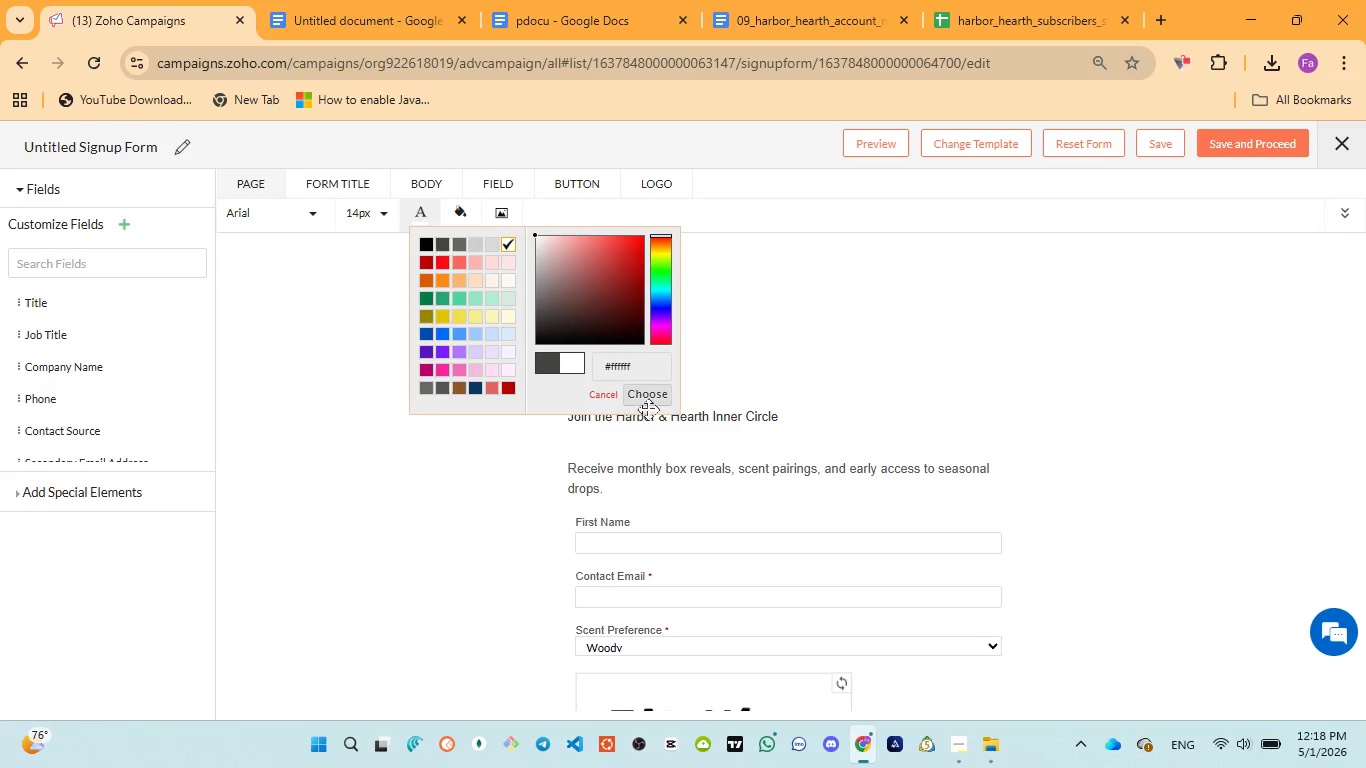 
double_click([648, 400])
 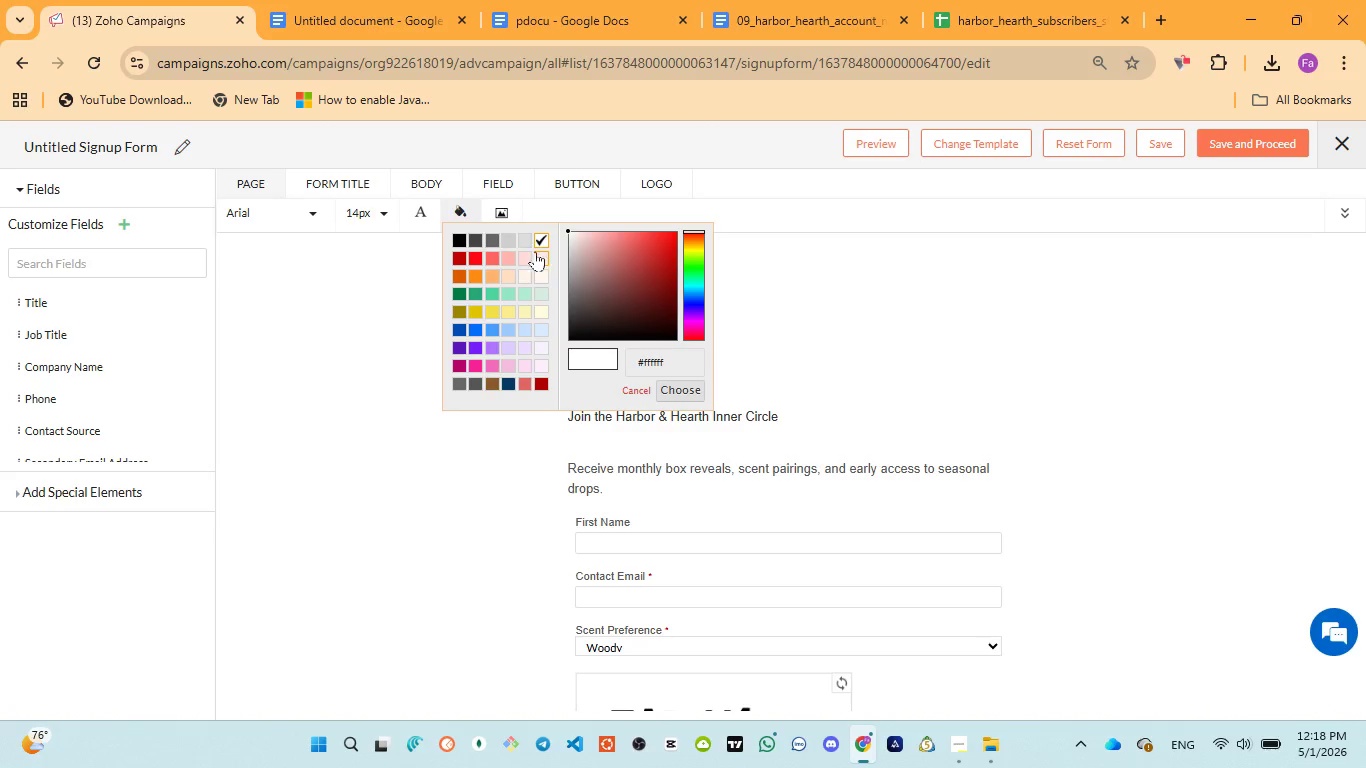 
left_click([493, 232])
 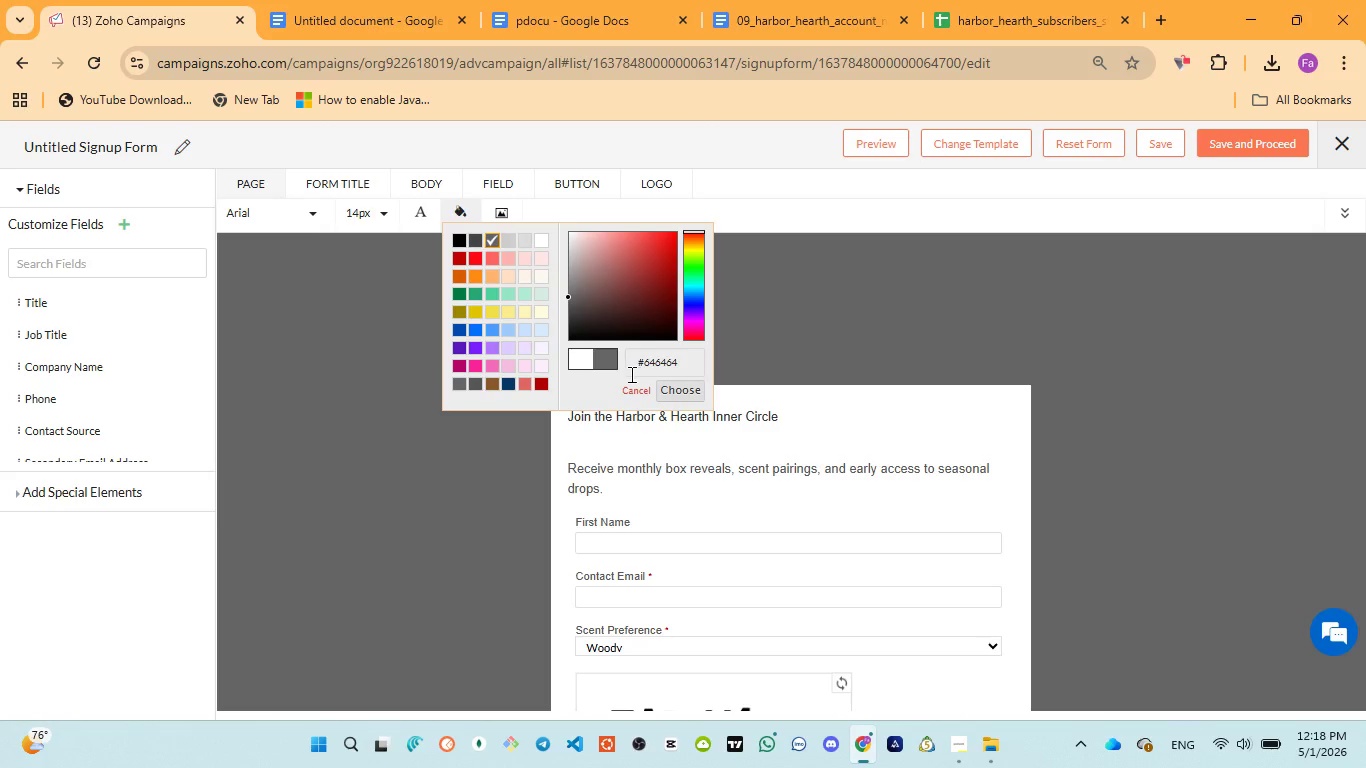 
wait(5.34)
 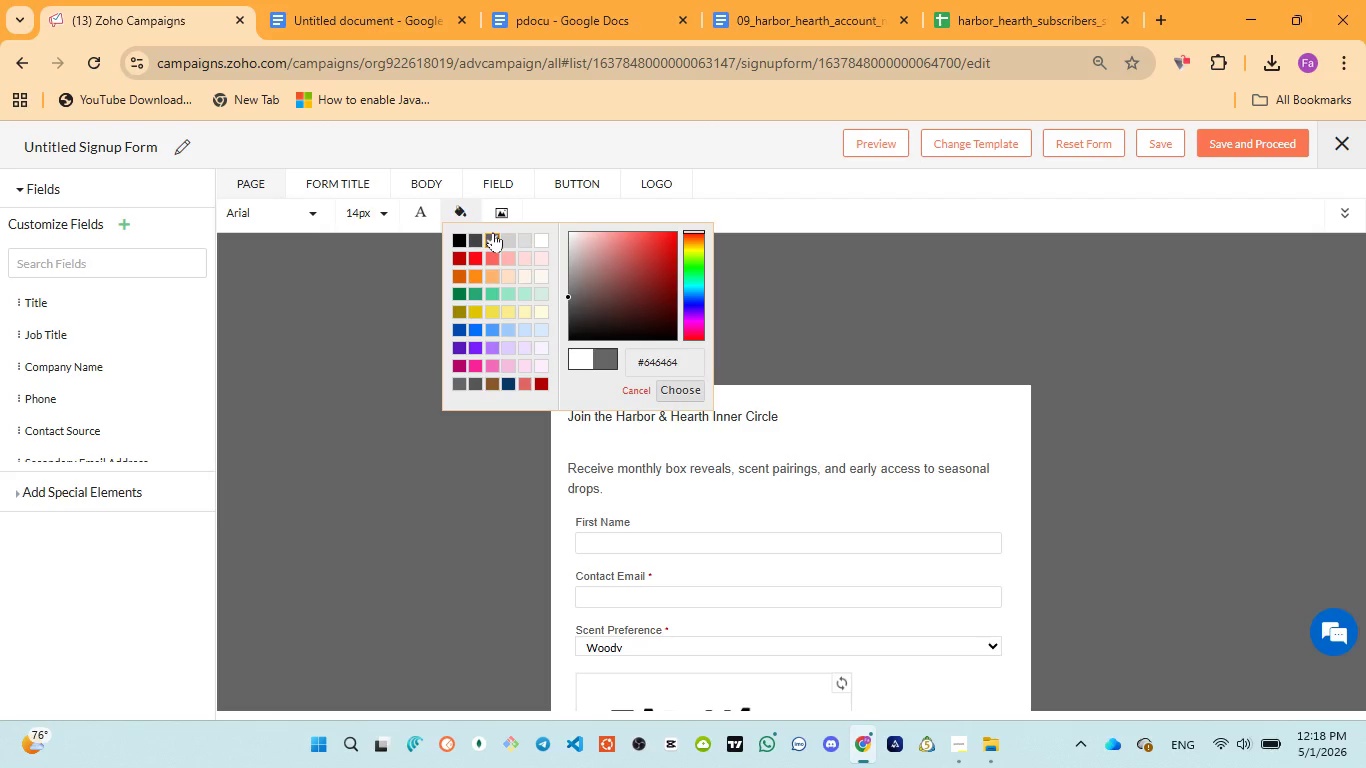 
left_click([460, 239])
 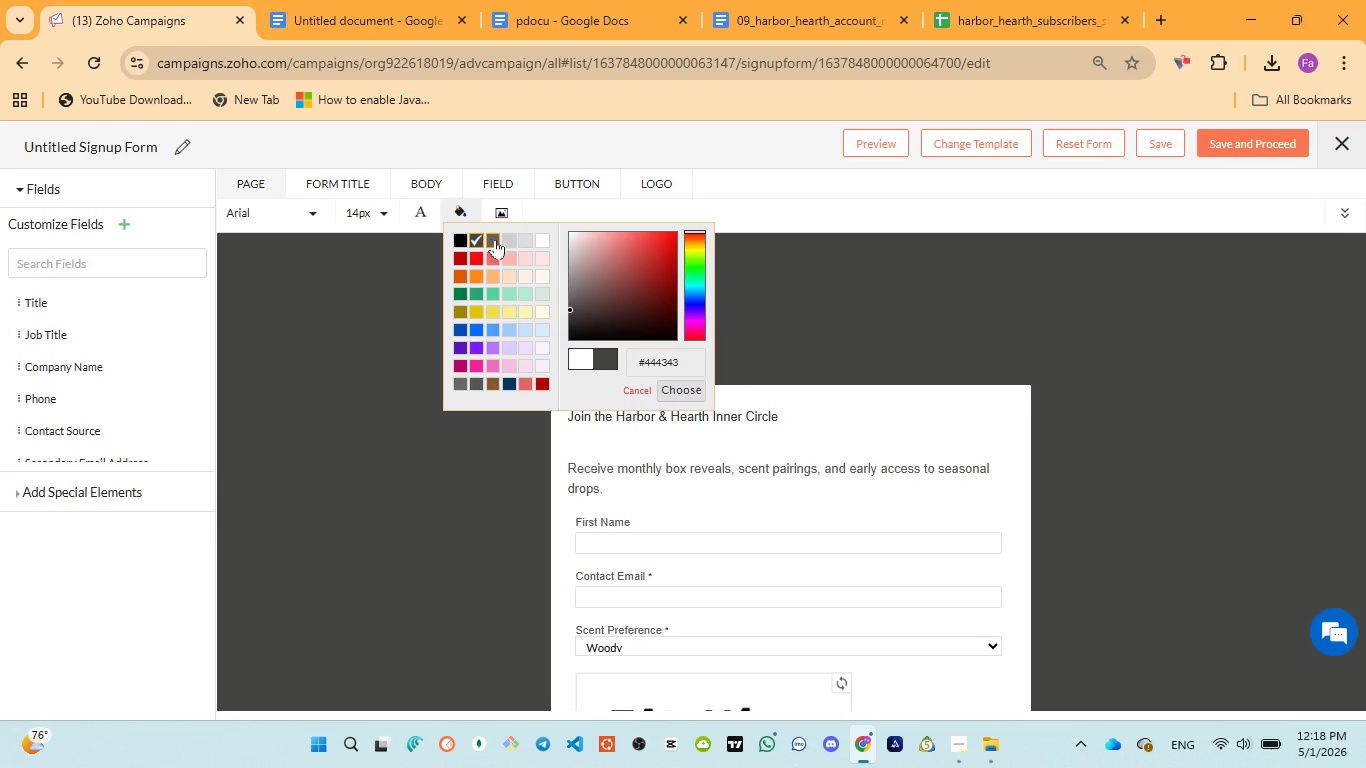 
left_click([509, 237])
 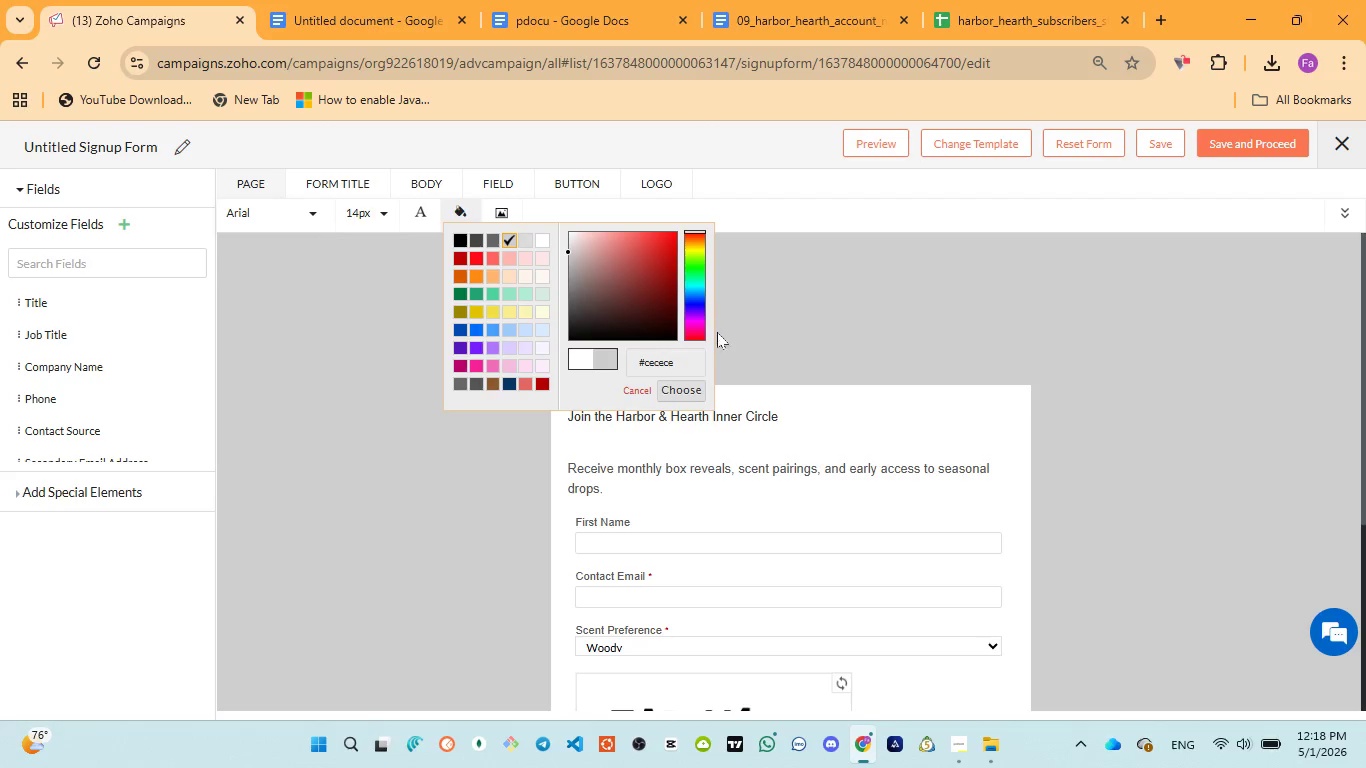 
scroll: coordinate [834, 395], scroll_direction: down, amount: 10.0
 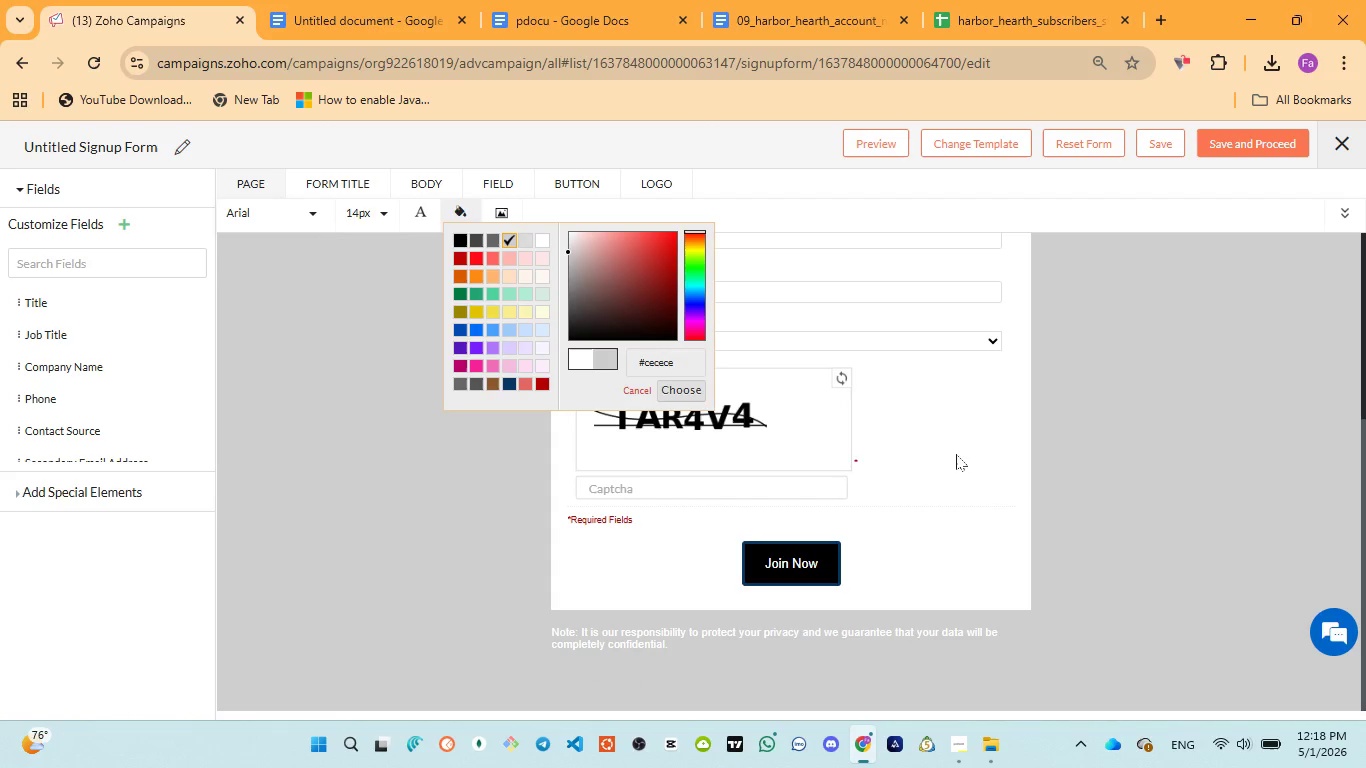 
scroll: coordinate [1007, 504], scroll_direction: up, amount: 8.0
 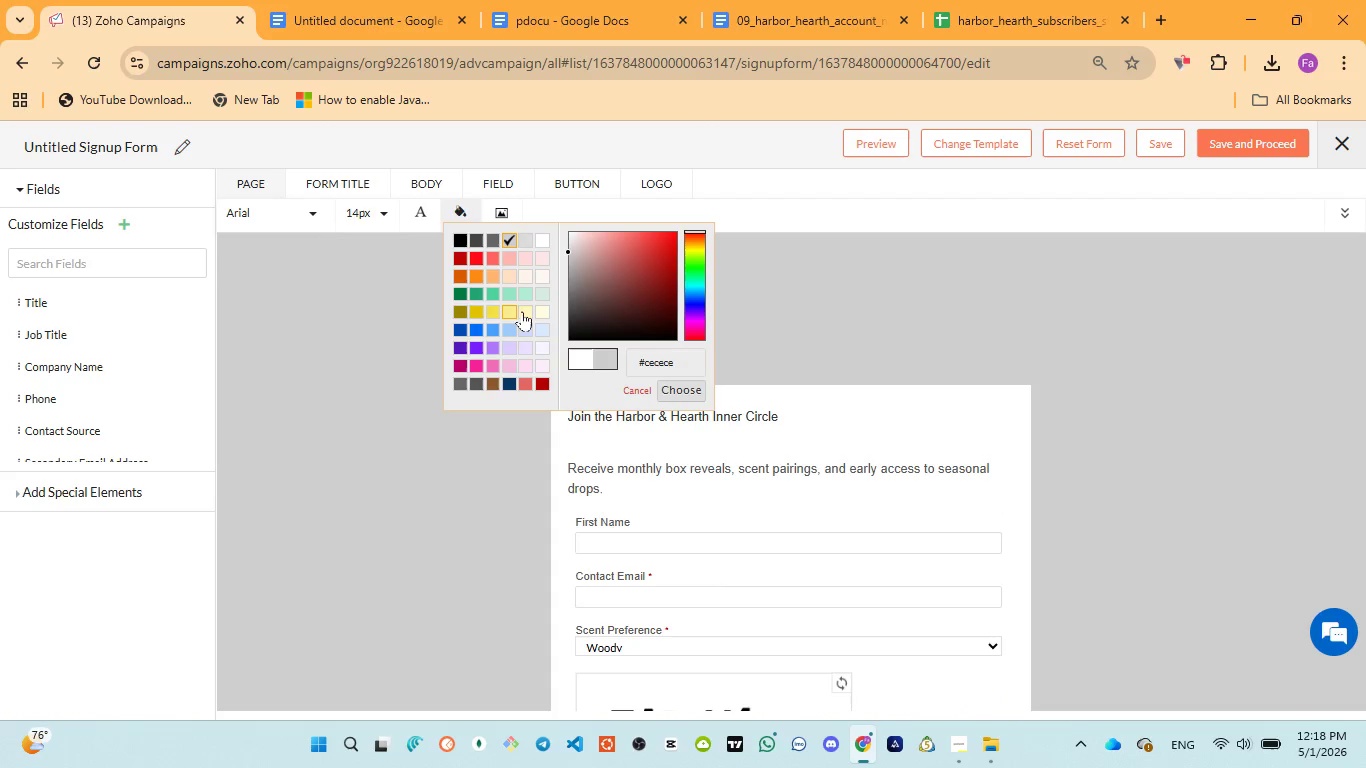 
left_click([541, 308])
 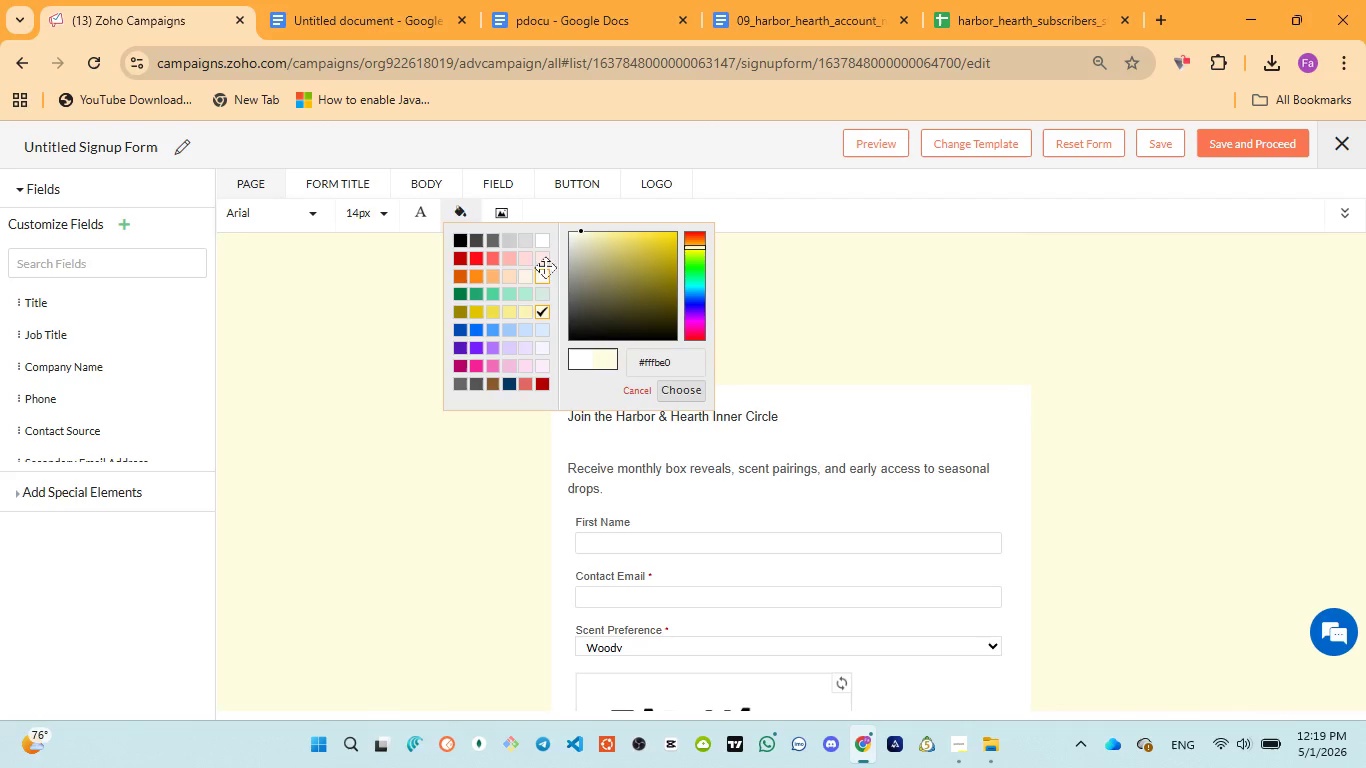 
left_click([546, 237])
 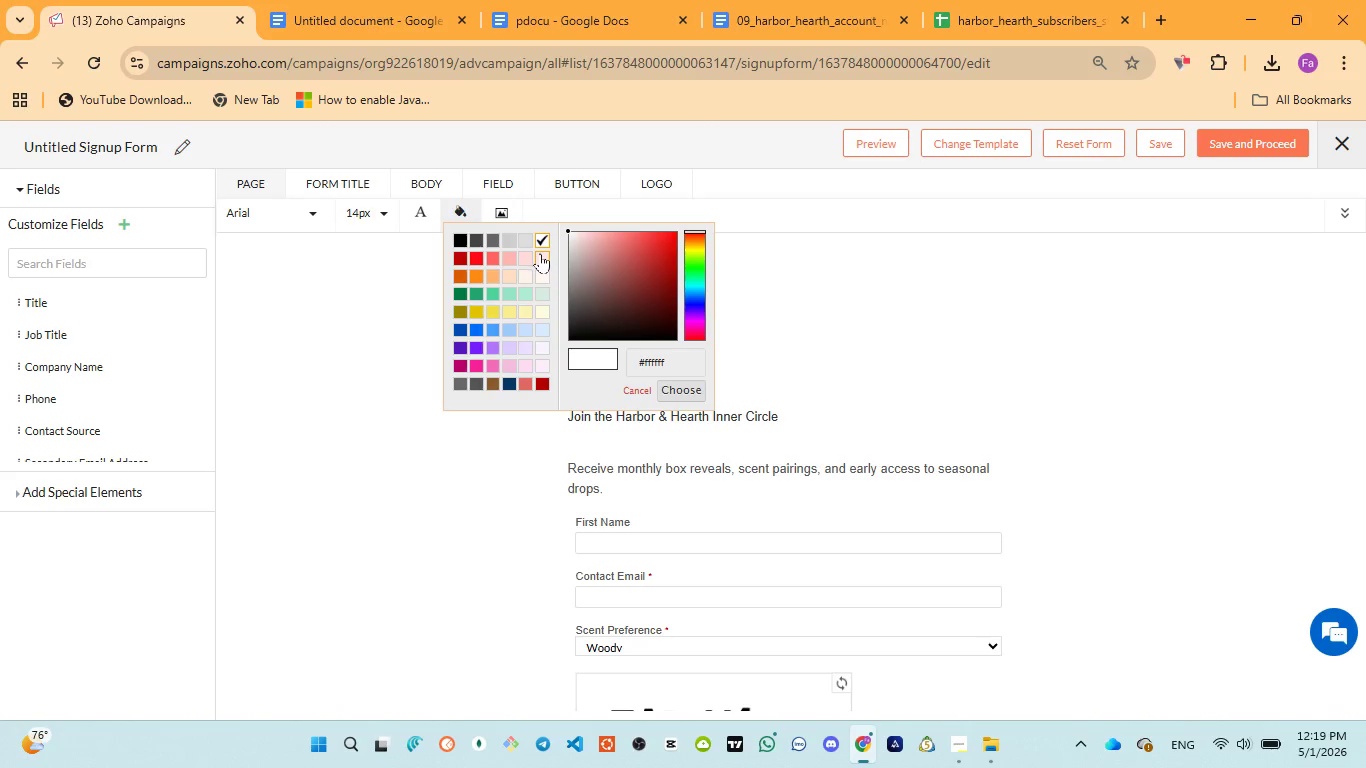 
left_click([540, 254])
 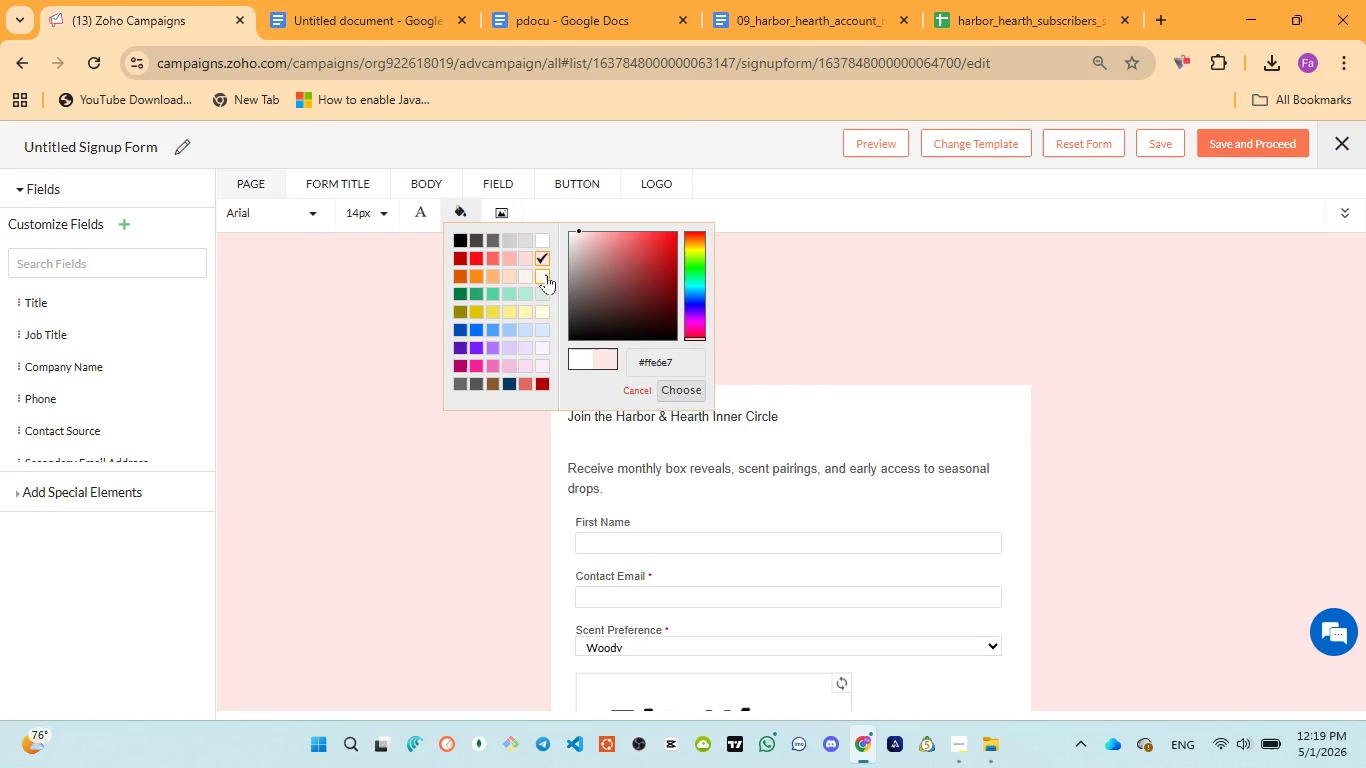 
left_click([544, 274])
 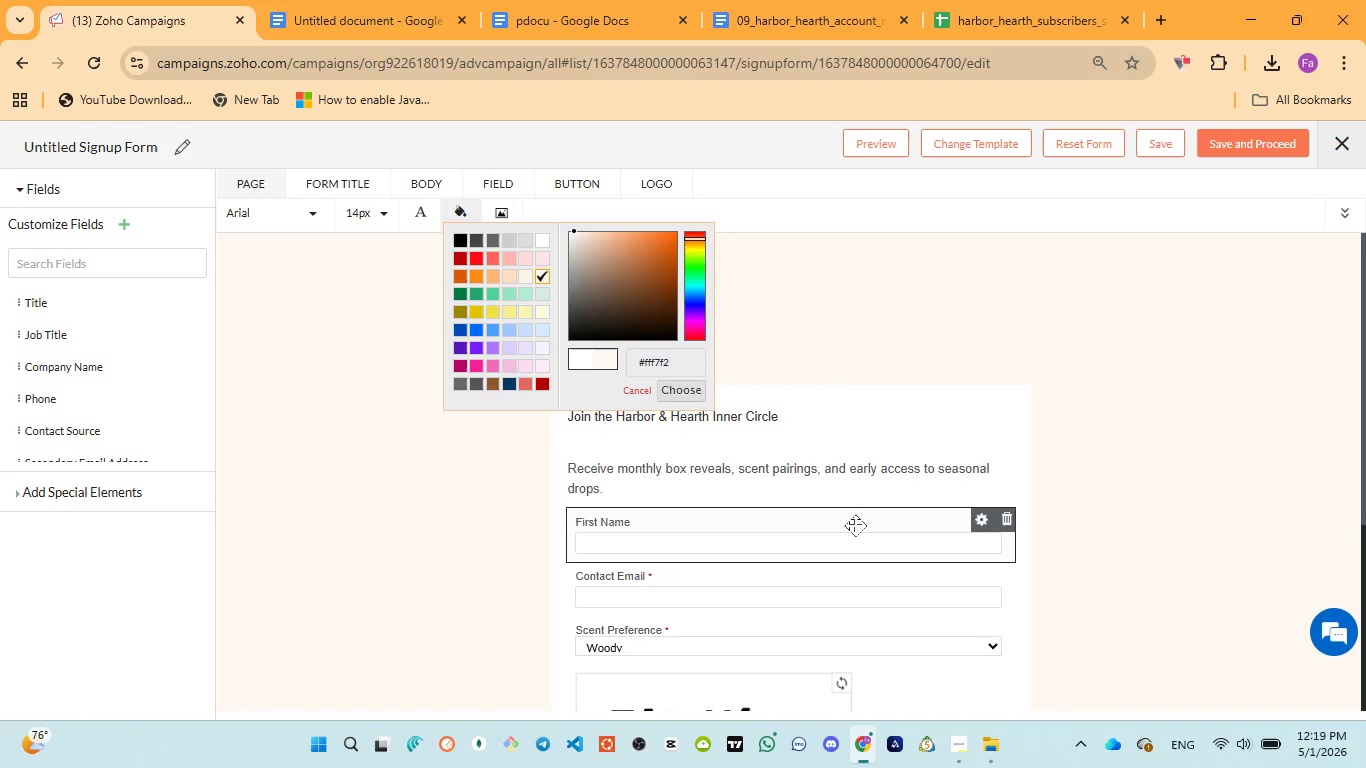 
scroll: coordinate [856, 527], scroll_direction: down, amount: 3.0
 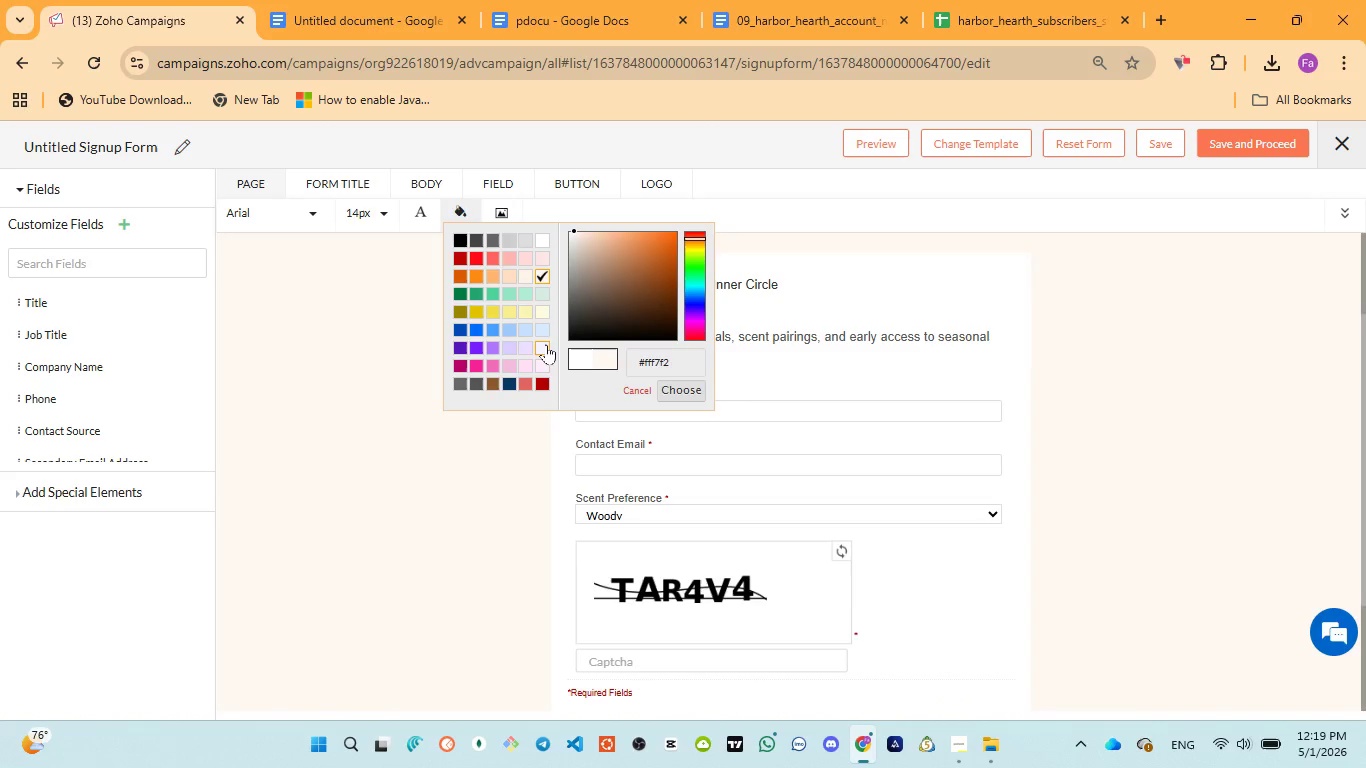 
left_click([551, 343])
 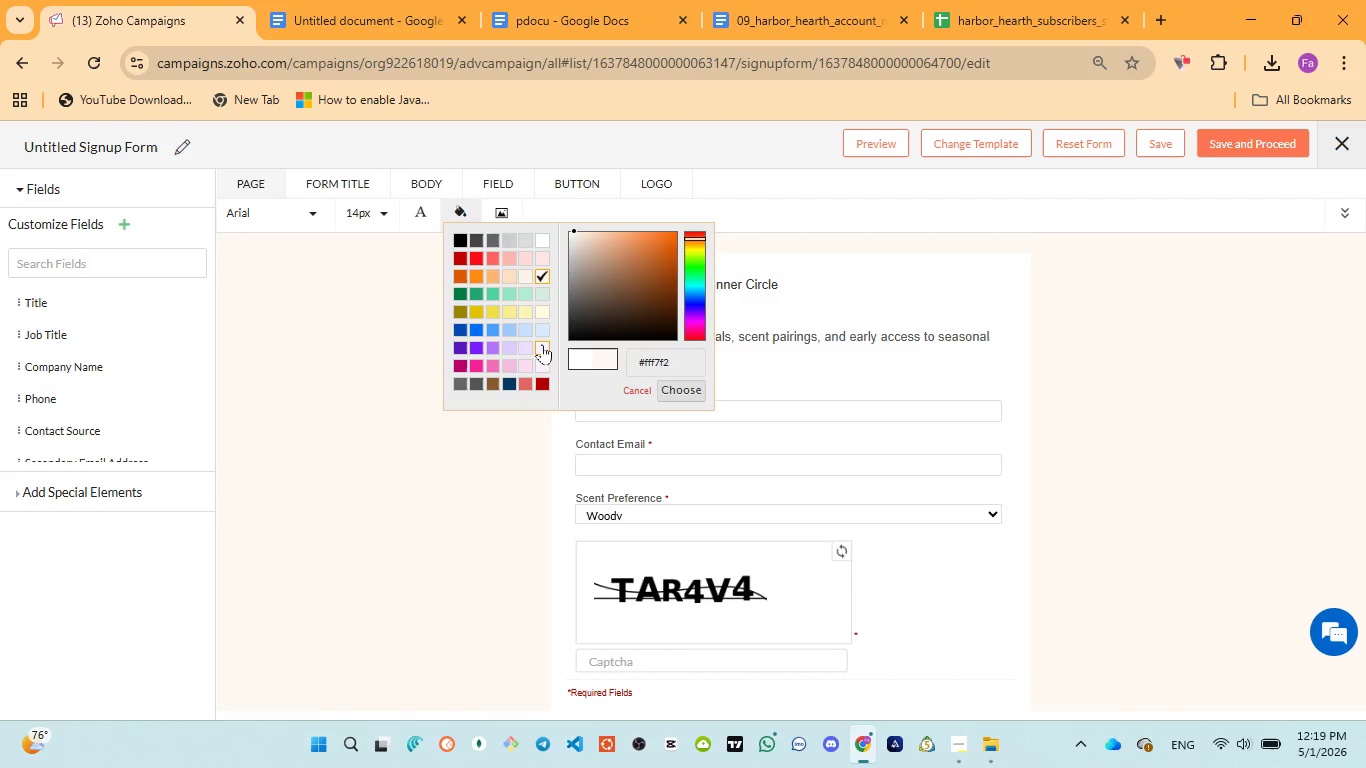 
left_click([542, 344])
 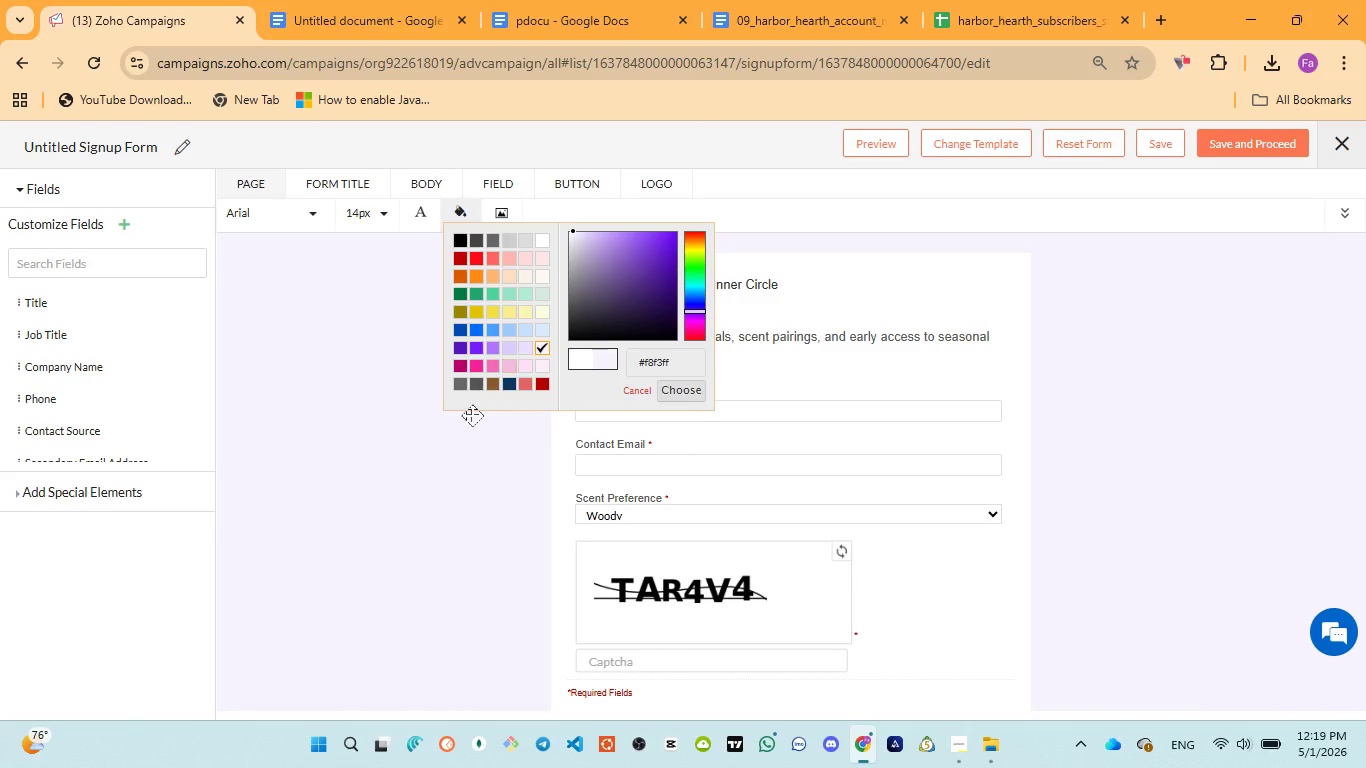 
left_click([437, 458])
 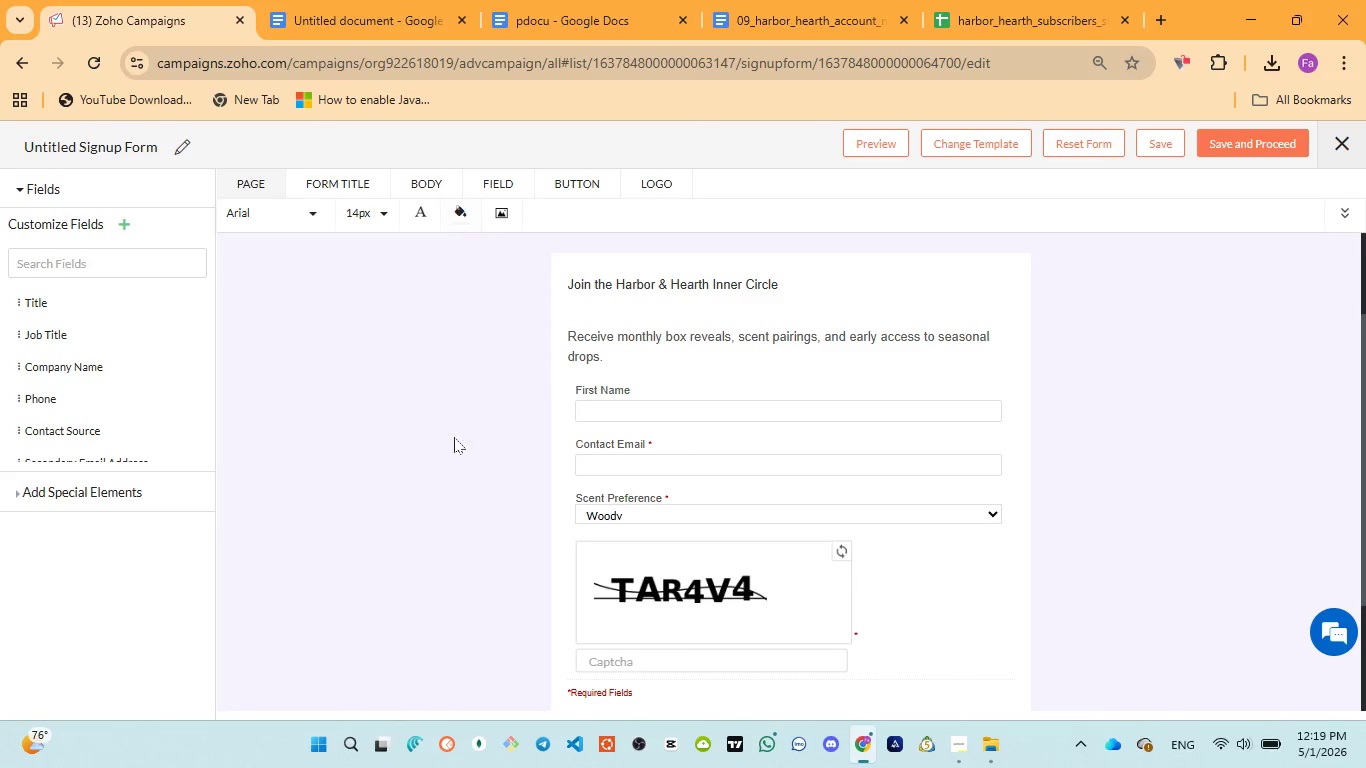 
scroll: coordinate [458, 433], scroll_direction: down, amount: 3.0
 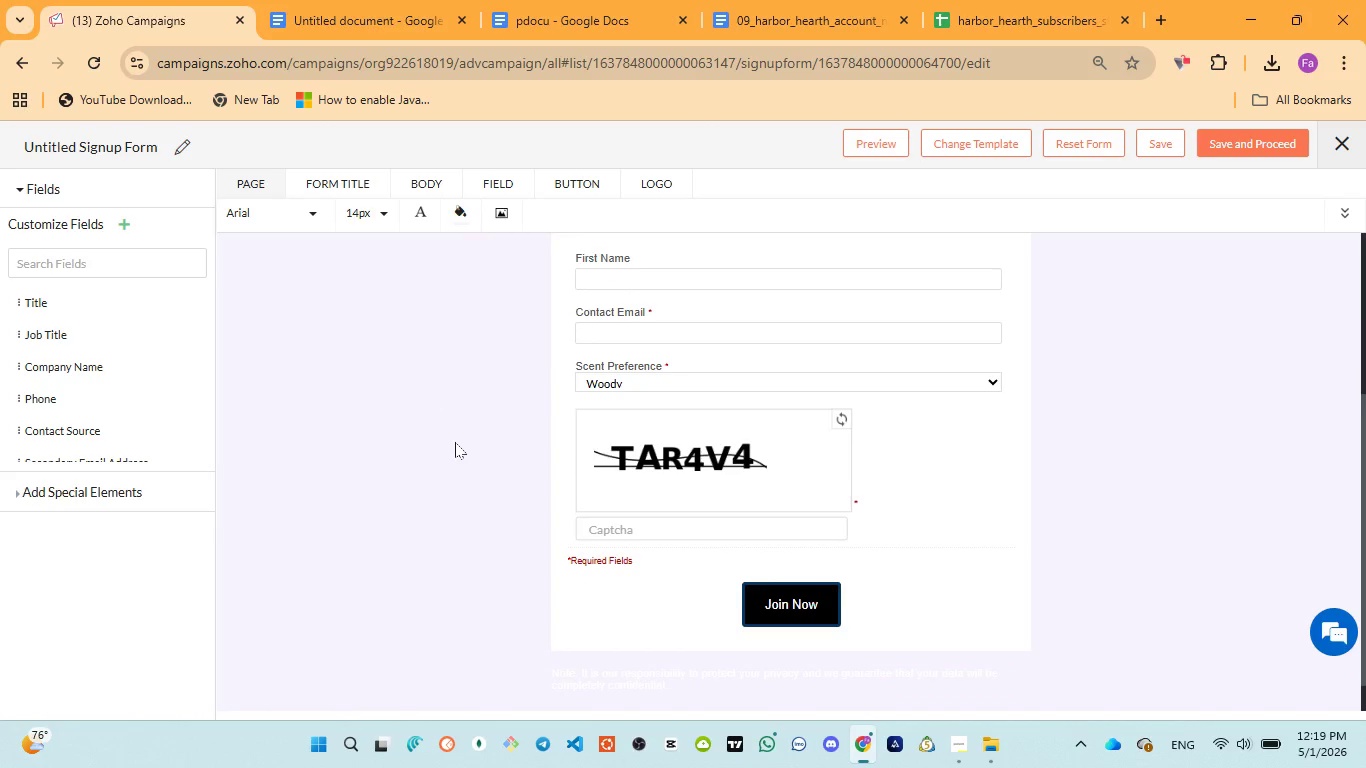 
scroll: coordinate [452, 456], scroll_direction: up, amount: 1.0
 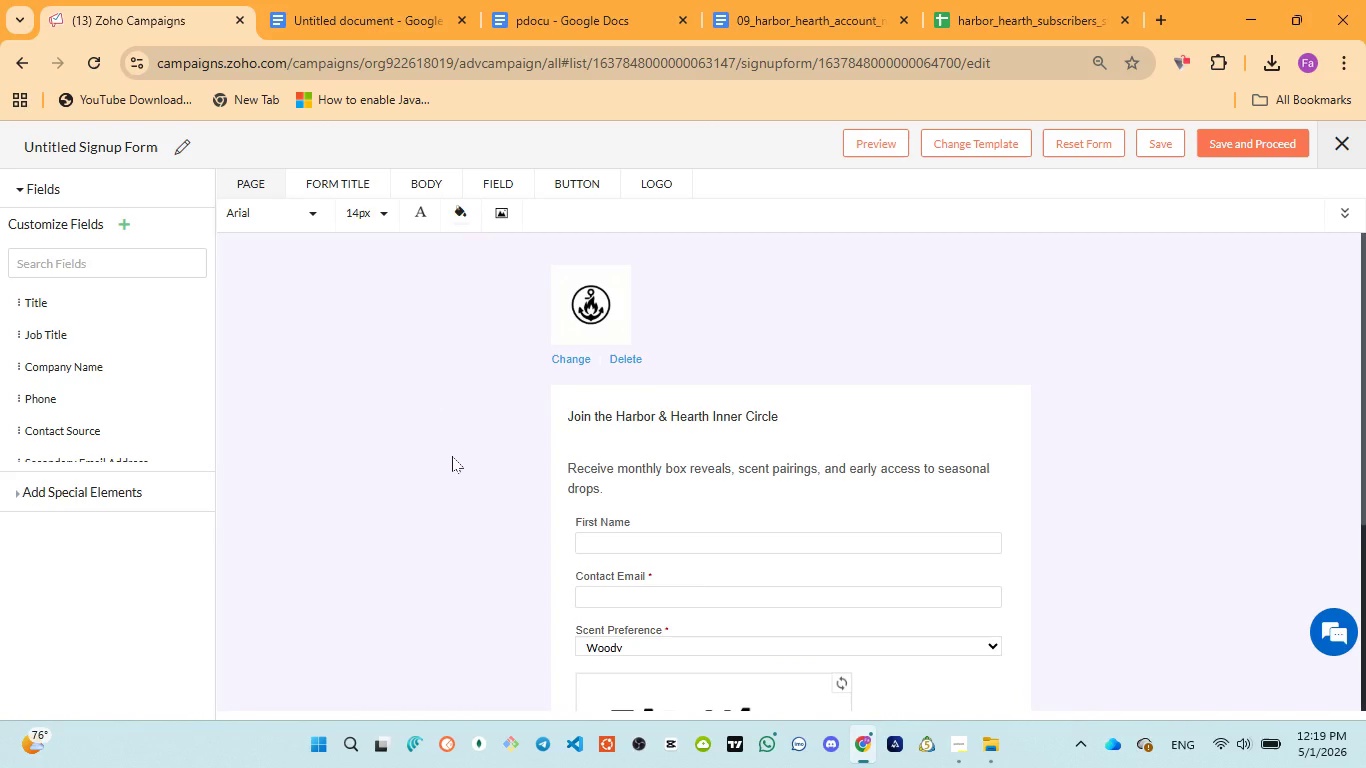 
scroll: coordinate [452, 456], scroll_direction: down, amount: 1.0
 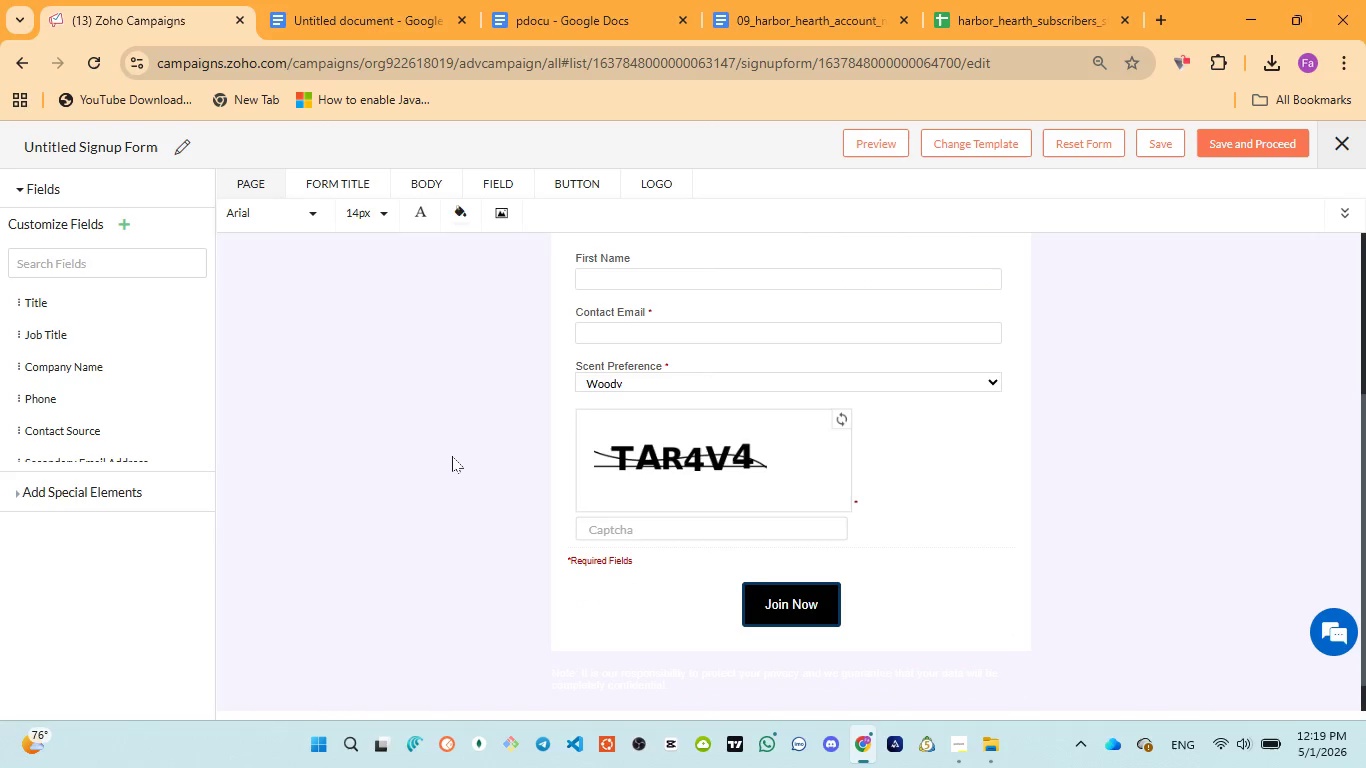 
scroll: coordinate [451, 456], scroll_direction: up, amount: 11.0
 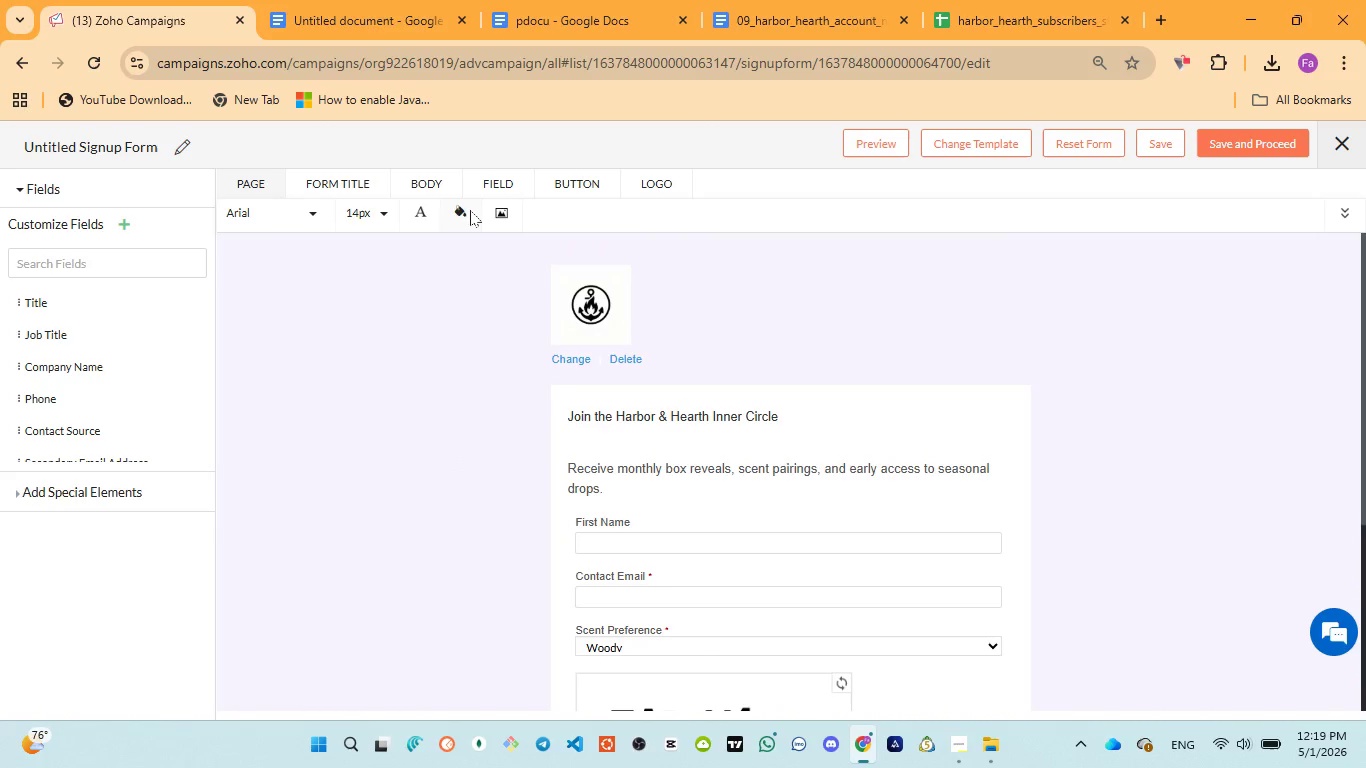 
left_click([459, 210])
 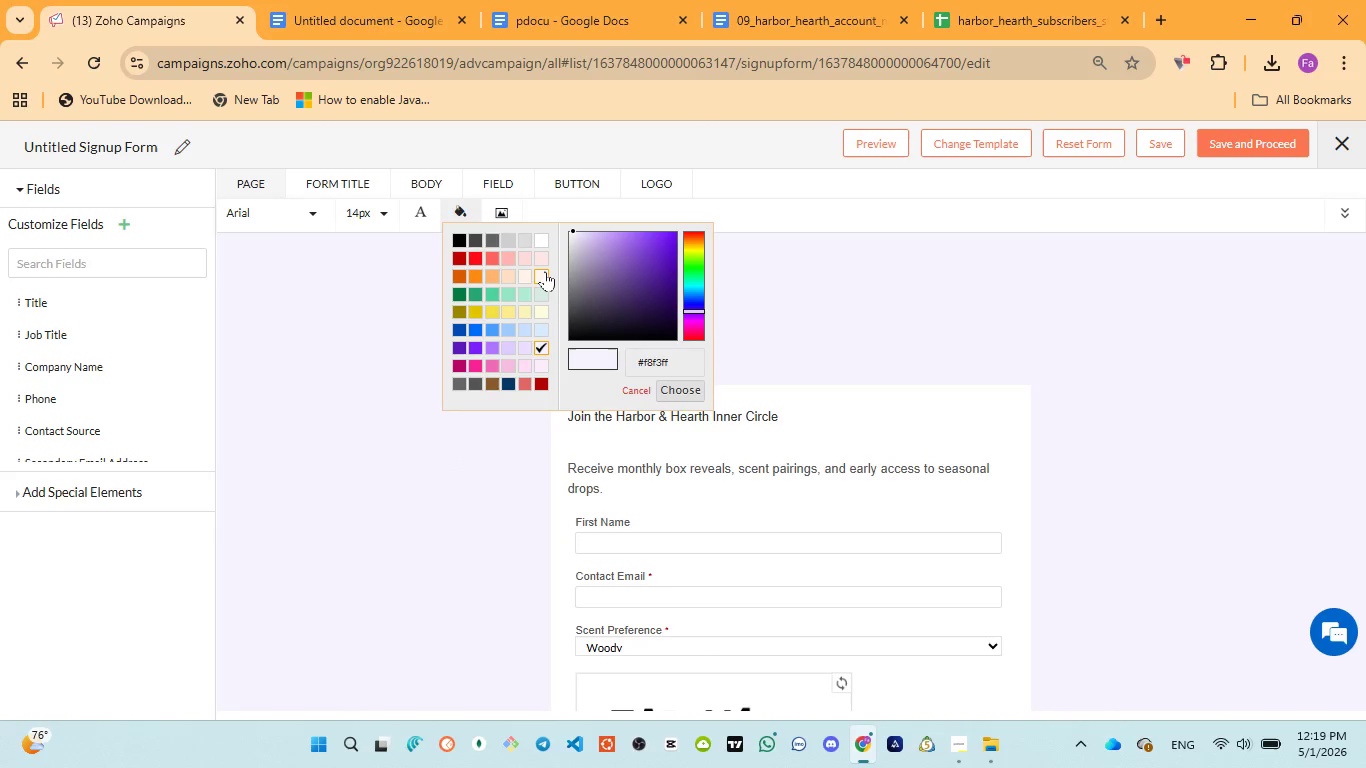 
left_click([544, 274])
 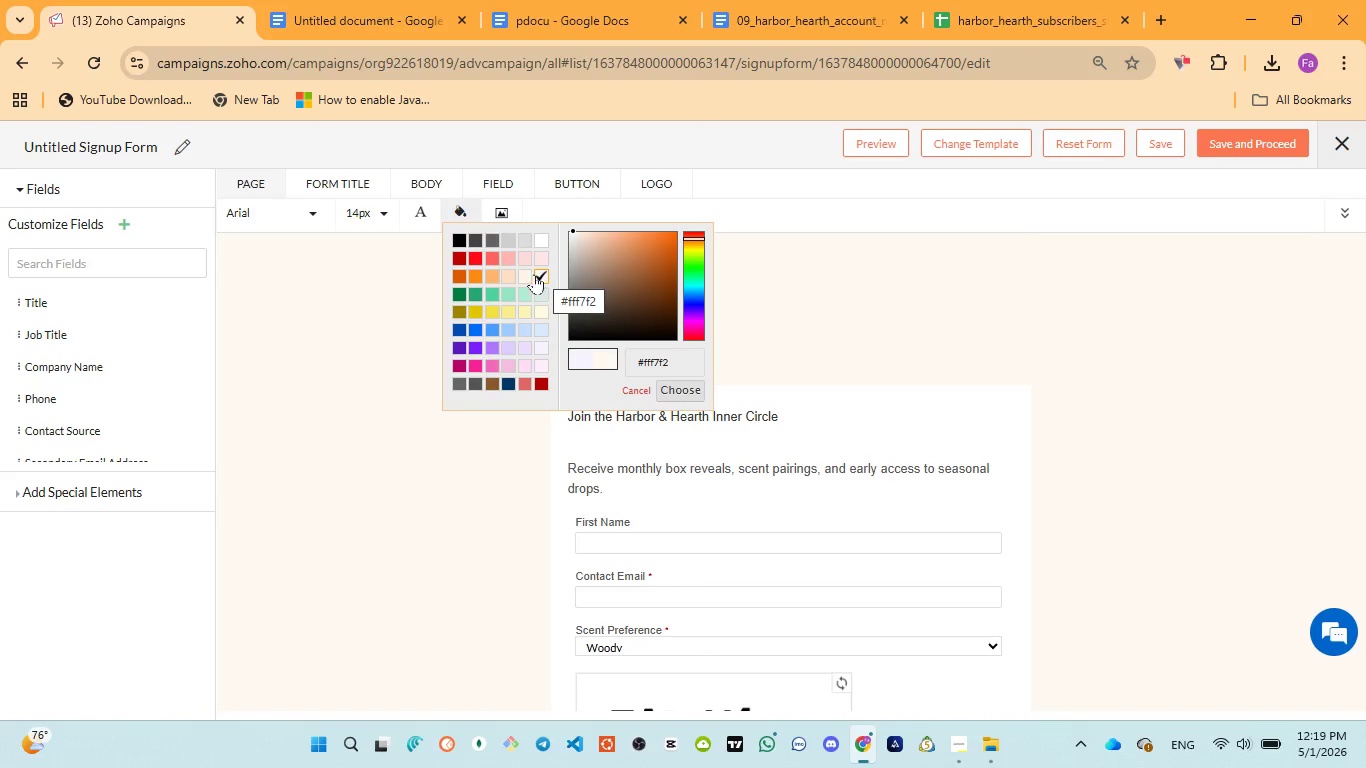 
scroll: coordinate [742, 516], scroll_direction: down, amount: 9.0
 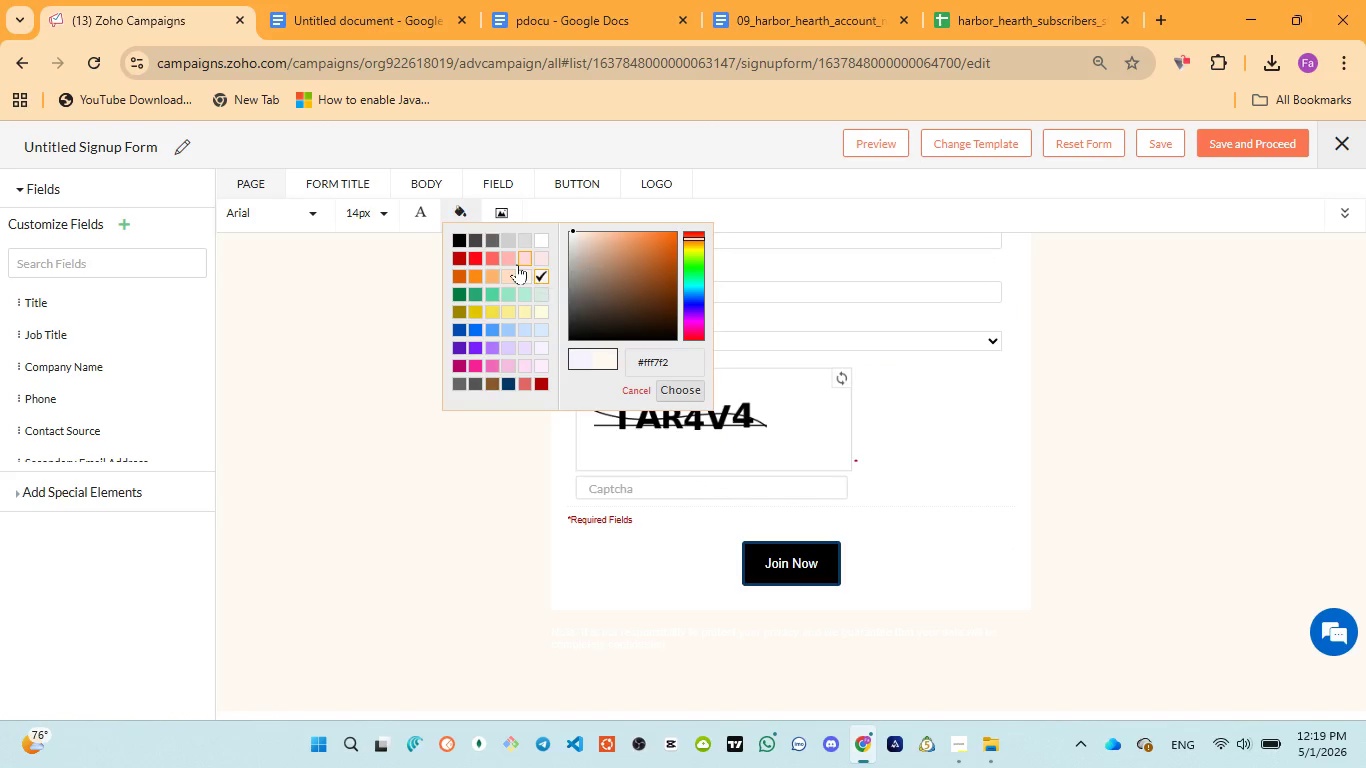 
left_click([521, 235])
 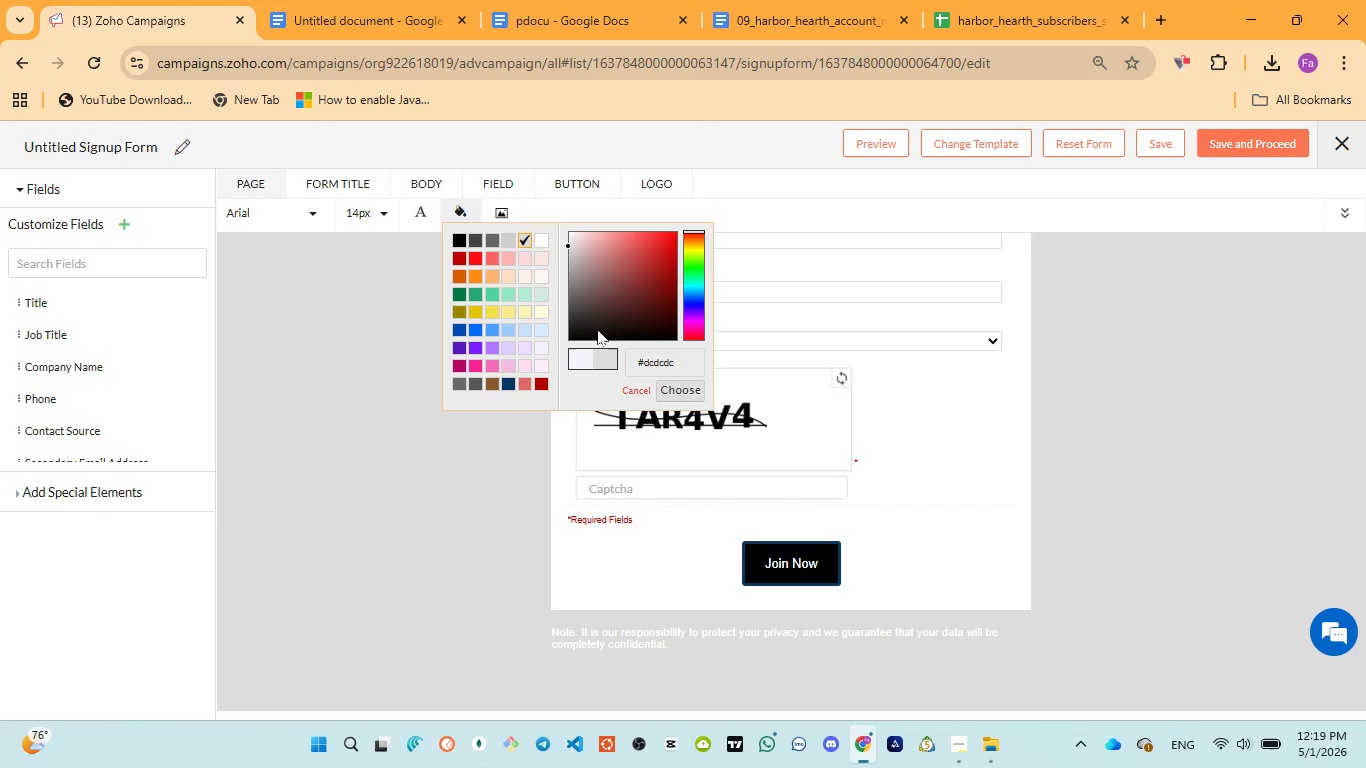 
left_click([678, 387])
 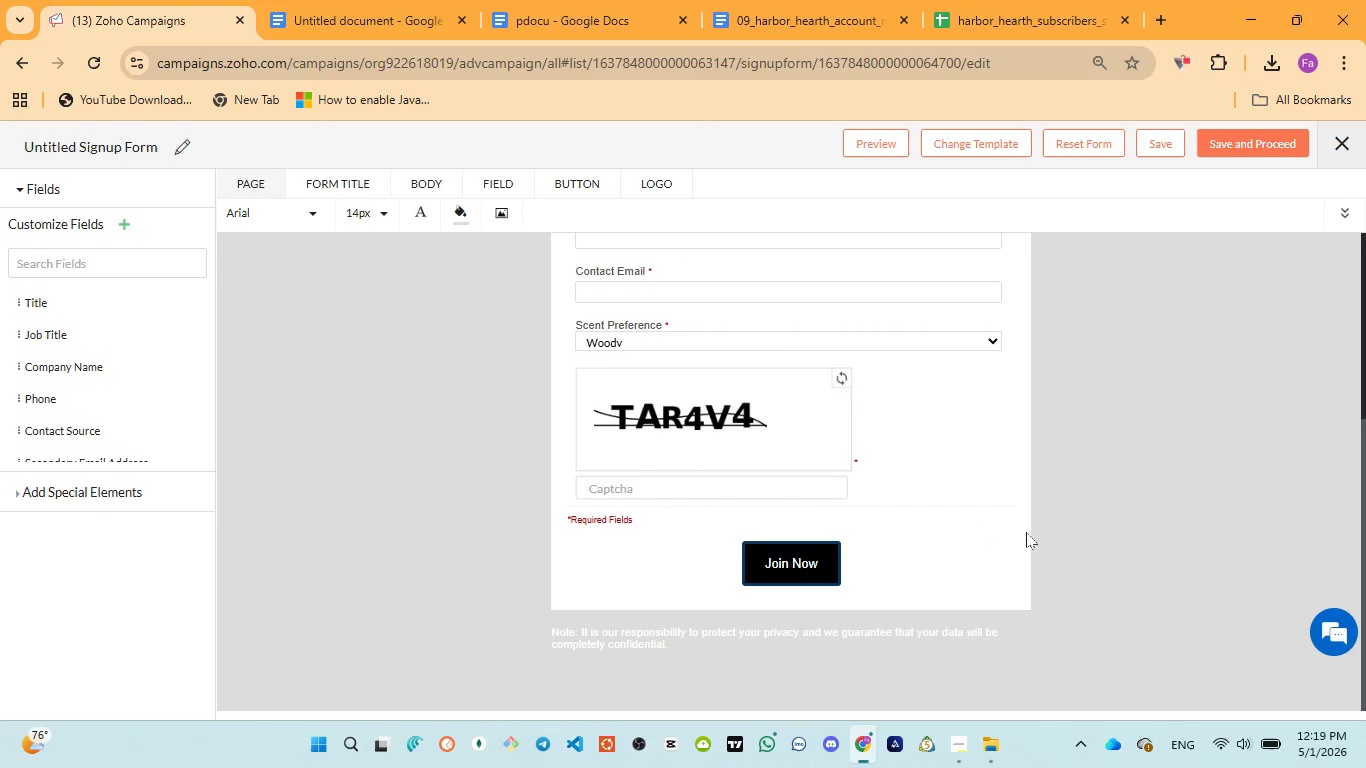 
scroll: coordinate [1023, 538], scroll_direction: down, amount: 2.0
 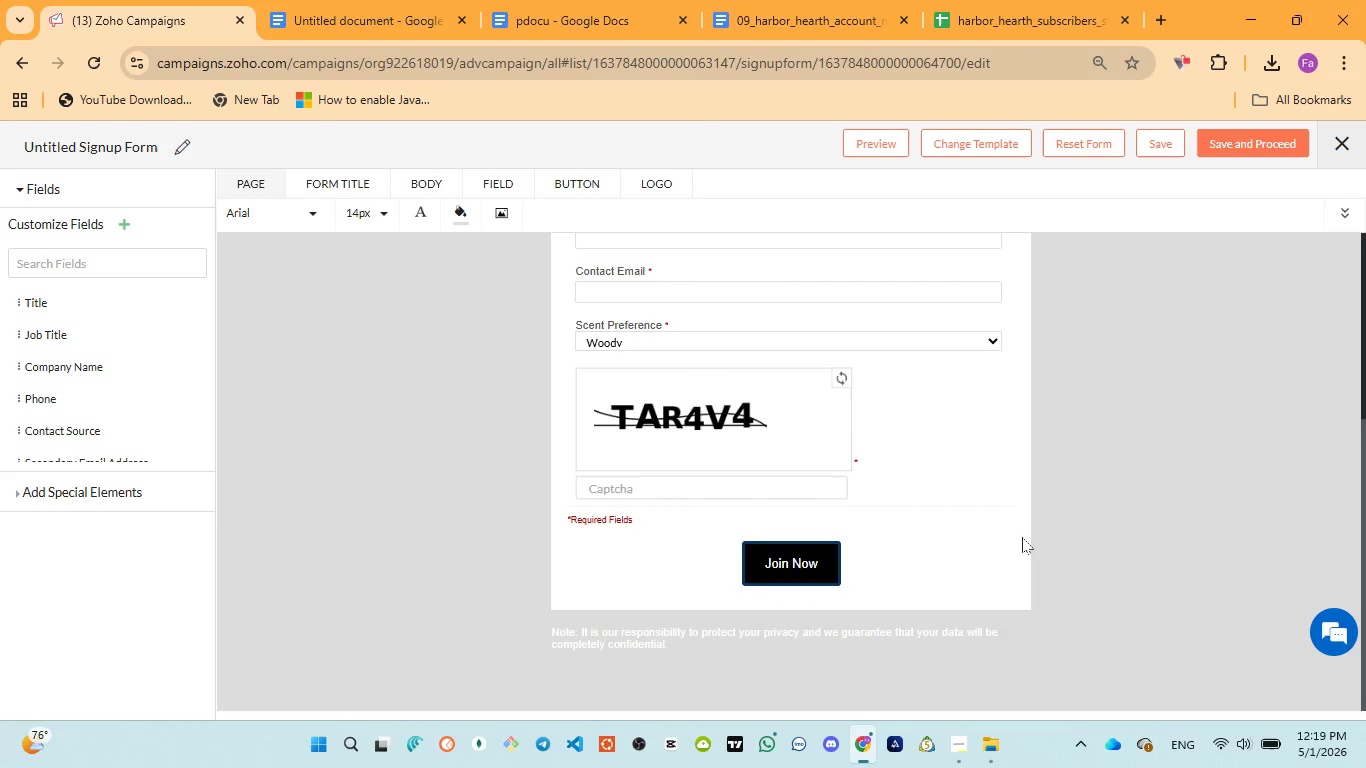 
scroll: coordinate [1022, 537], scroll_direction: up, amount: 10.0
 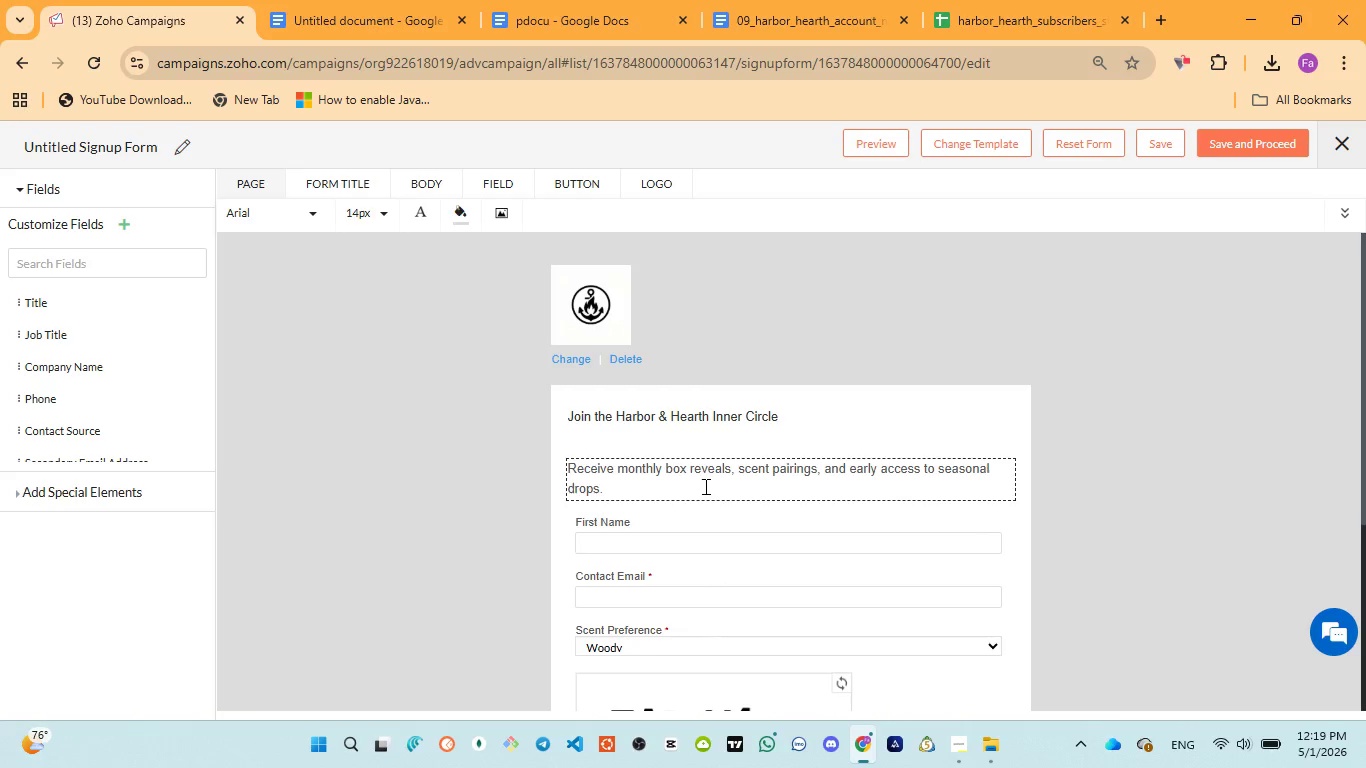 
wait(8.76)
 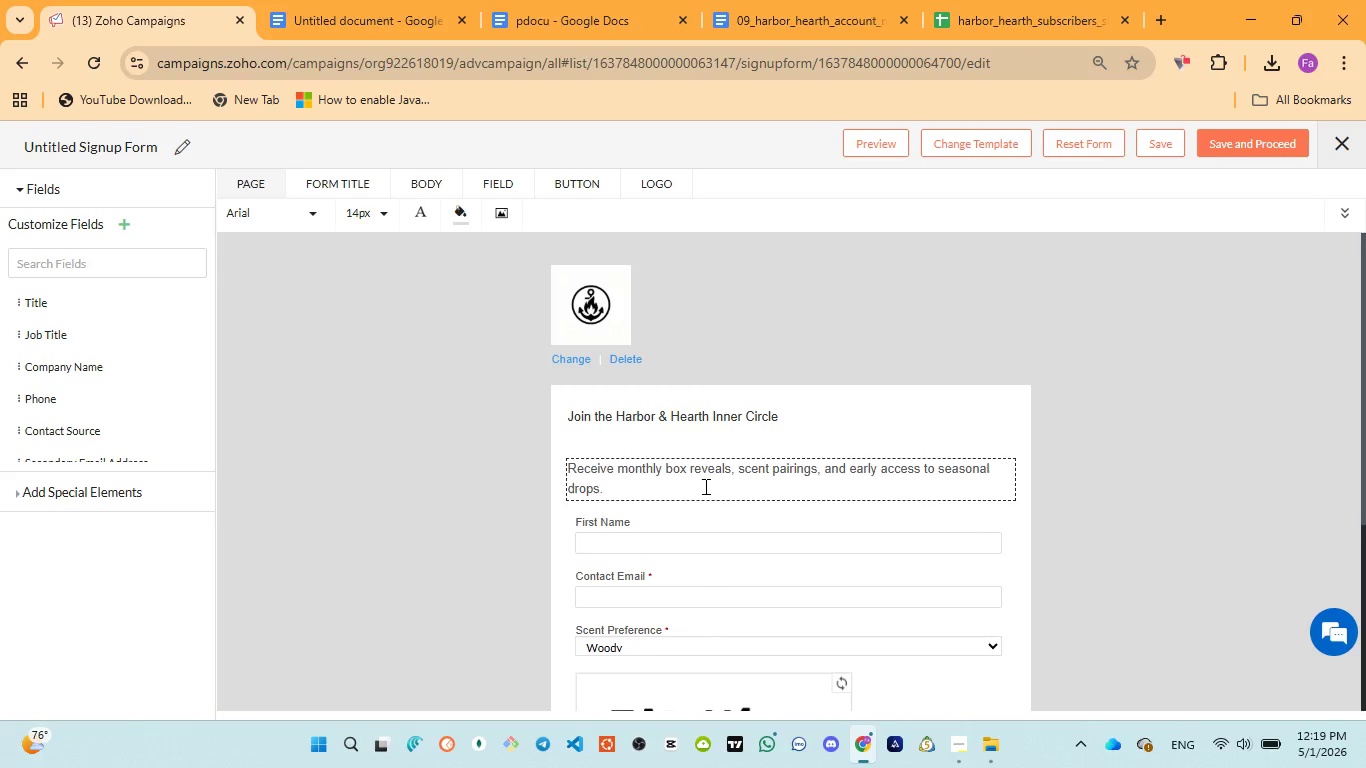 
scroll: coordinate [808, 568], scroll_direction: down, amount: 4.0
 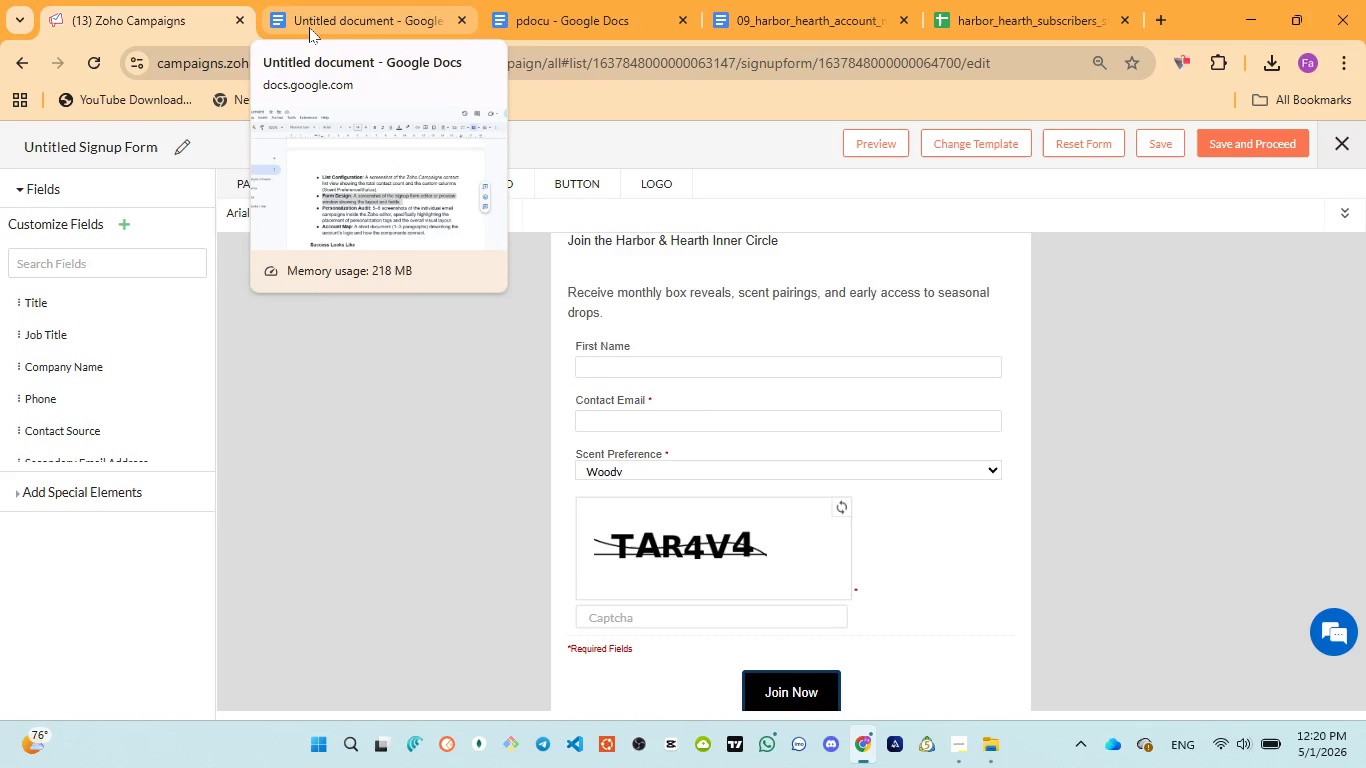 
left_click([313, 24])
 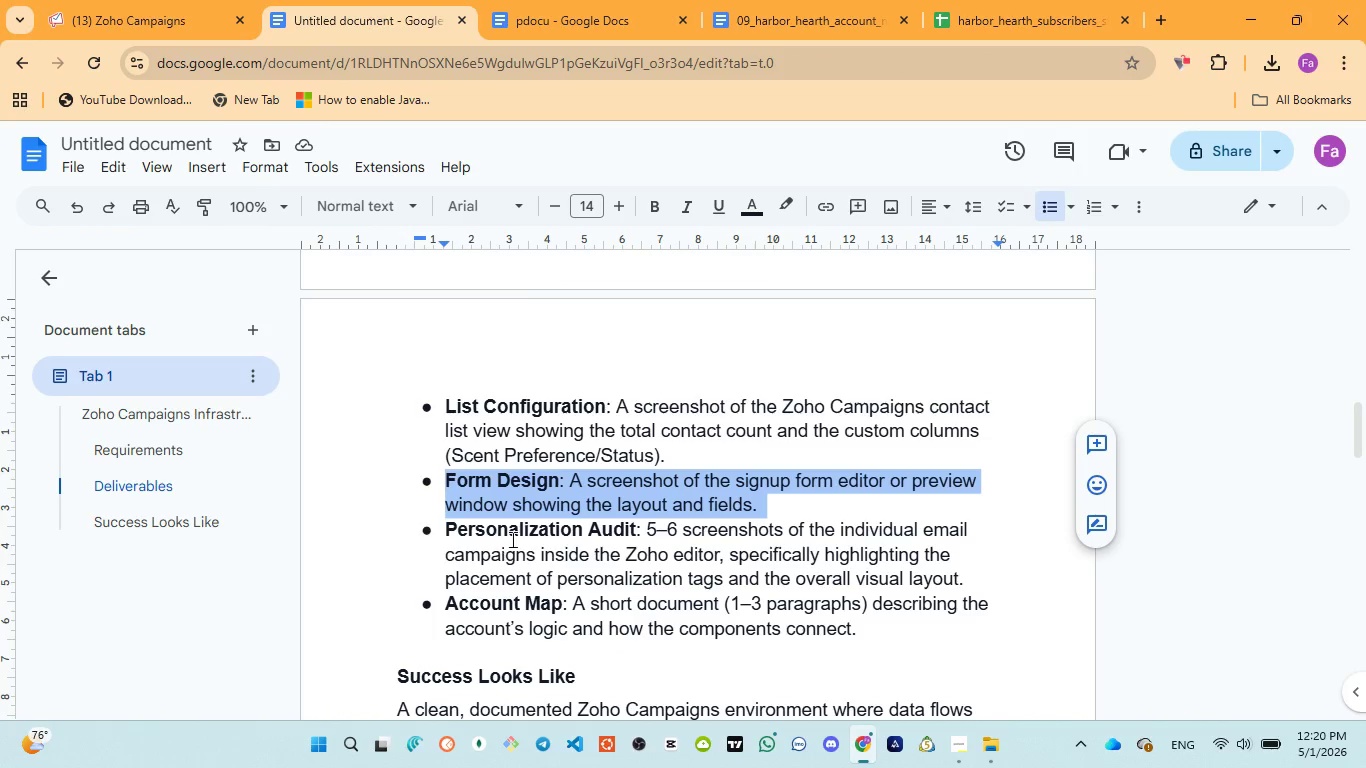 
scroll: coordinate [516, 531], scroll_direction: up, amount: 8.0
 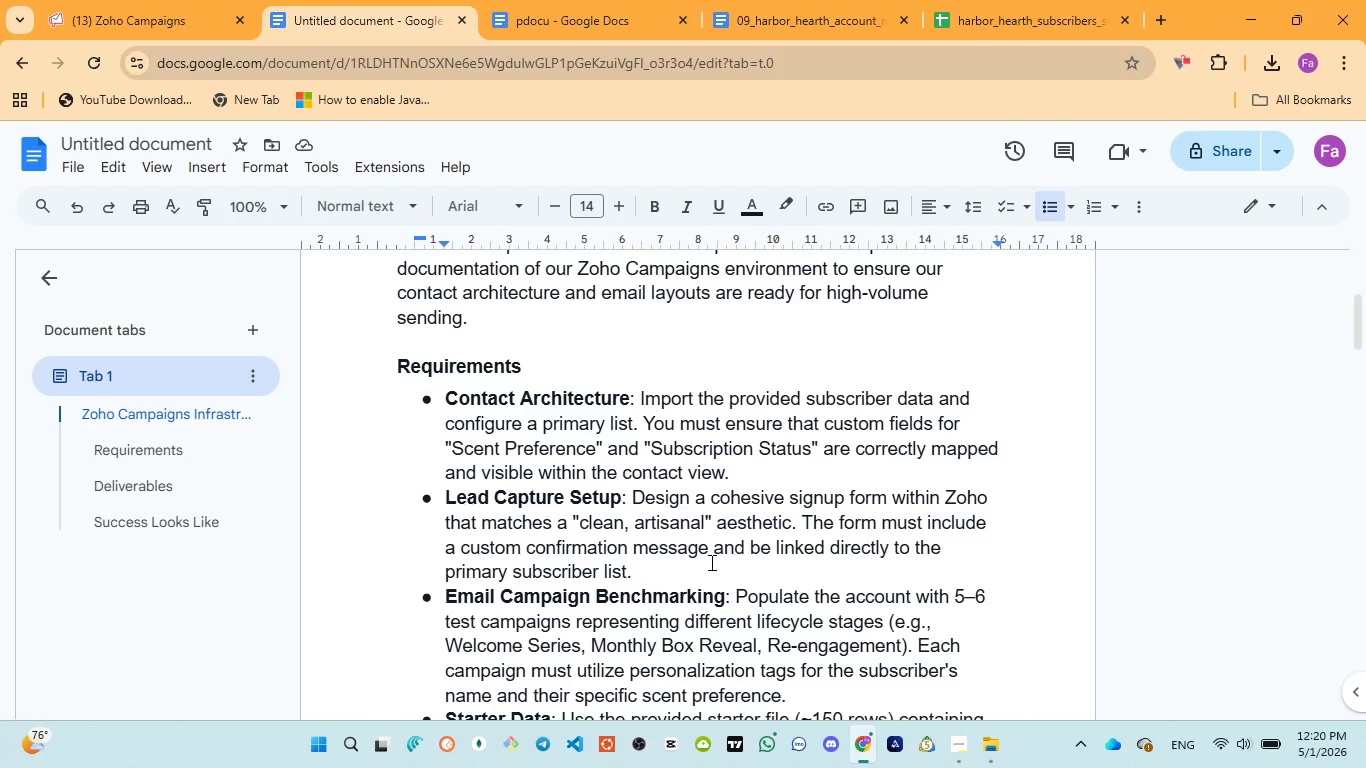 
wait(28.77)
 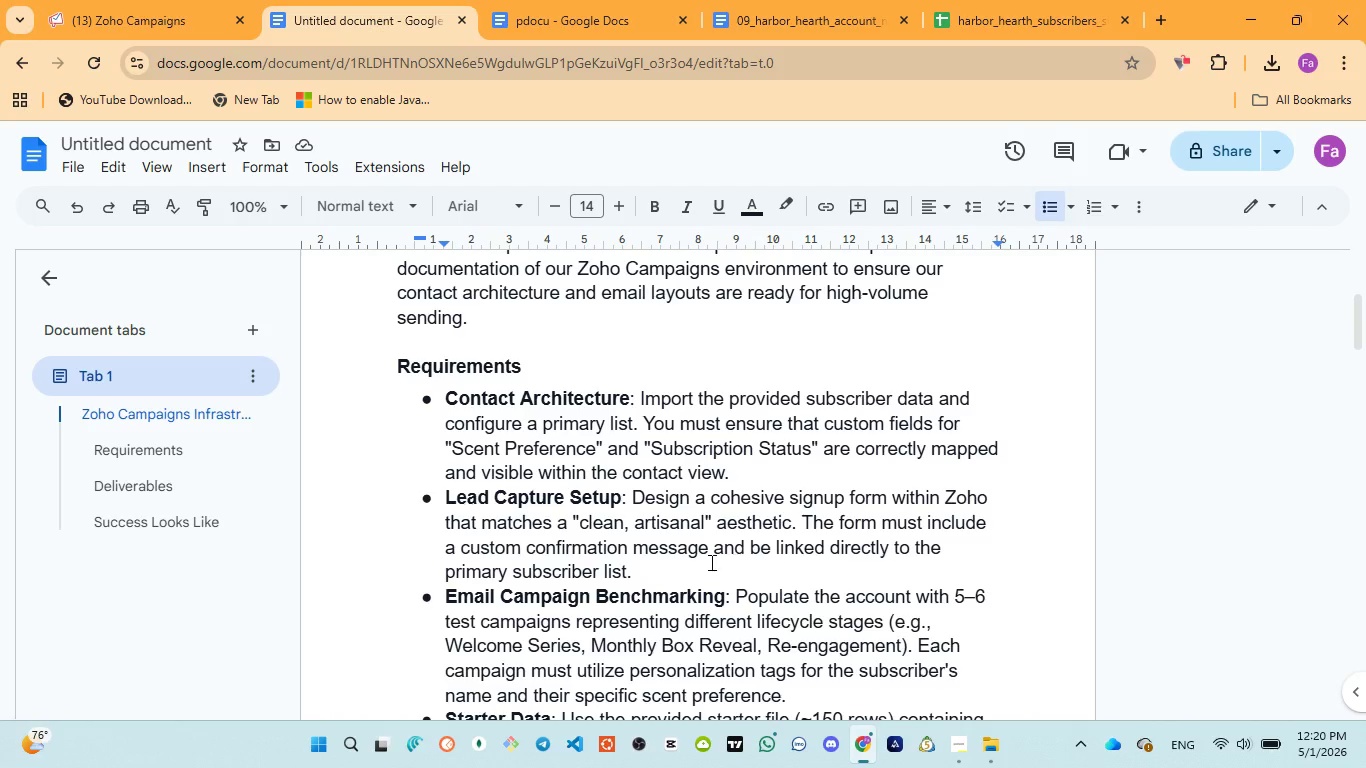 
scroll: coordinate [626, 589], scroll_direction: down, amount: 9.0
 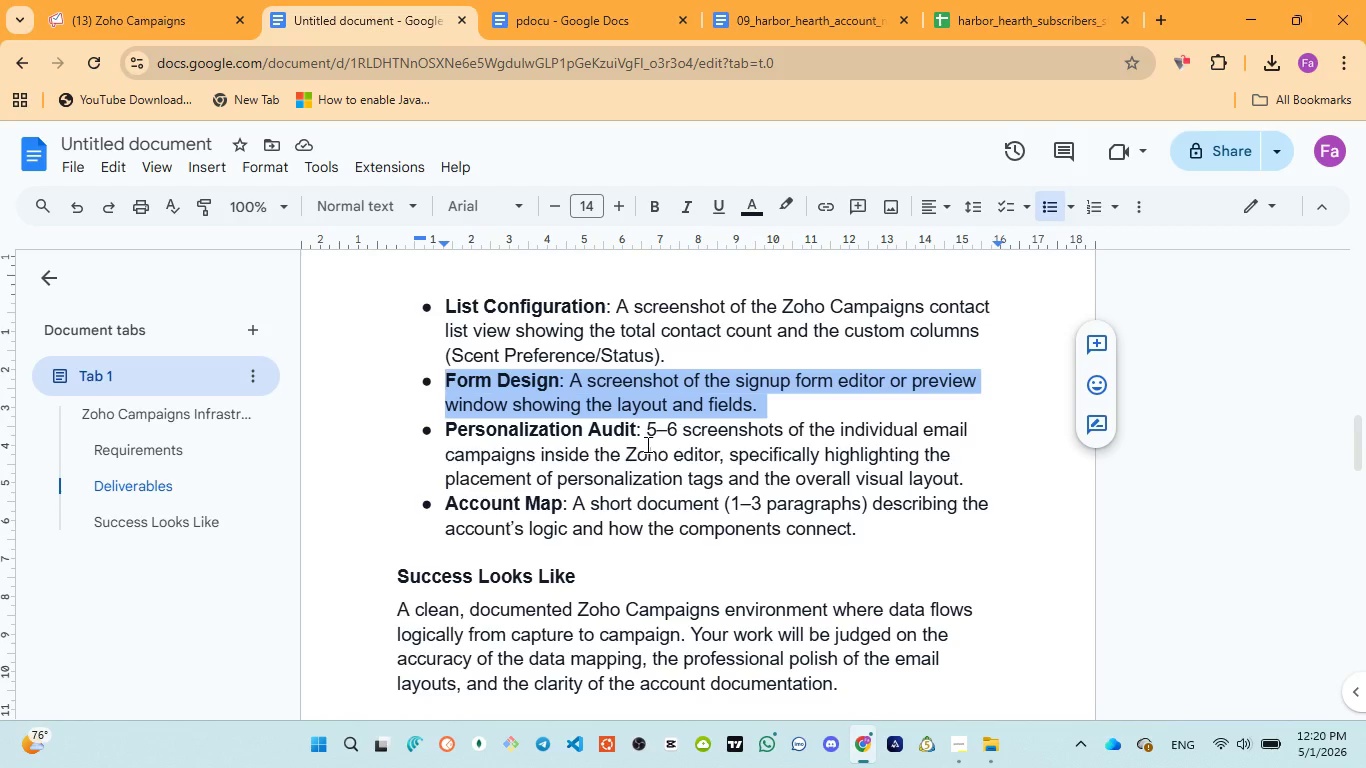 
left_click([544, 19])
 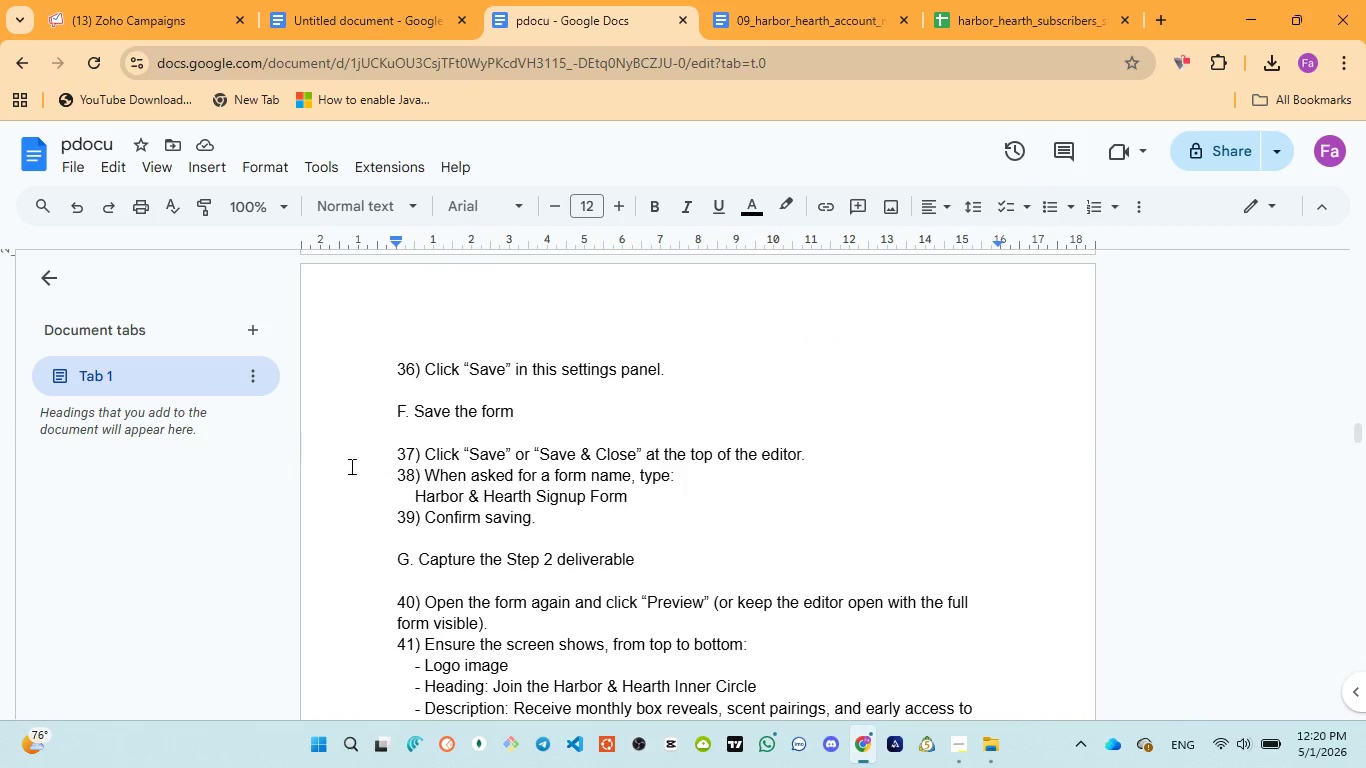 
scroll: coordinate [448, 463], scroll_direction: down, amount: 2.0
 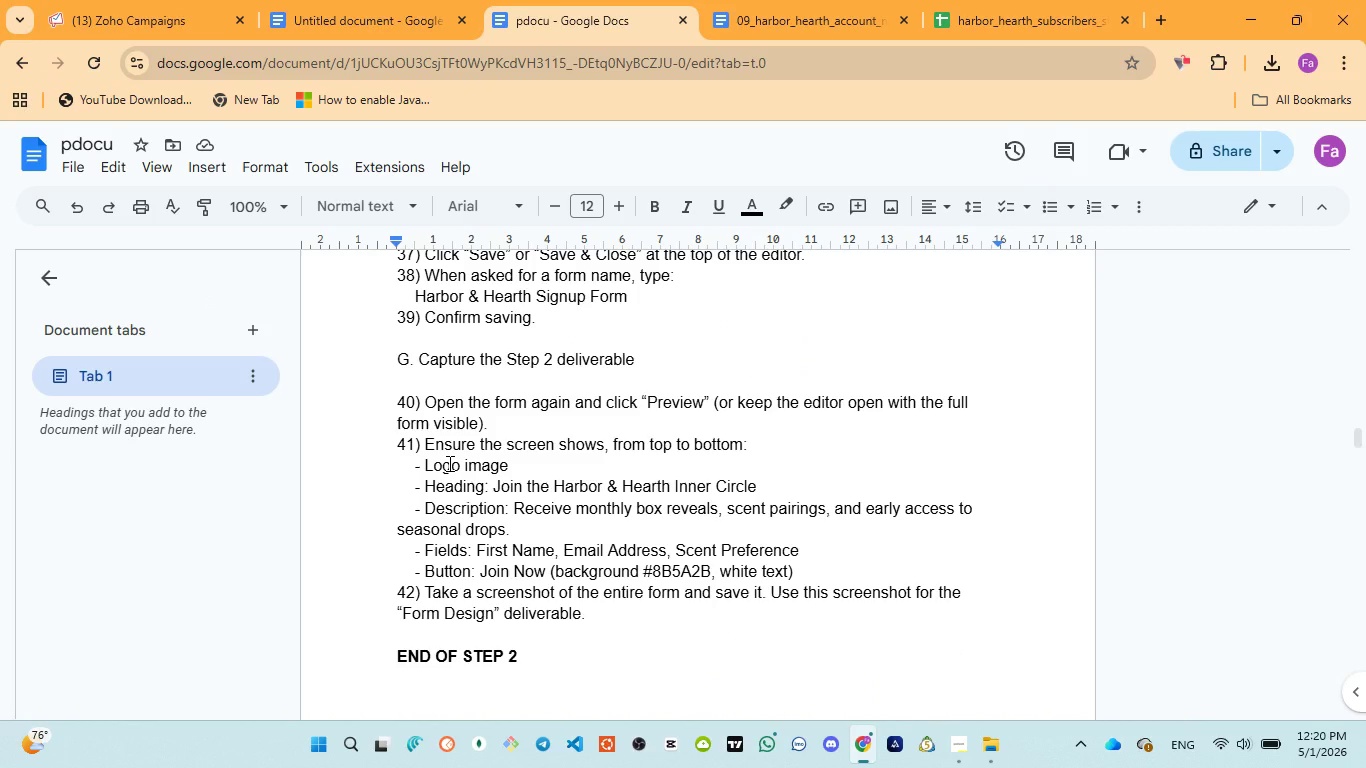 
scroll: coordinate [466, 442], scroll_direction: up, amount: 3.0
 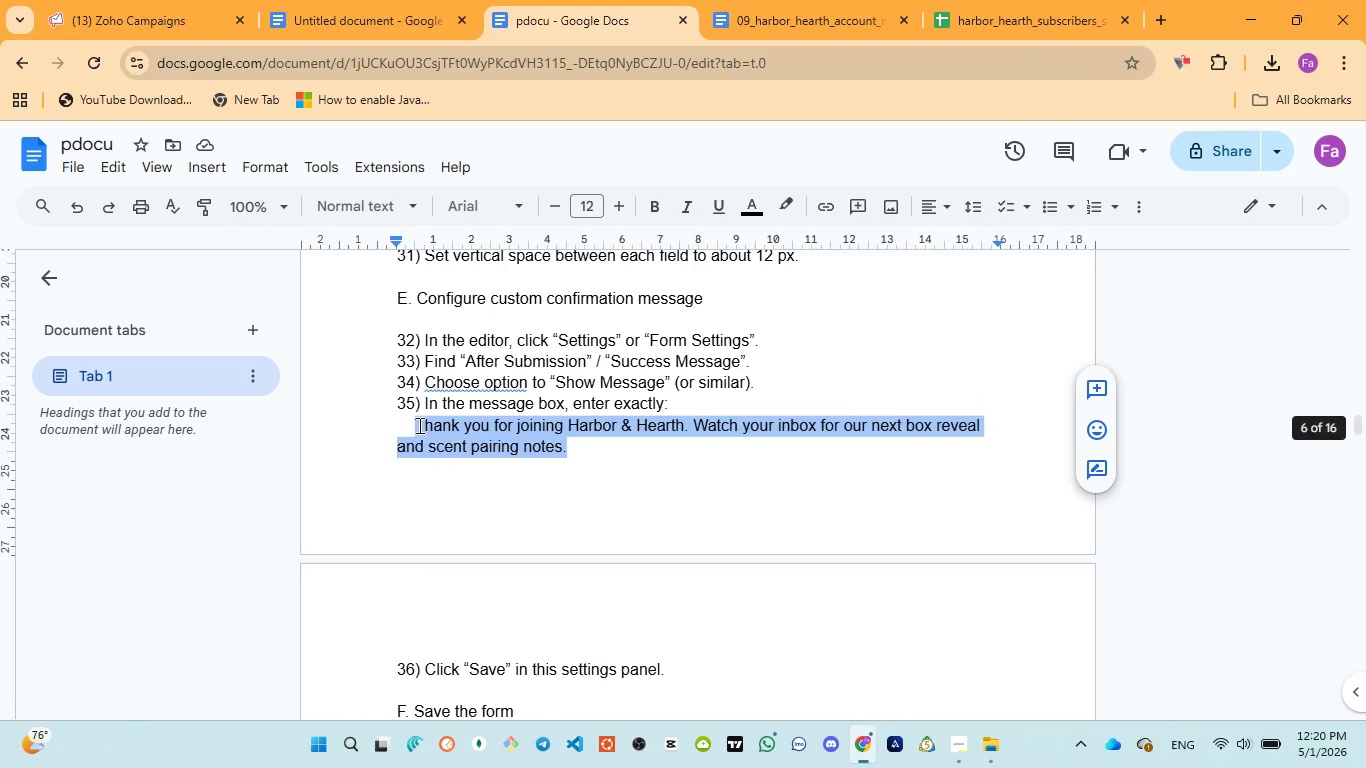 
left_click([418, 425])
 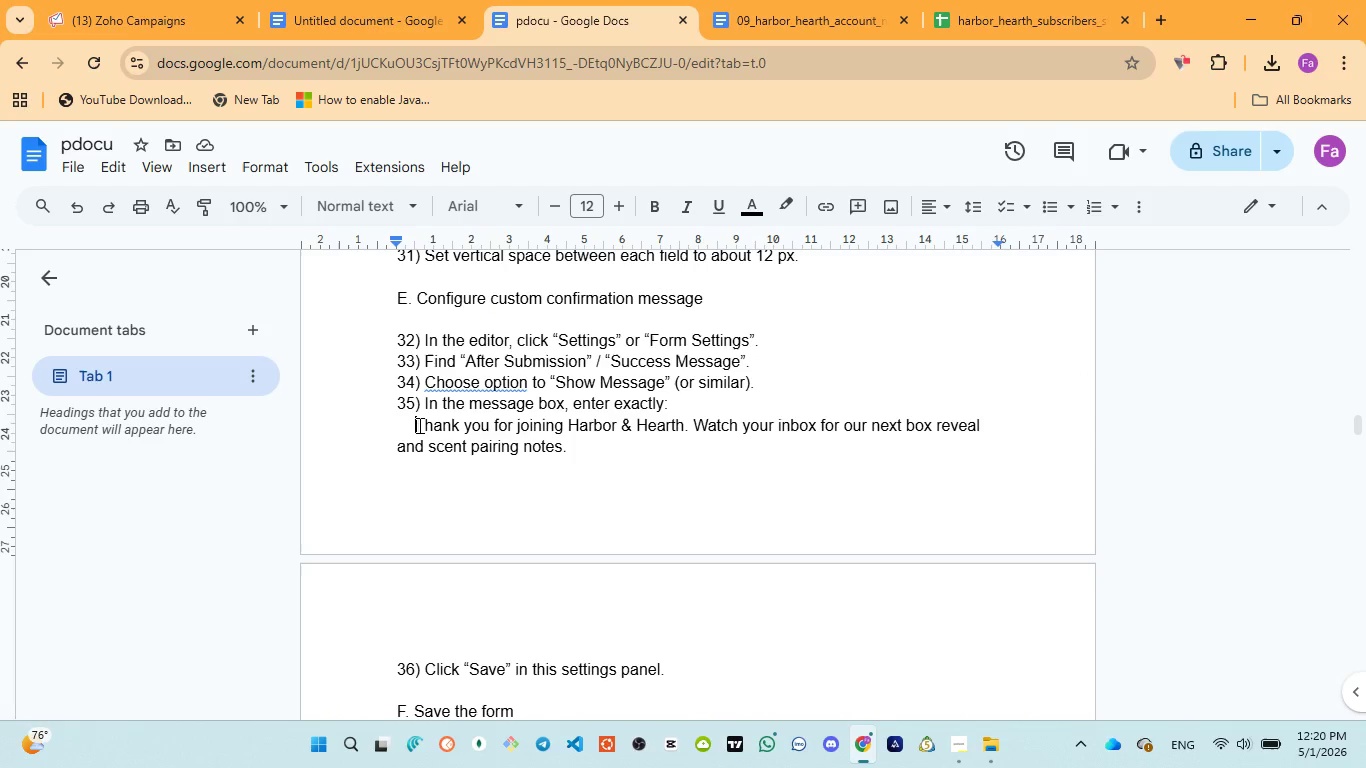 
left_click_drag(start_coordinate=[418, 425], to_coordinate=[584, 451])
 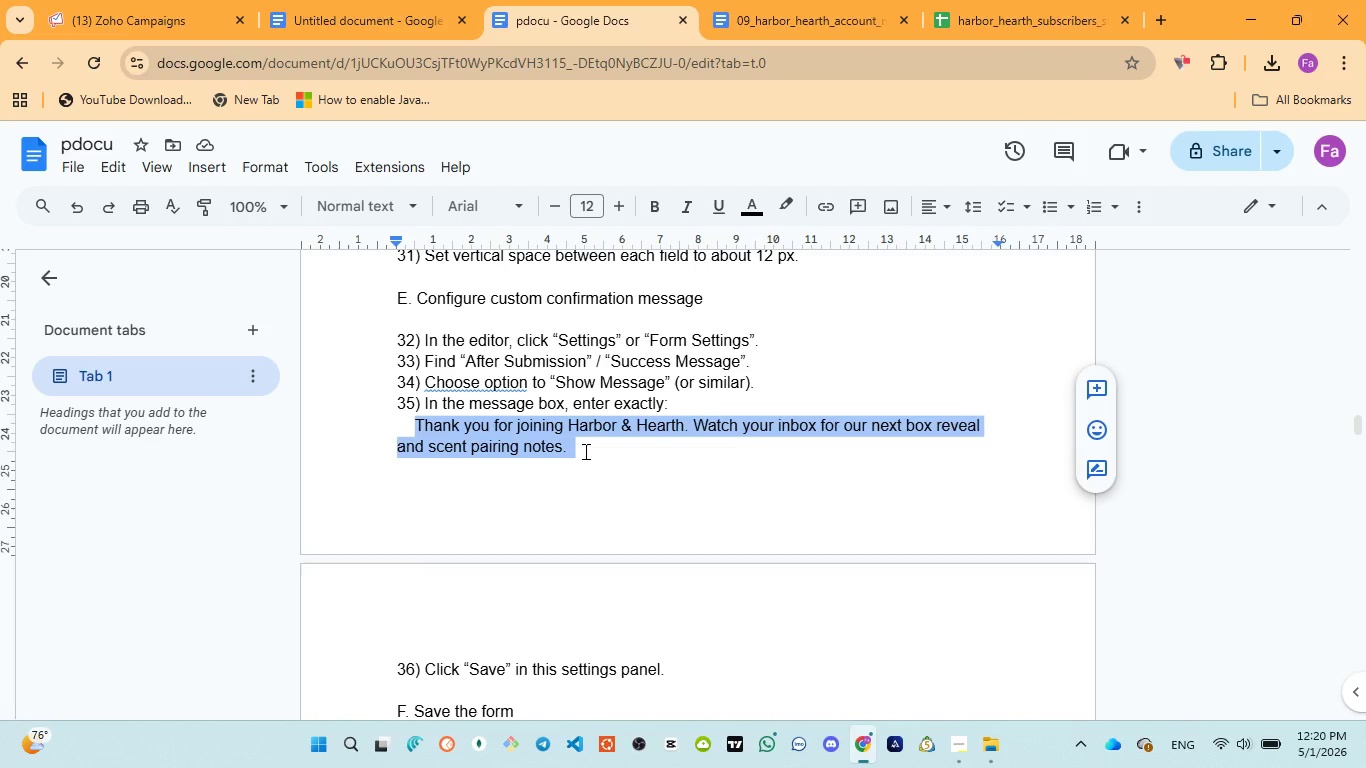 
key(Control+C)
 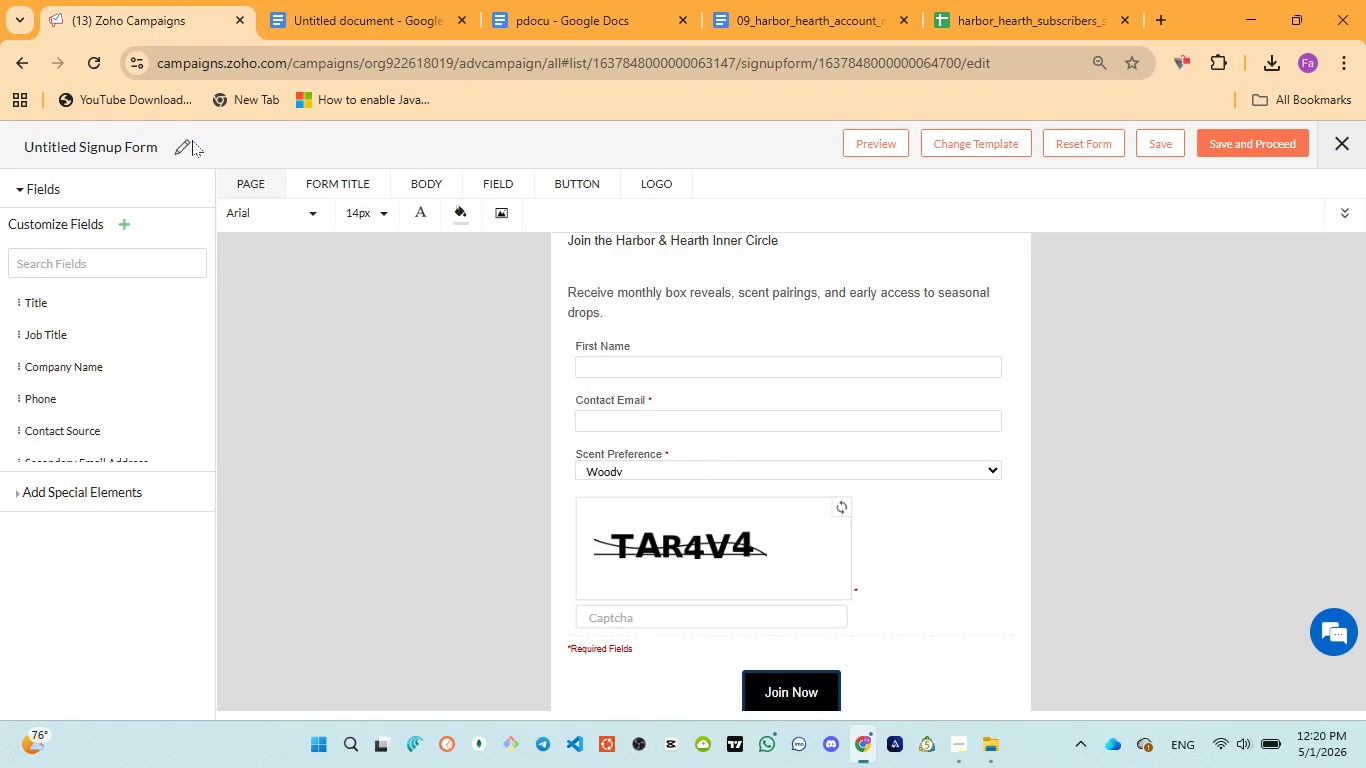 
scroll: coordinate [1086, 560], scroll_direction: up, amount: 5.0
 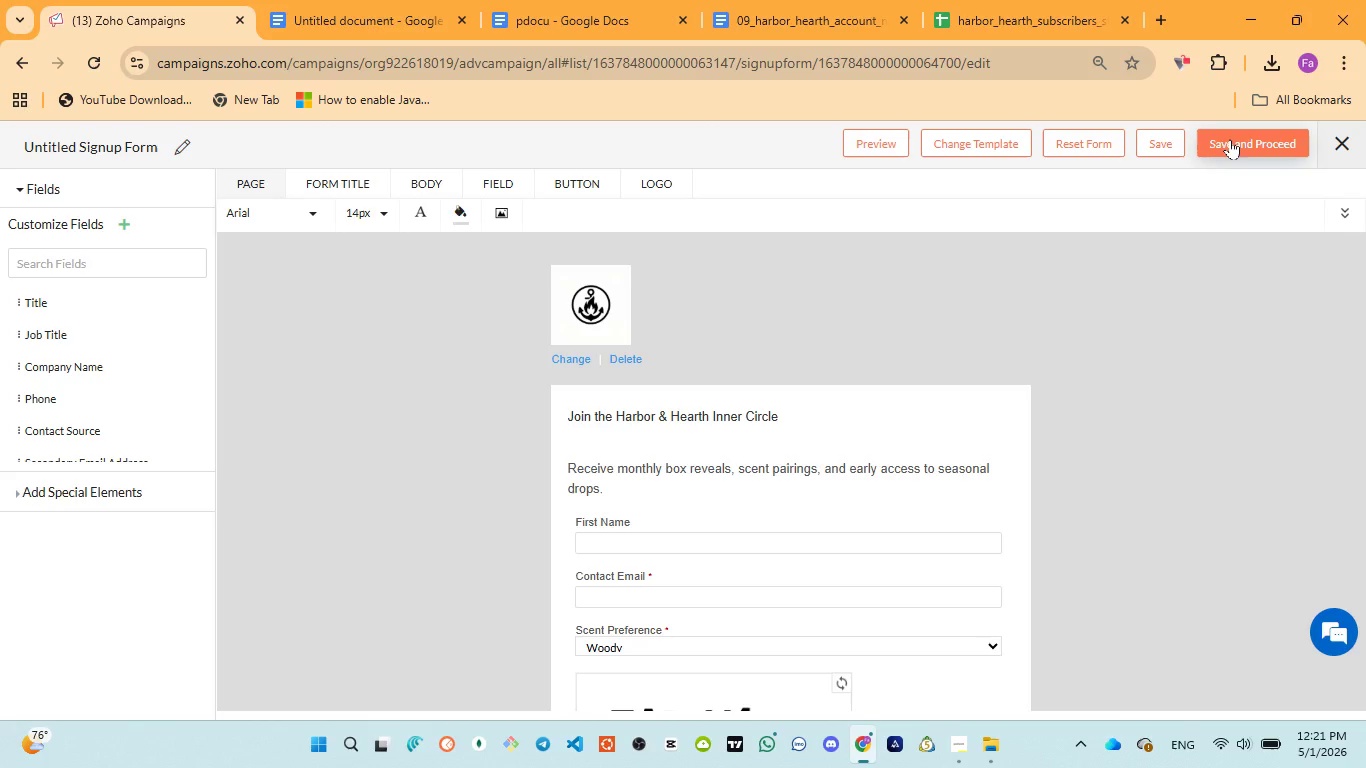 
wait(6.24)
 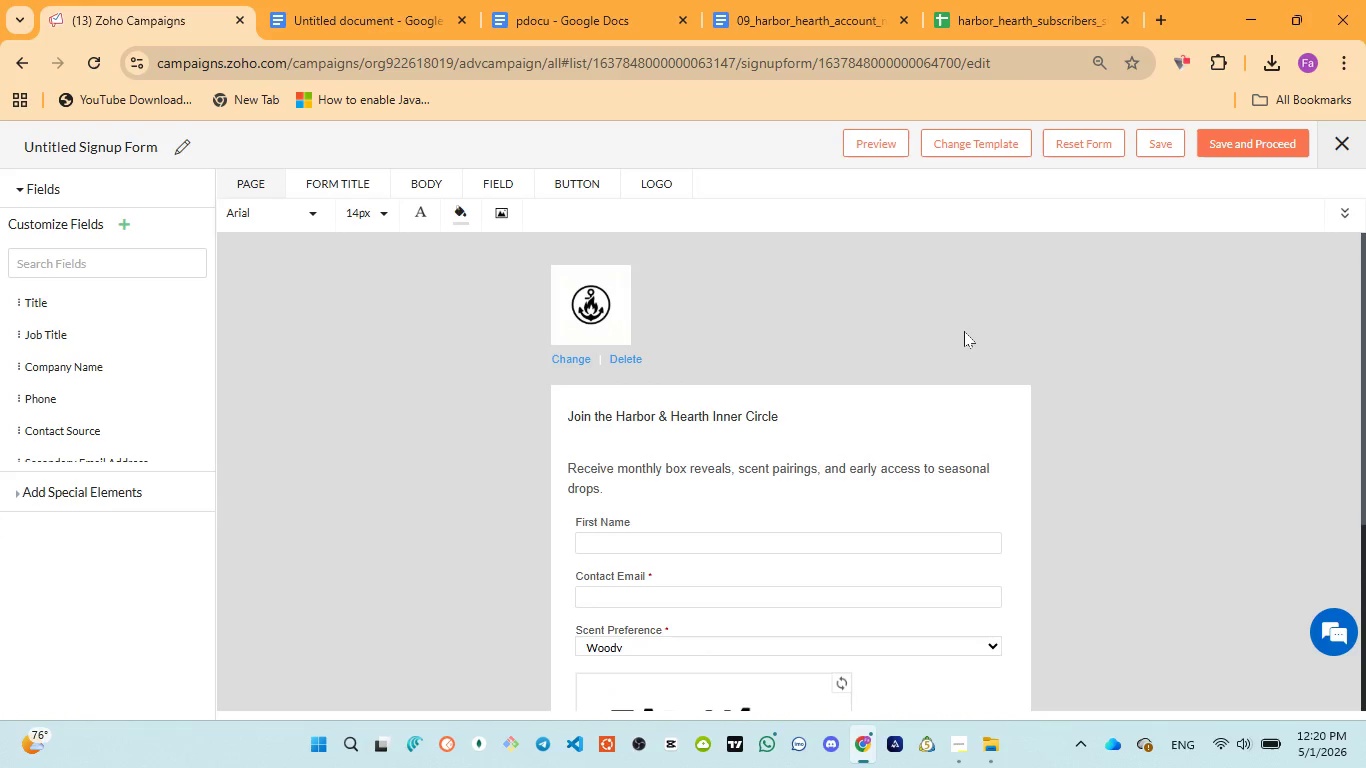 
scroll: coordinate [106, 363], scroll_direction: down, amount: 26.0
 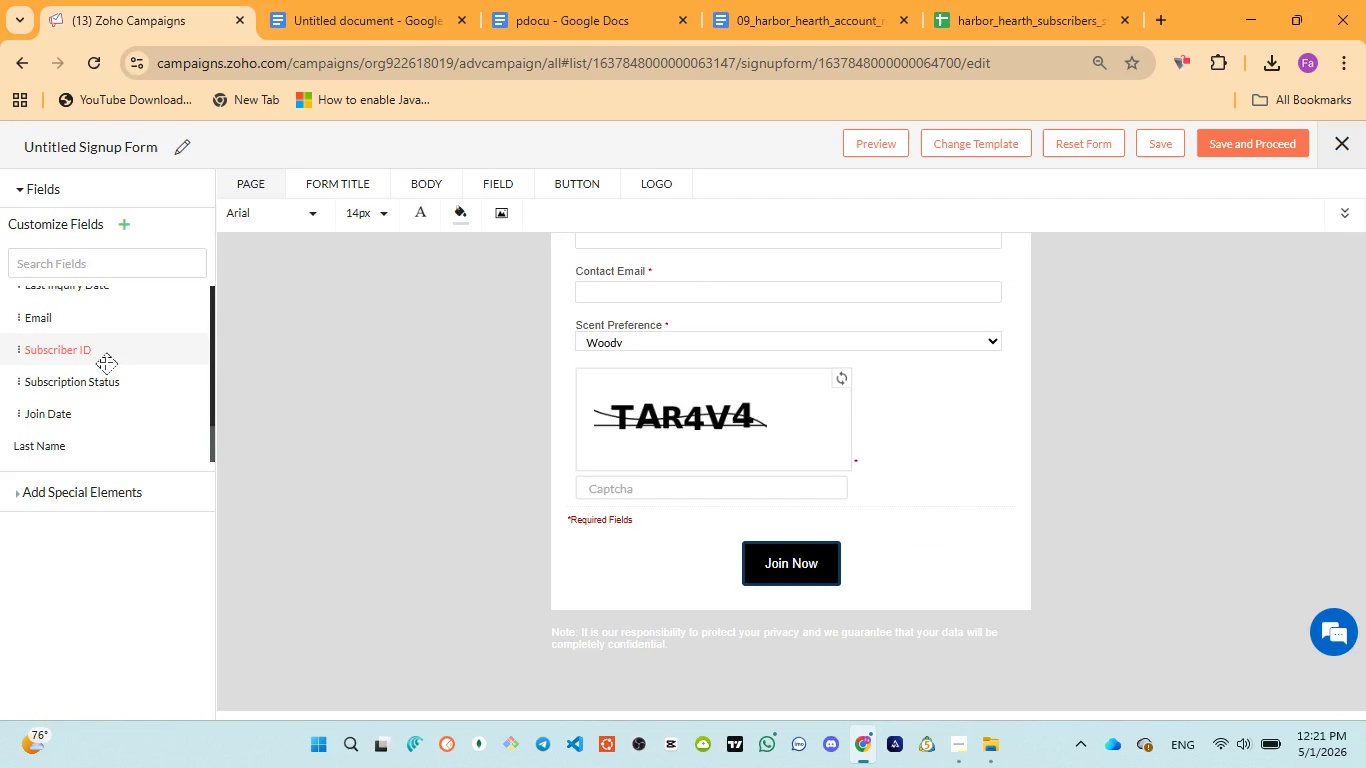 
scroll: coordinate [1159, 322], scroll_direction: up, amount: 9.0
 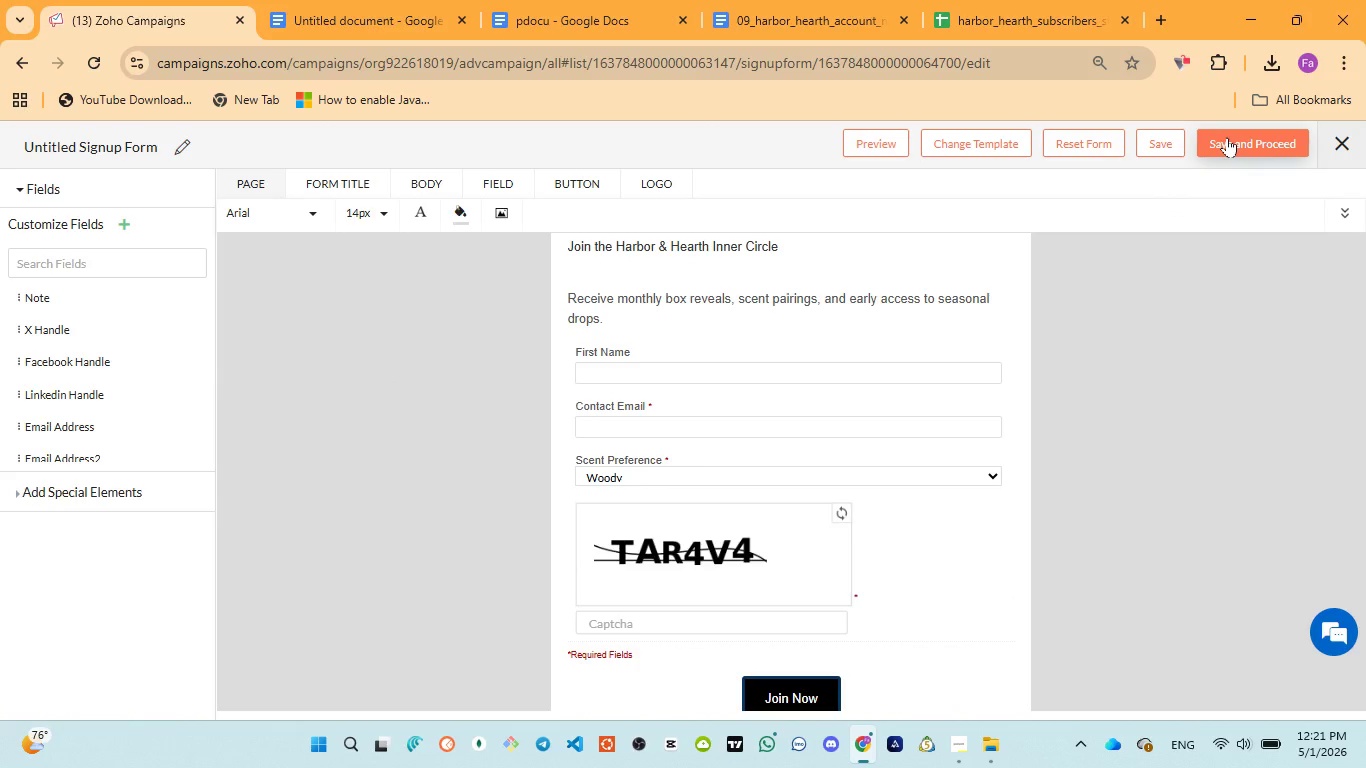 
left_click([1227, 137])
 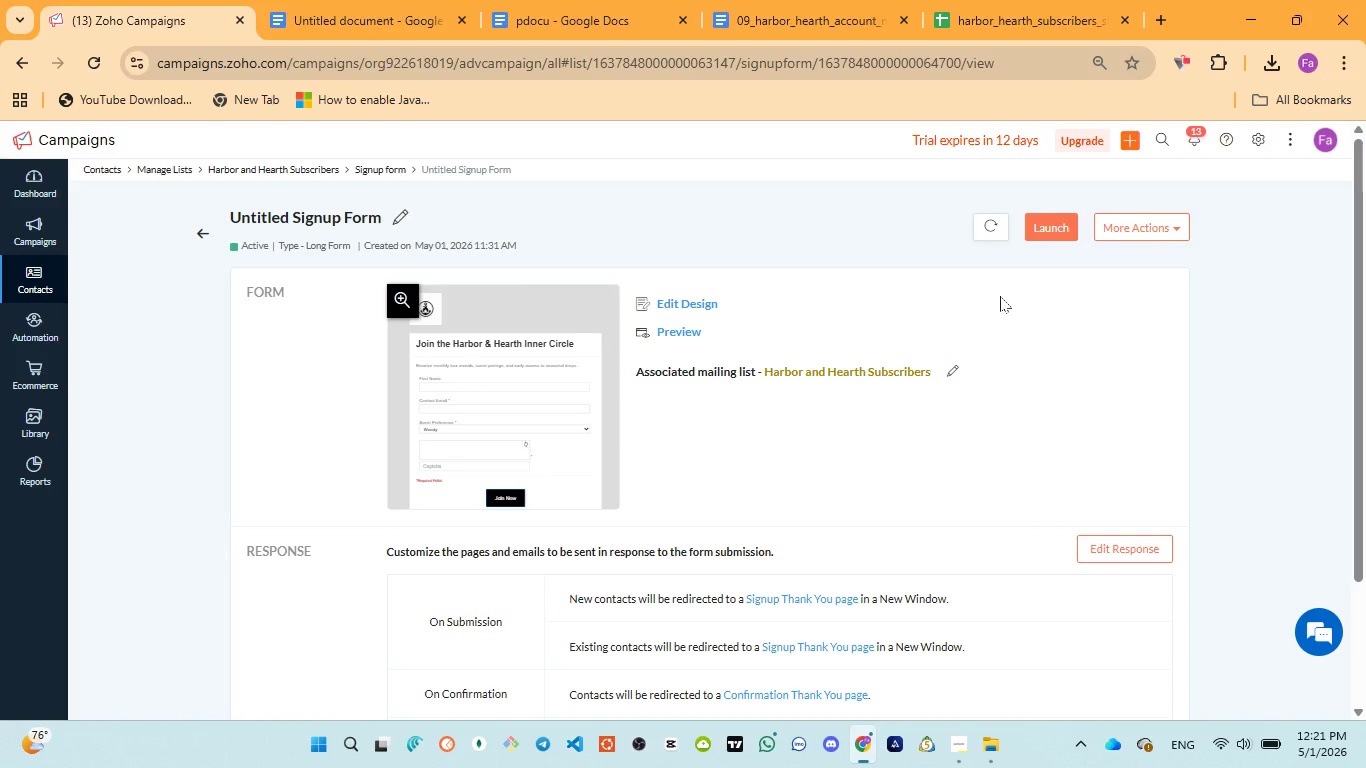 
wait(9.06)
 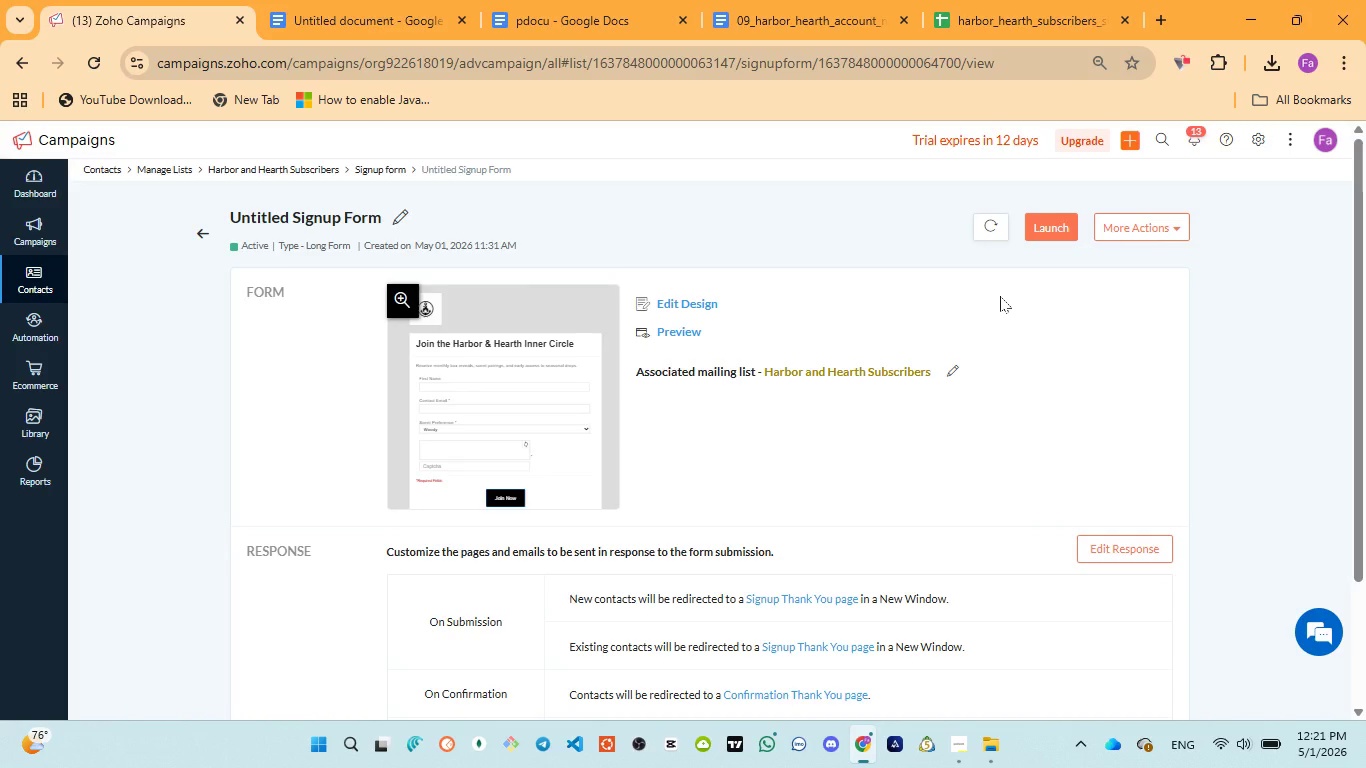 
left_click([196, 237])
 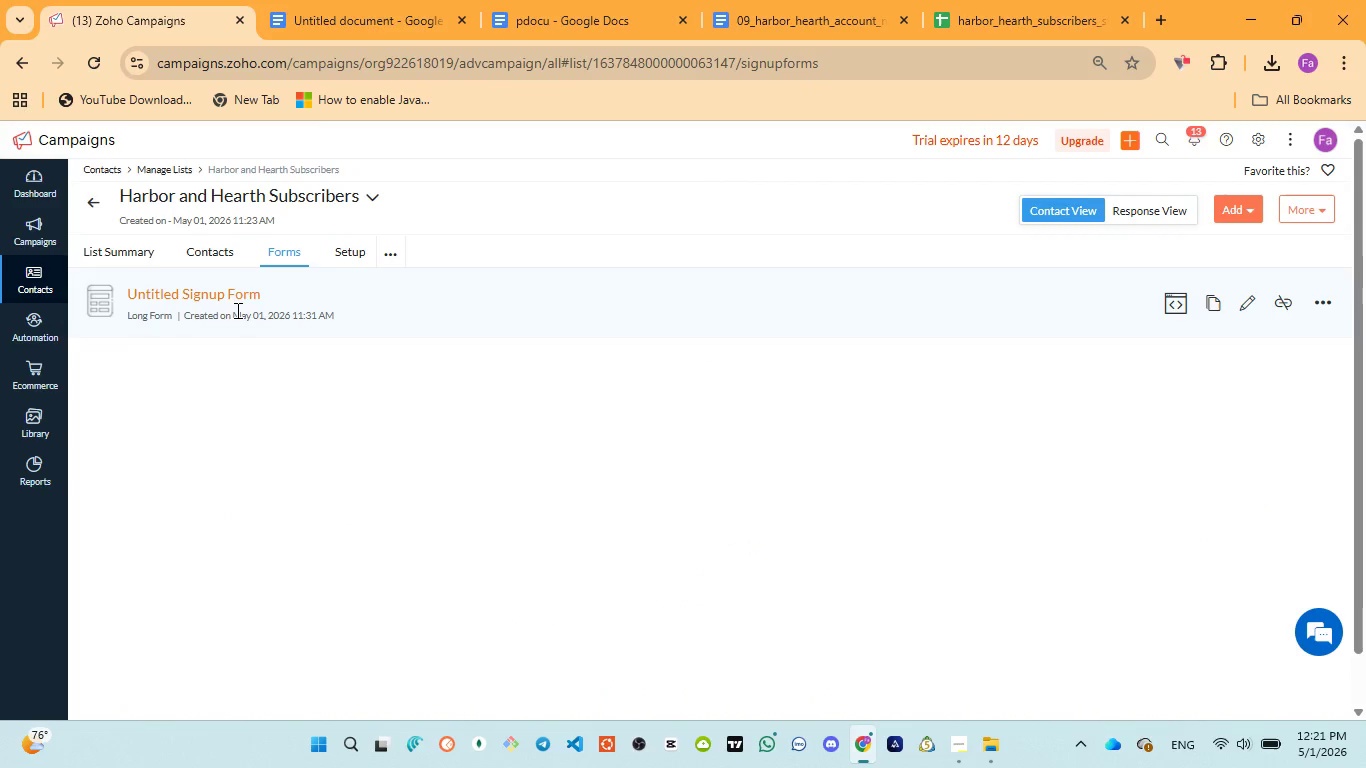 
wait(5.52)
 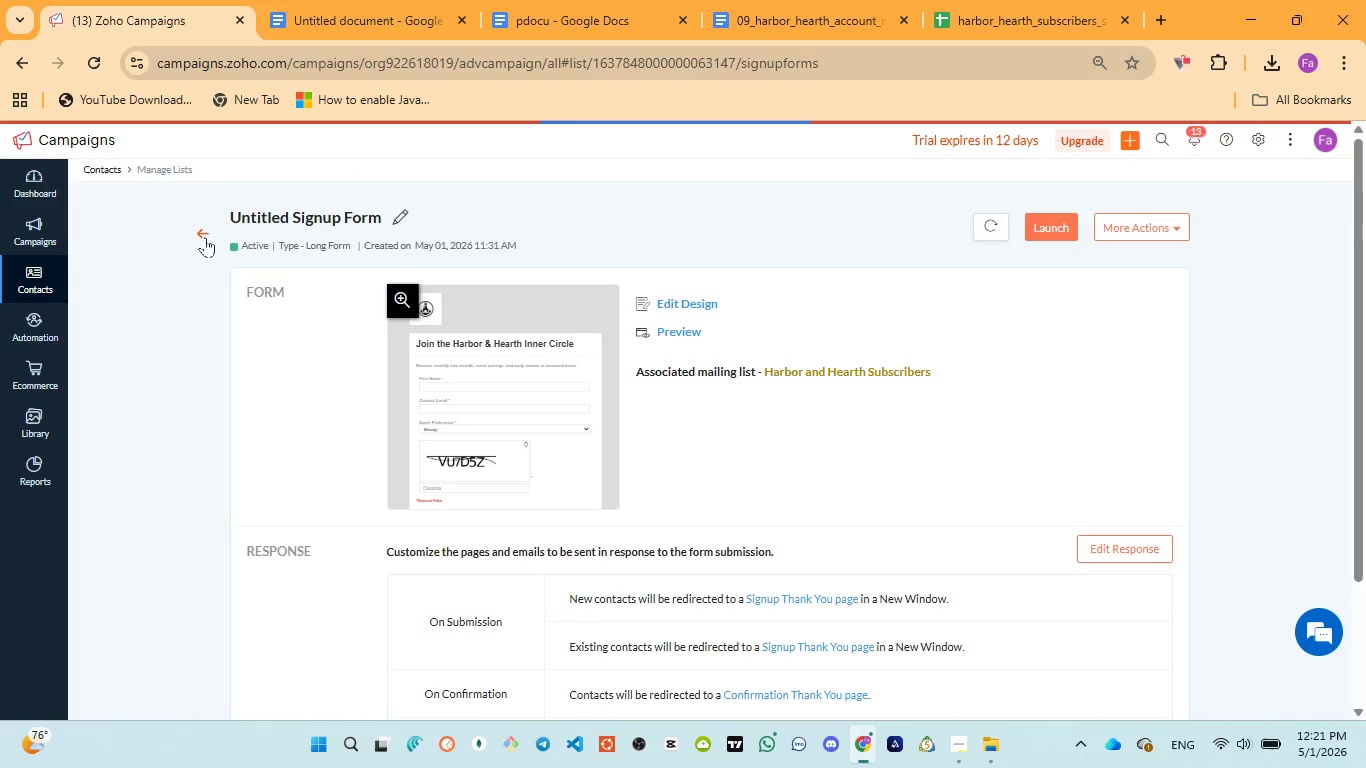 
left_click([235, 294])
 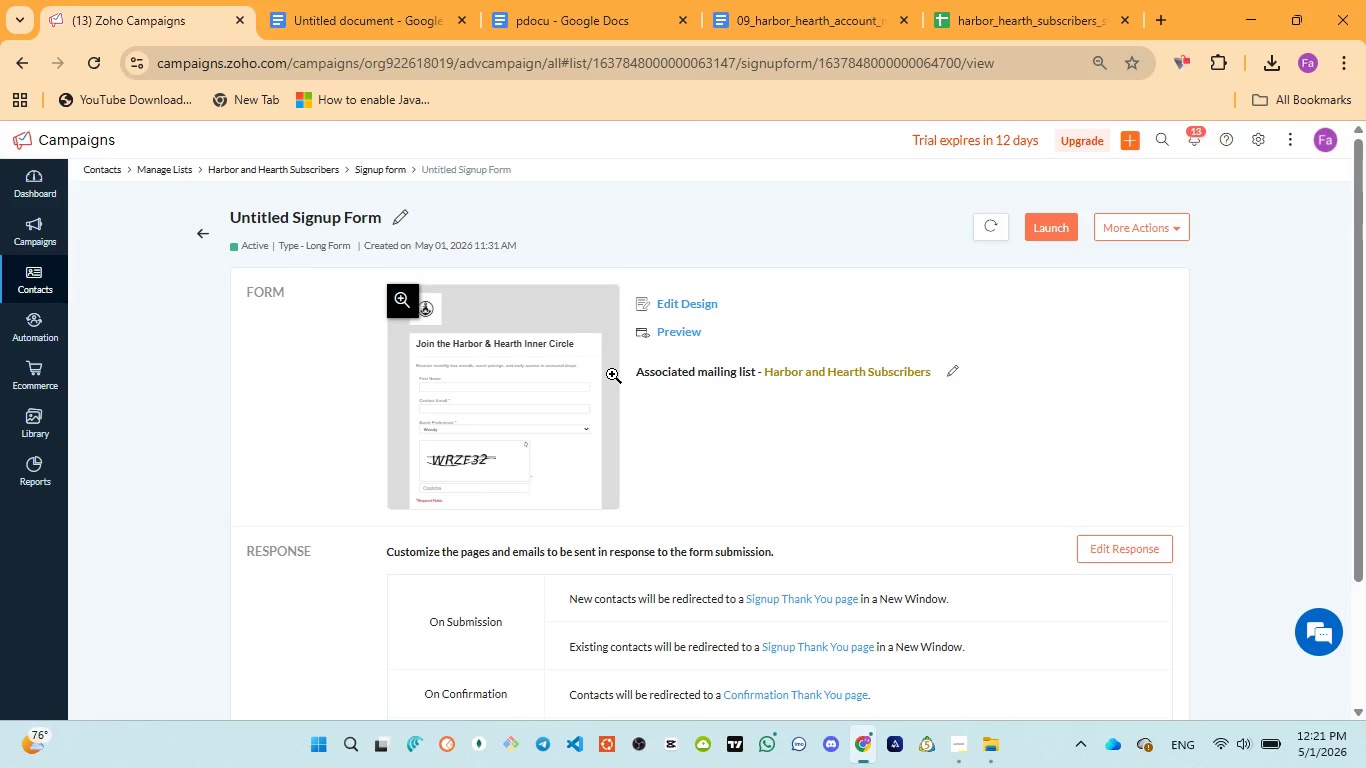 
left_click([674, 330])
 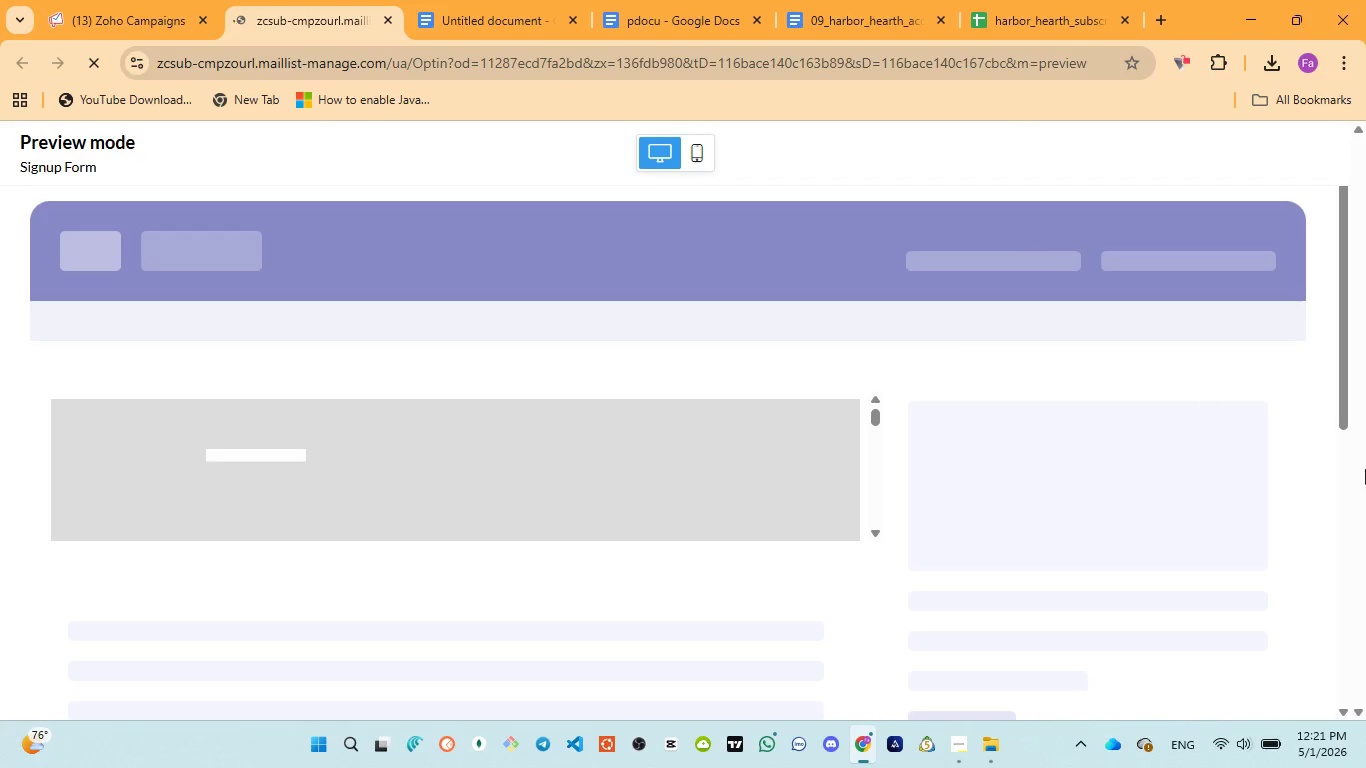 
wait(29.17)
 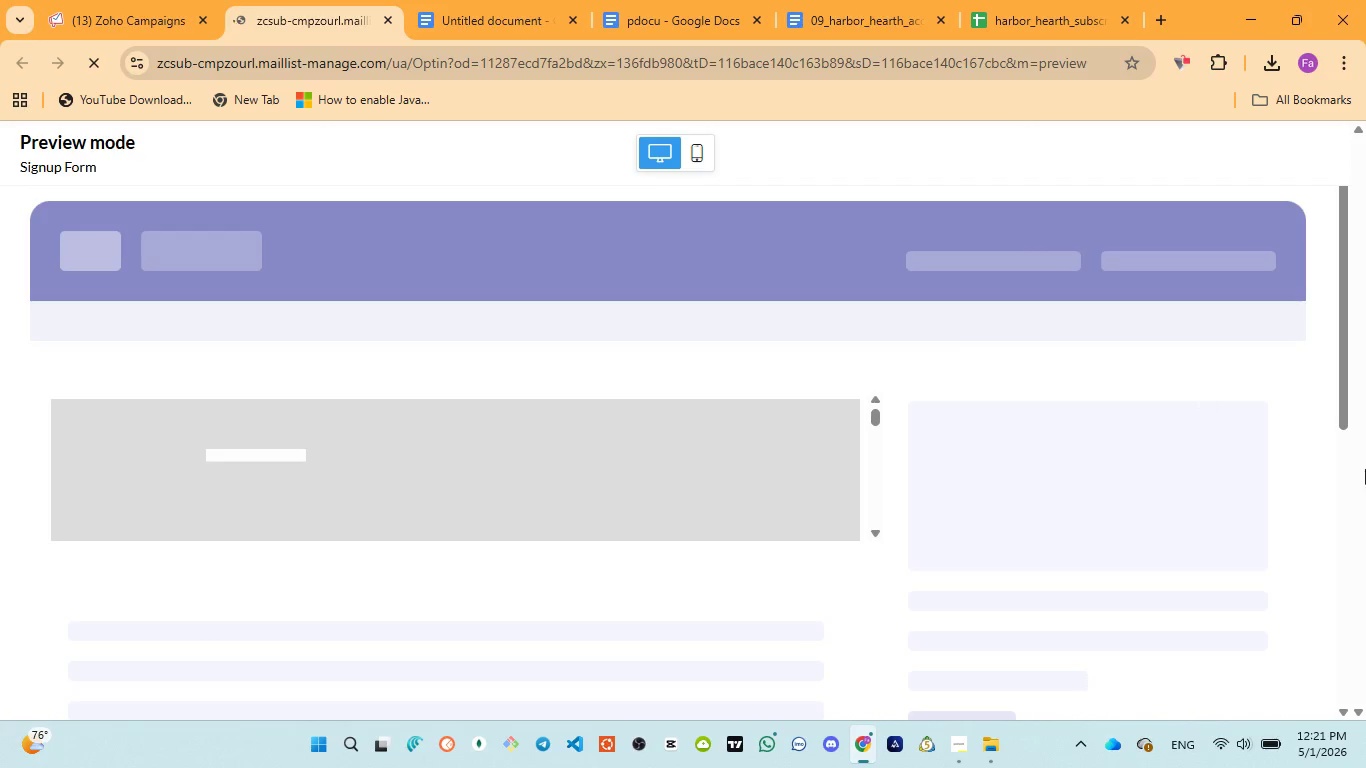 
left_click_drag(start_coordinate=[1344, 374], to_coordinate=[1340, 407])
 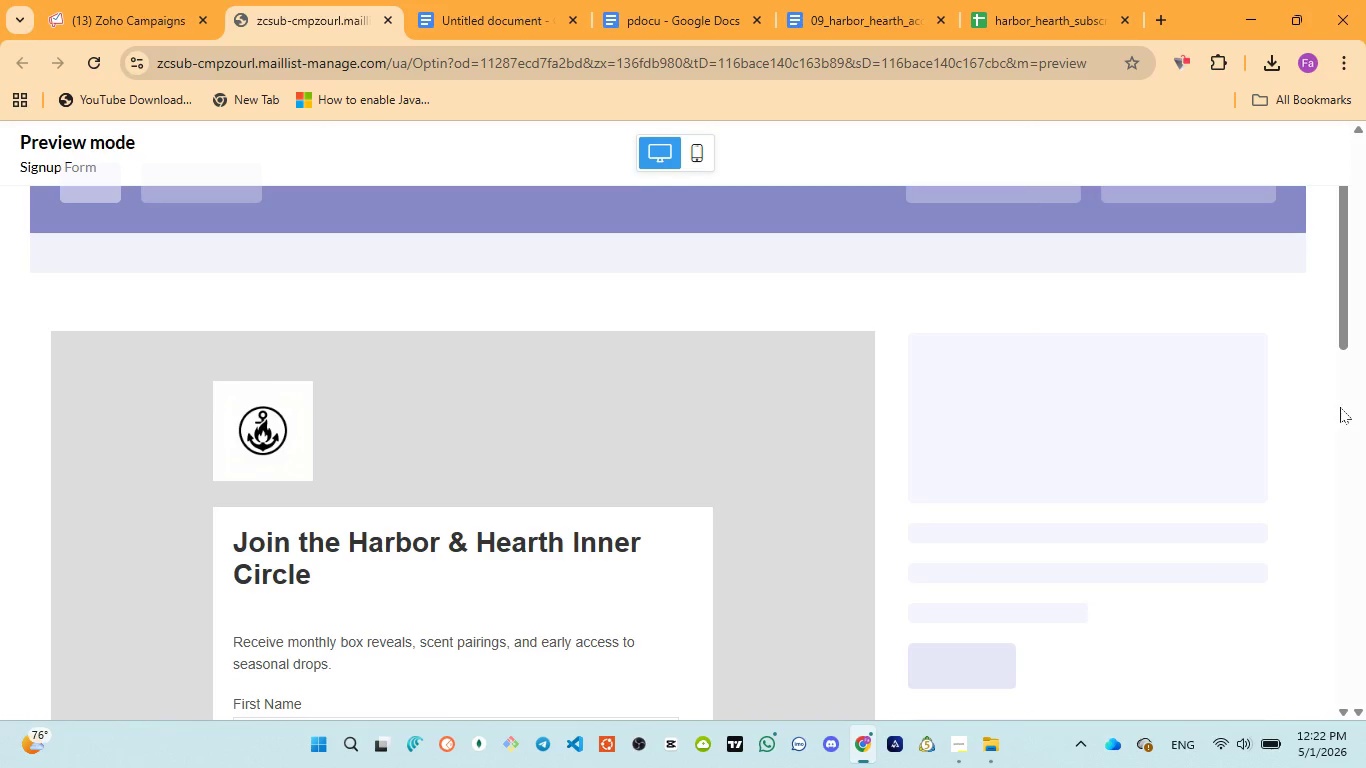 
wait(5.72)
 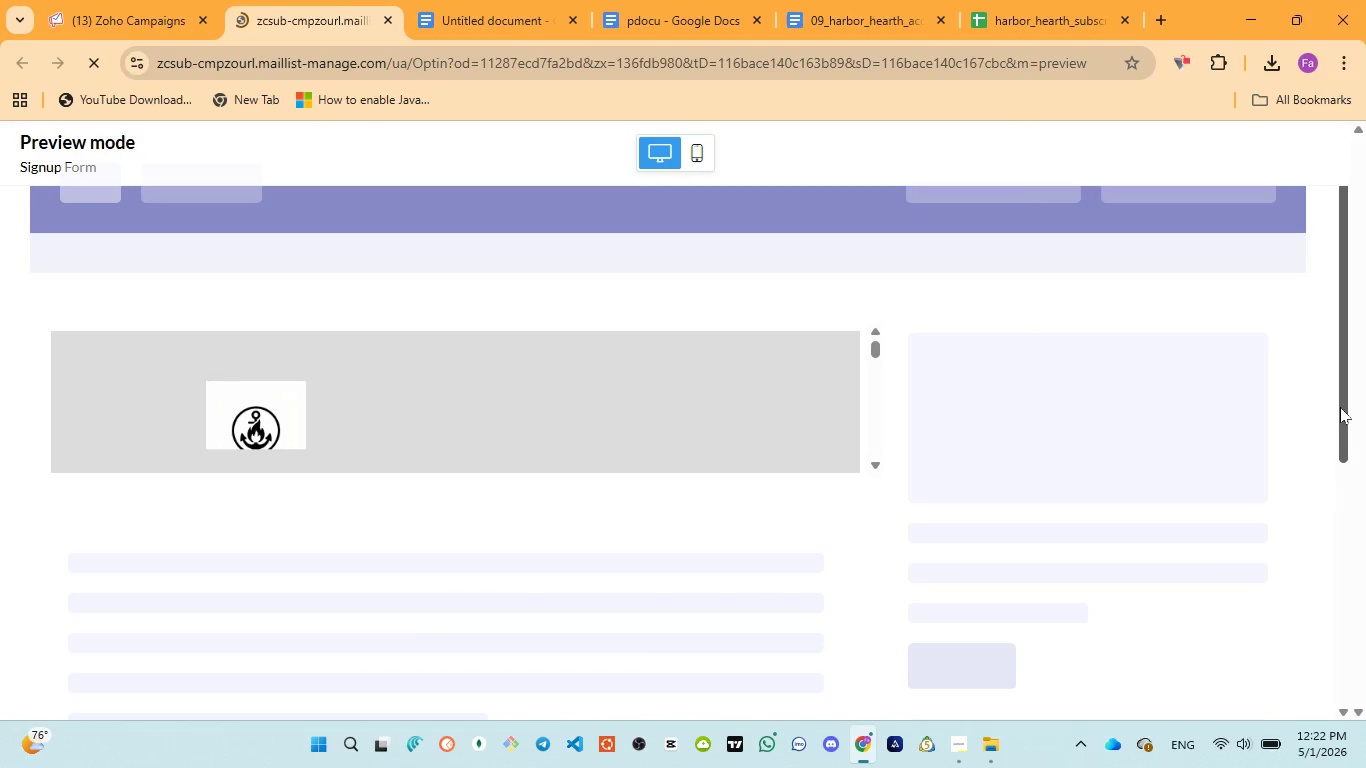 
scroll: coordinate [1339, 408], scroll_direction: down, amount: 5.0
 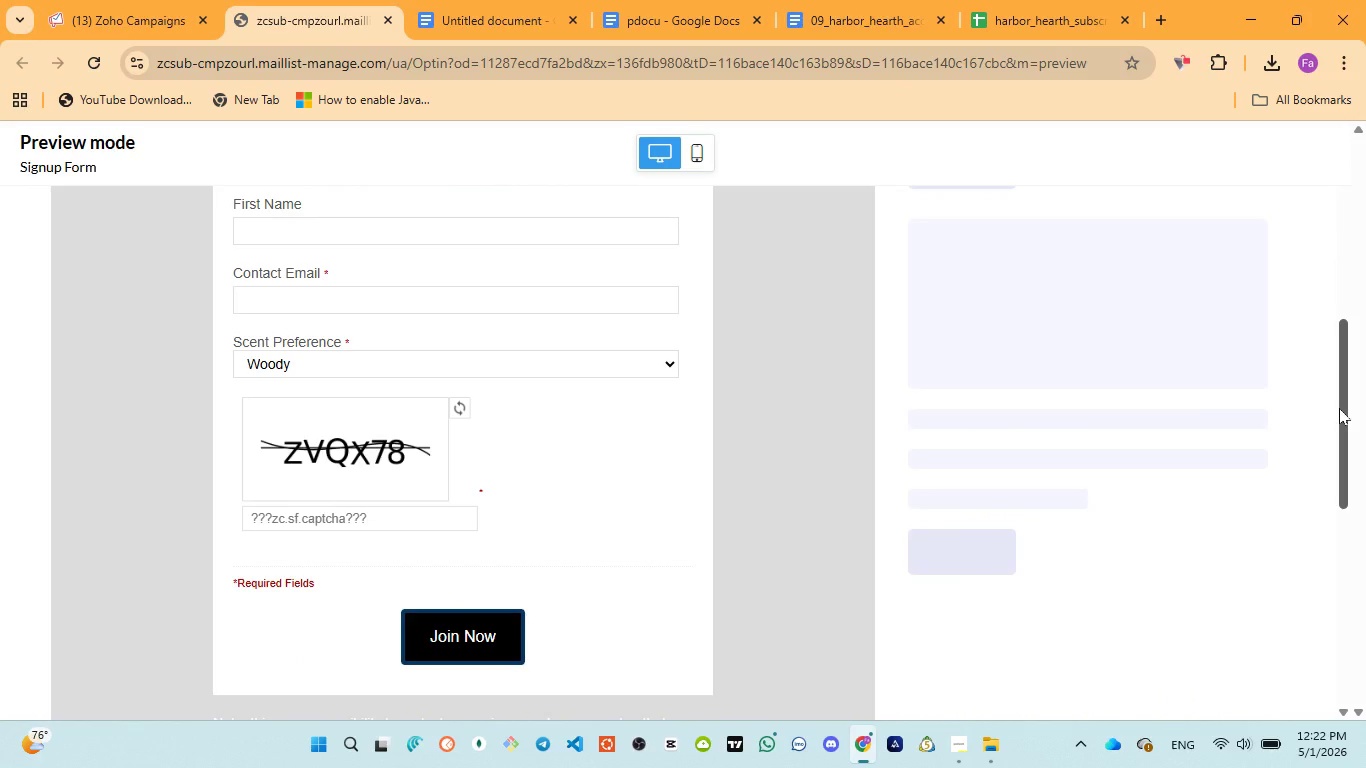 
scroll: coordinate [1339, 408], scroll_direction: up, amount: 1.0
 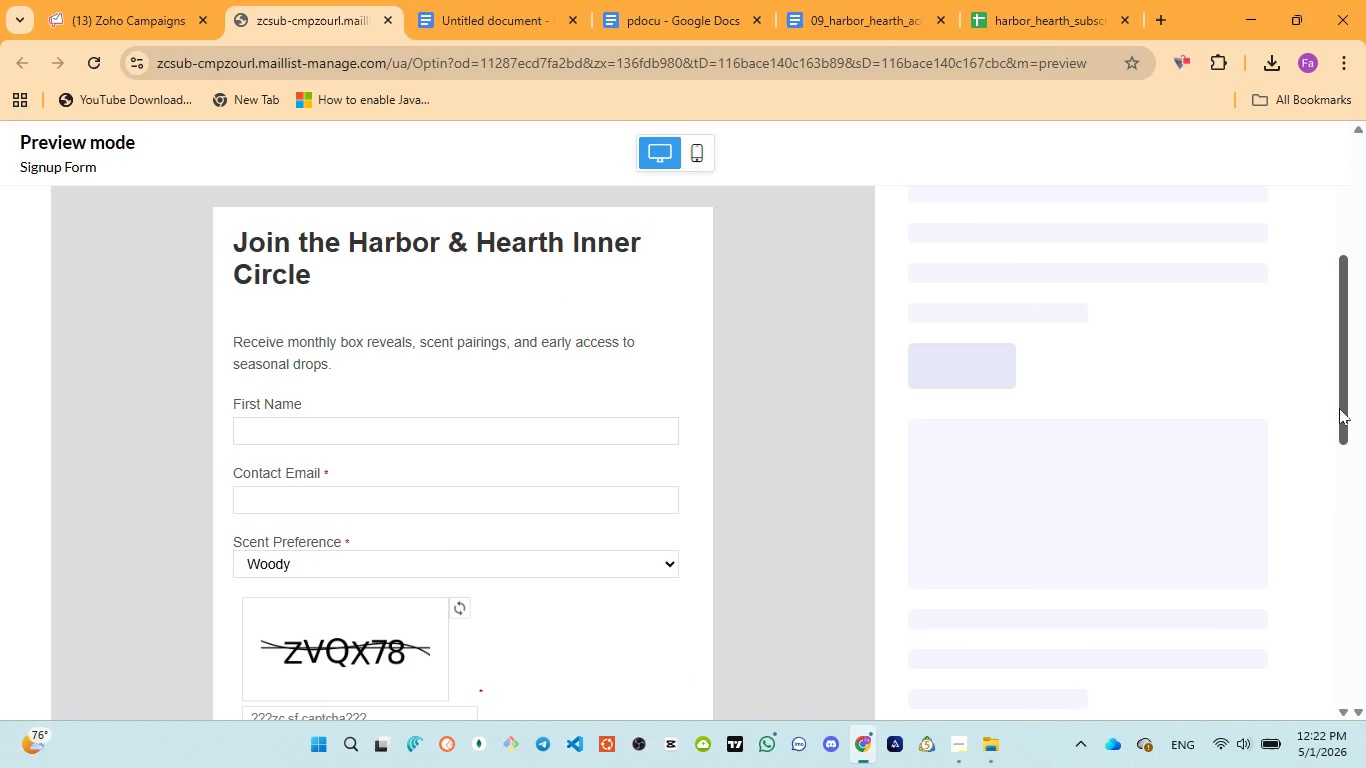 
scroll: coordinate [1339, 408], scroll_direction: down, amount: 2.0
 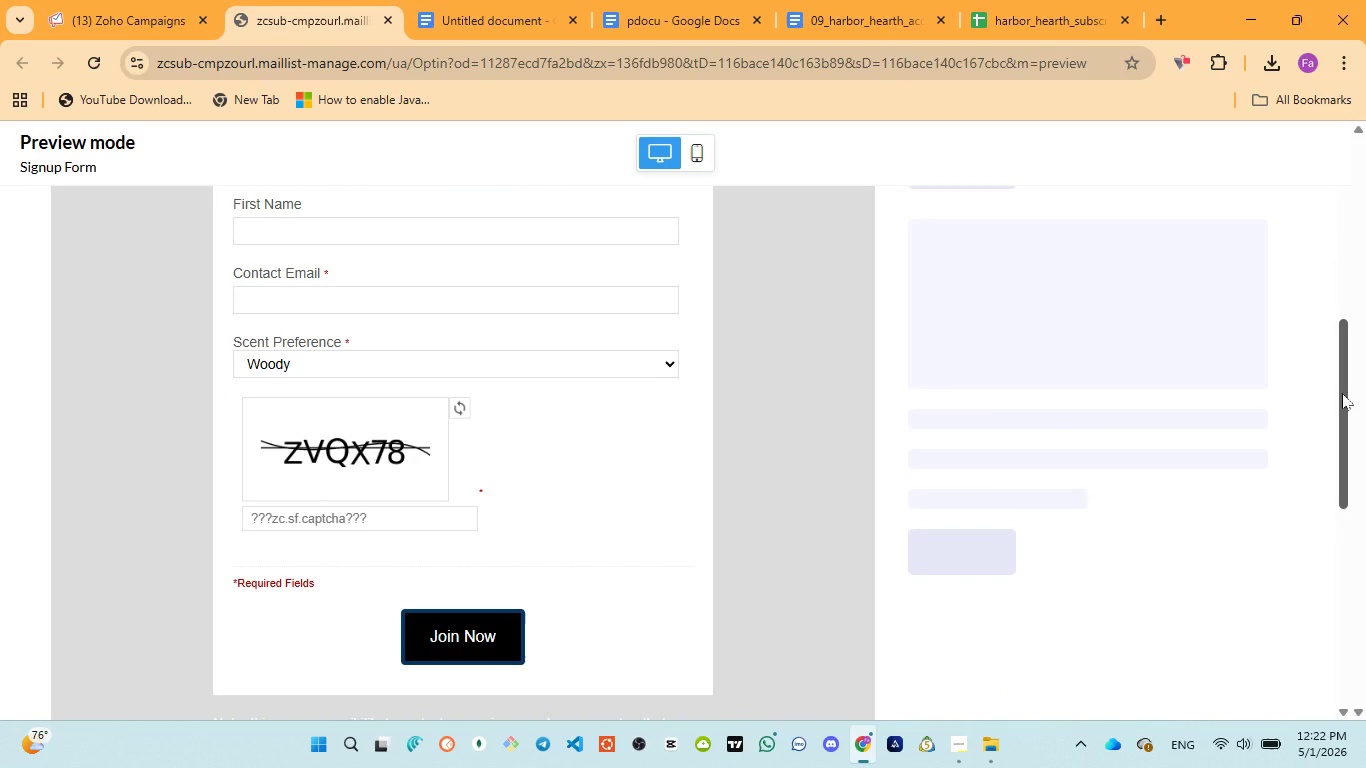 
left_click_drag(start_coordinate=[1342, 393], to_coordinate=[1353, 247])
 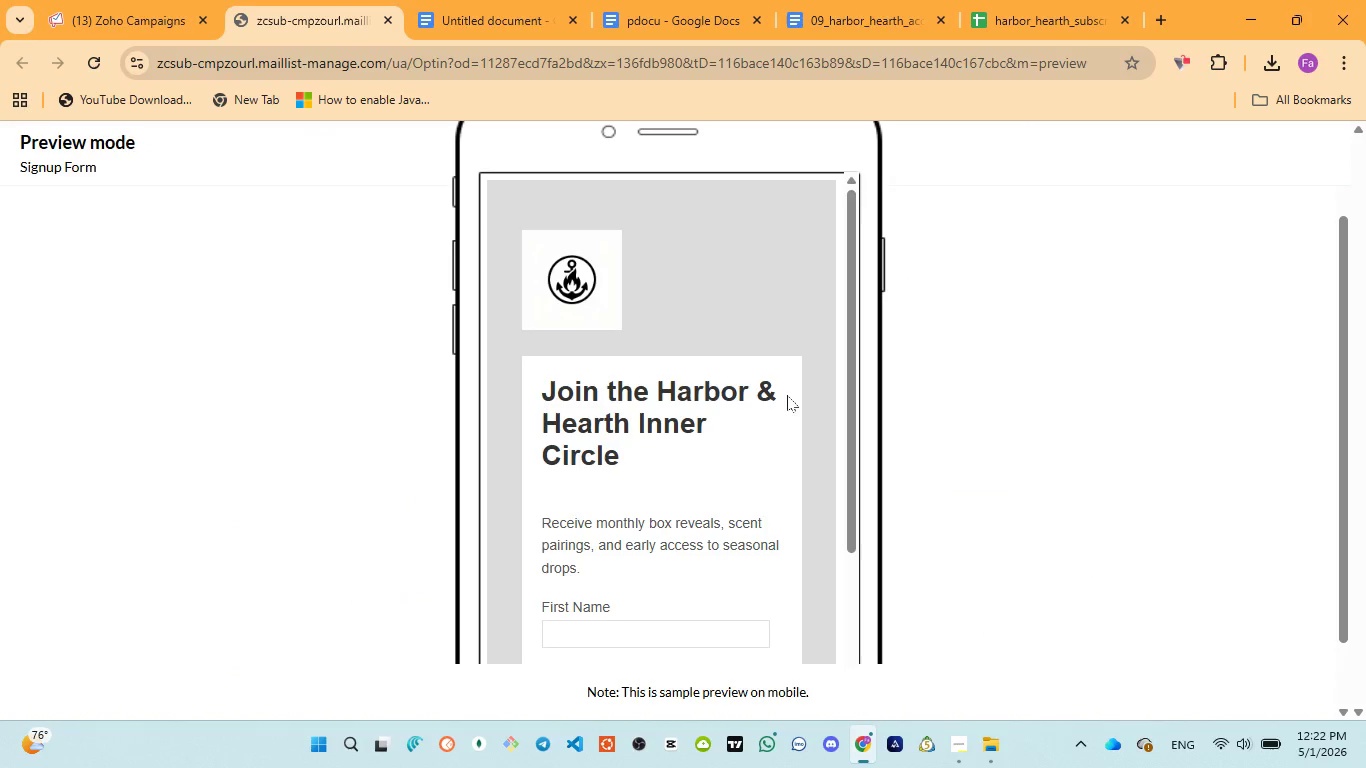 
scroll: coordinate [787, 431], scroll_direction: down, amount: 6.0
 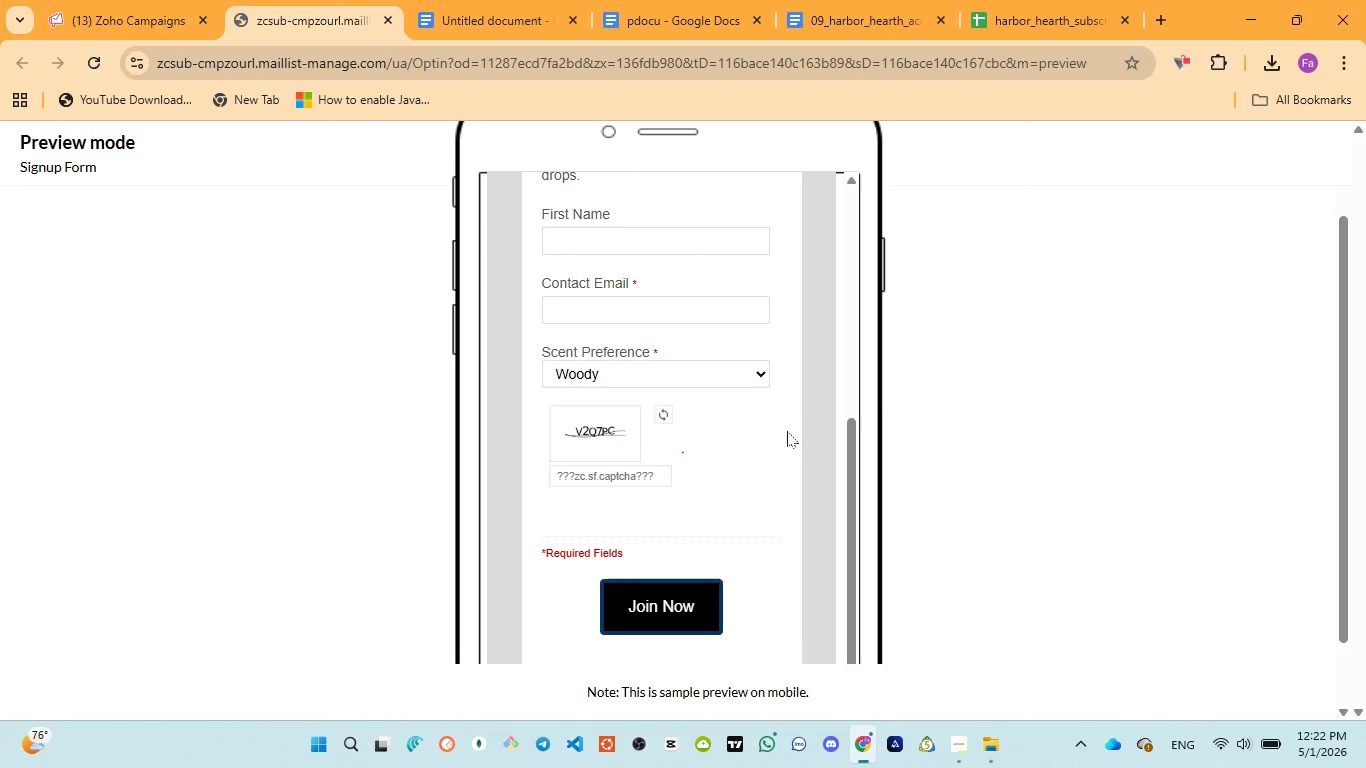 
scroll: coordinate [788, 421], scroll_direction: up, amount: 12.0
 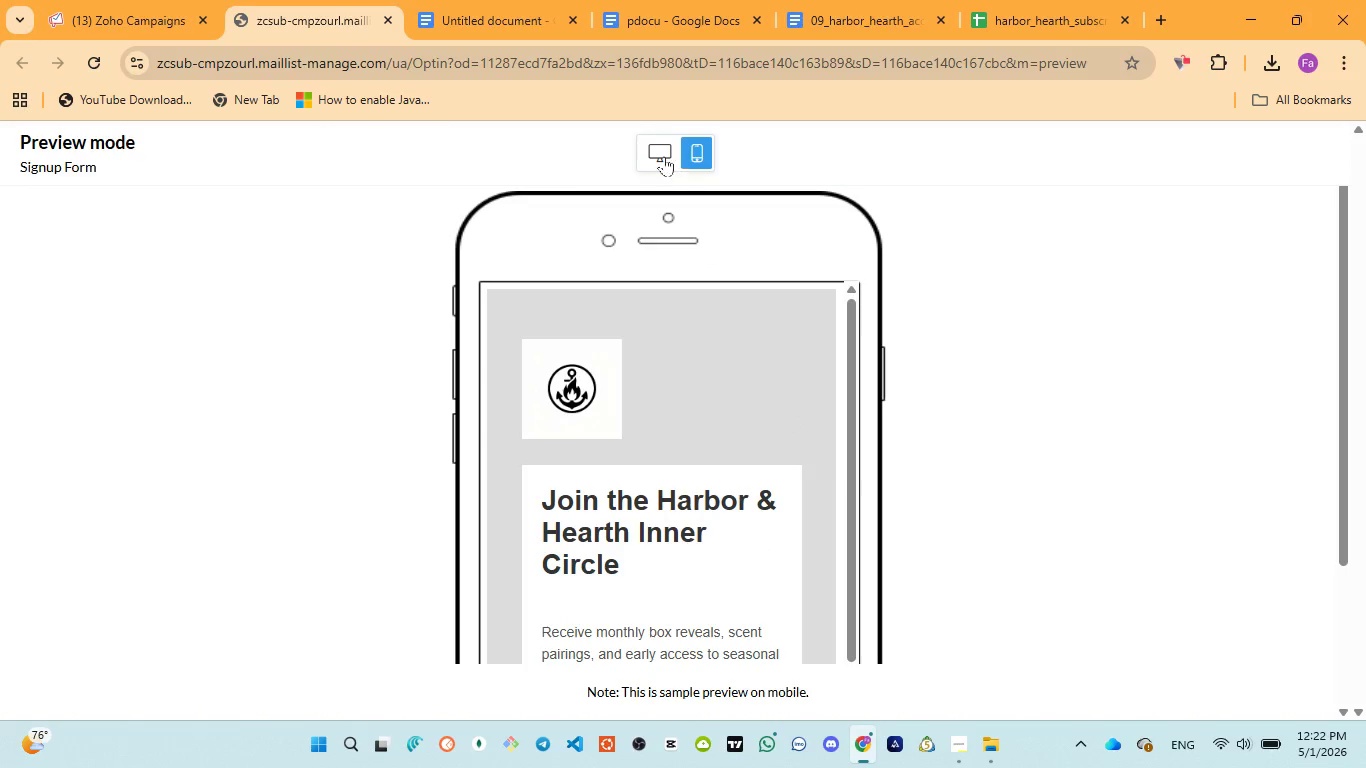 
left_click([633, 144])
 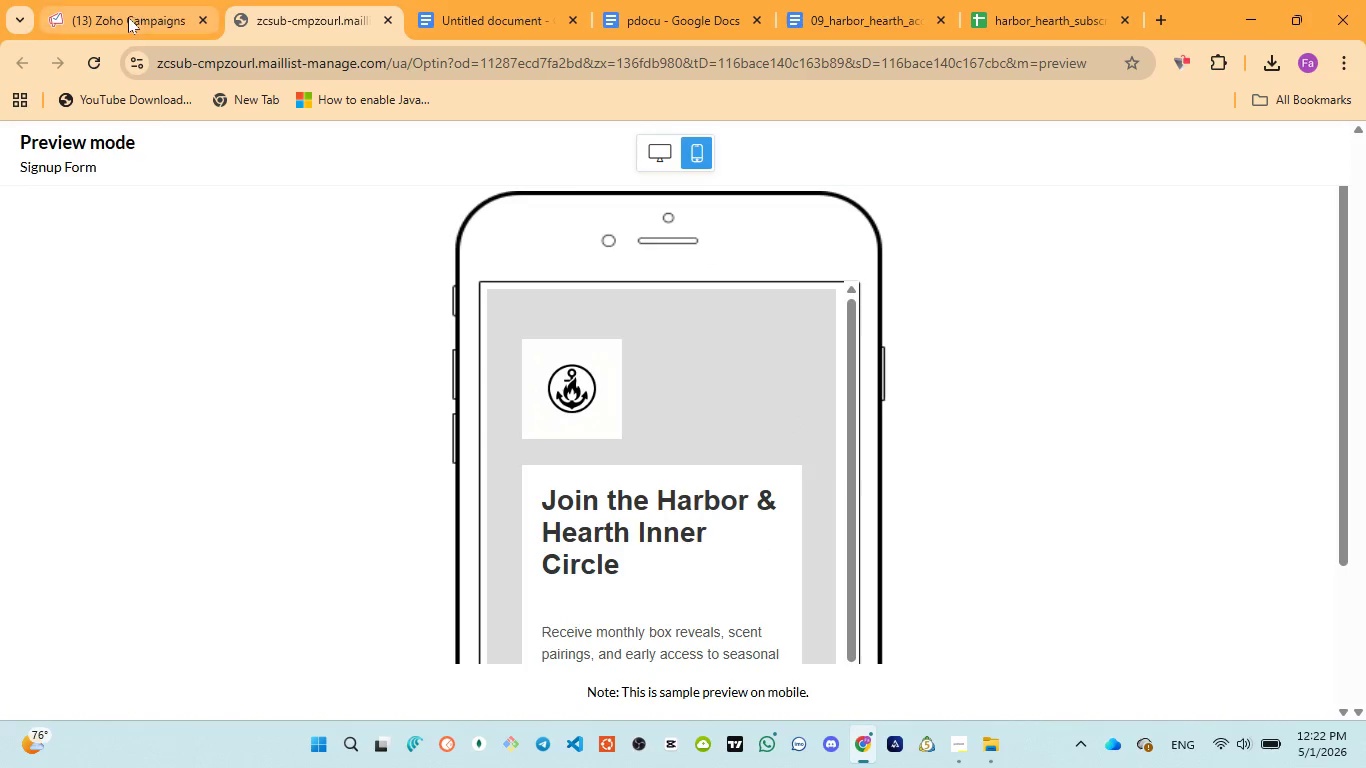 
left_click([126, 14])
 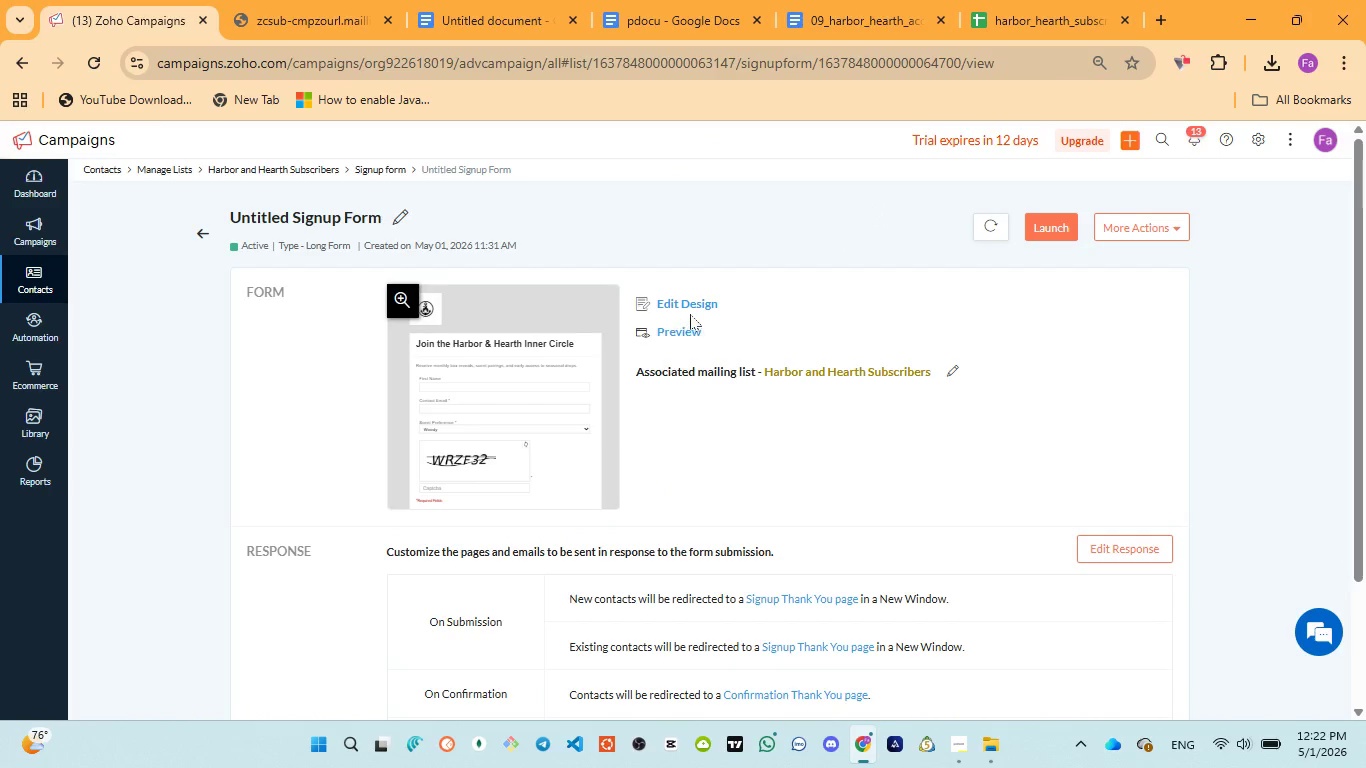 
left_click([695, 302])
 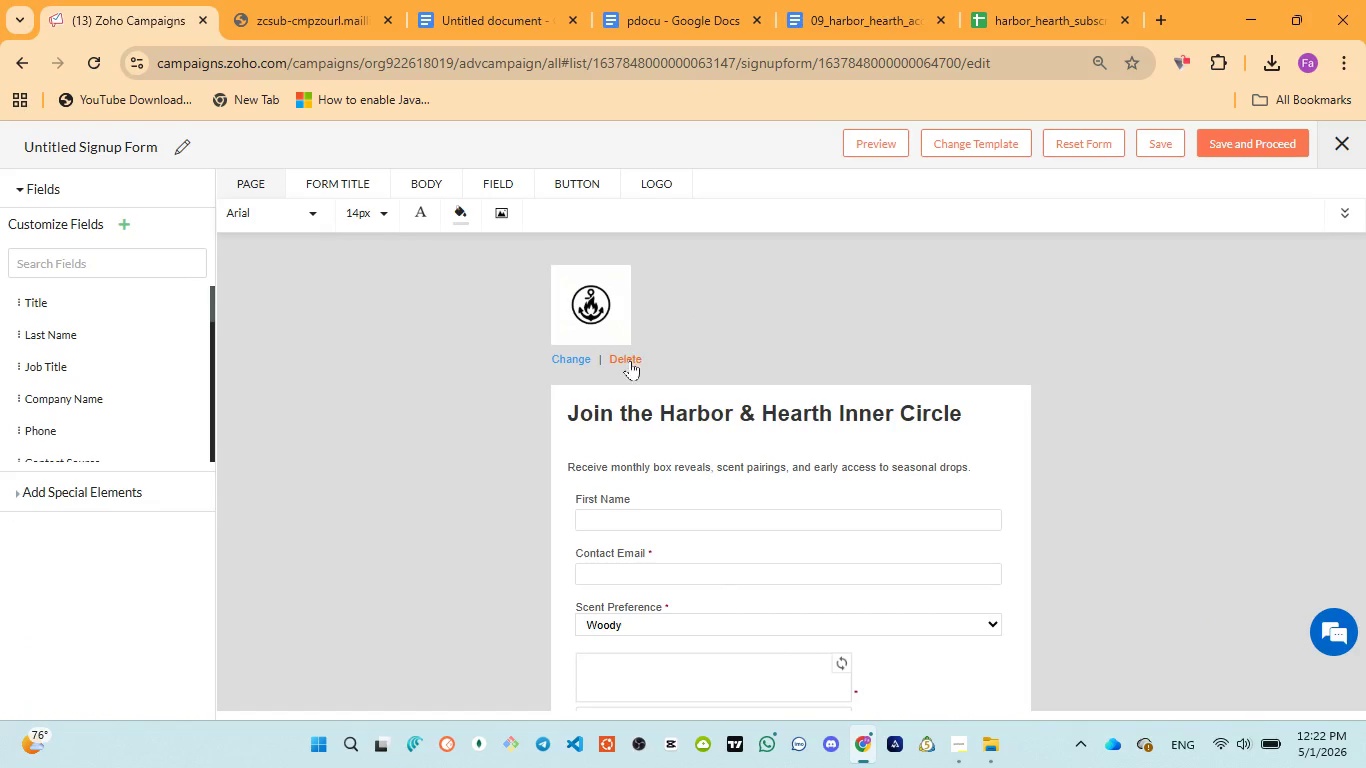 
wait(6.7)
 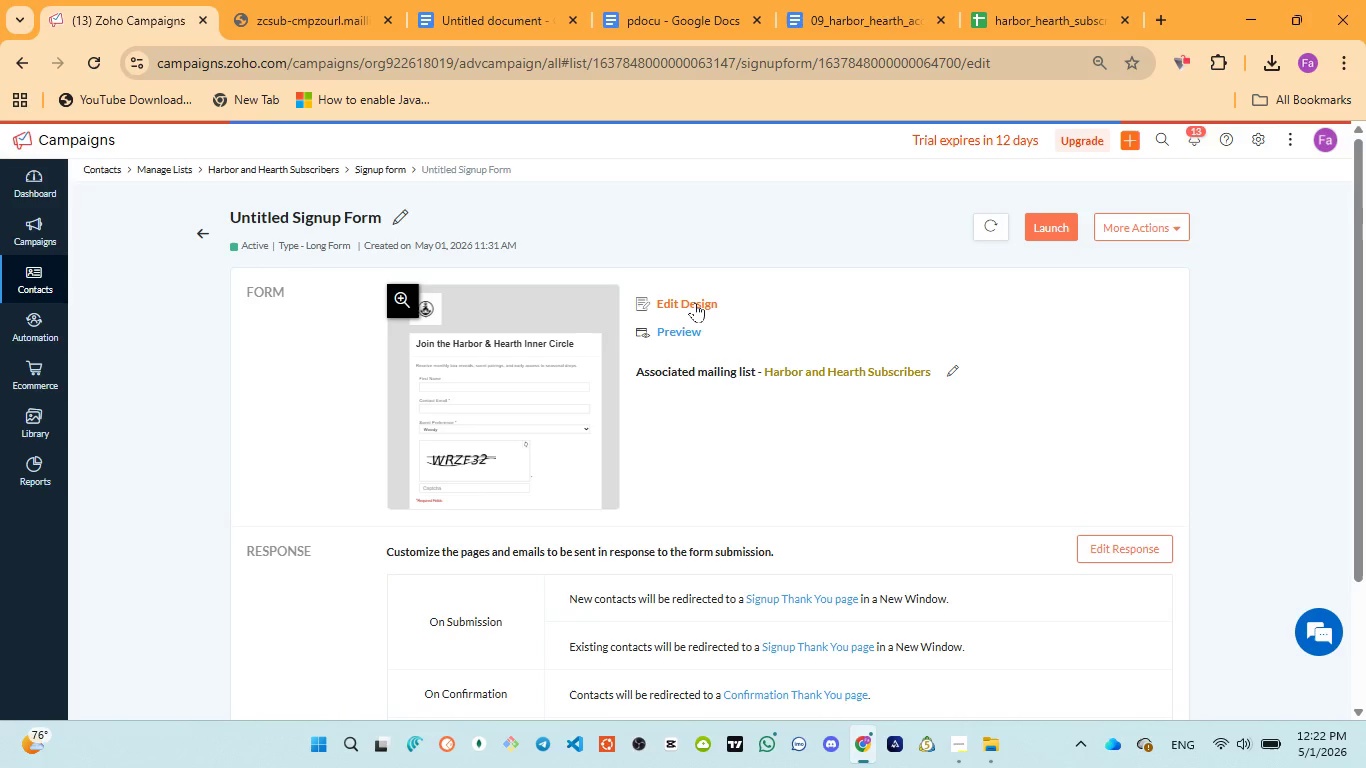 
left_click([628, 359])
 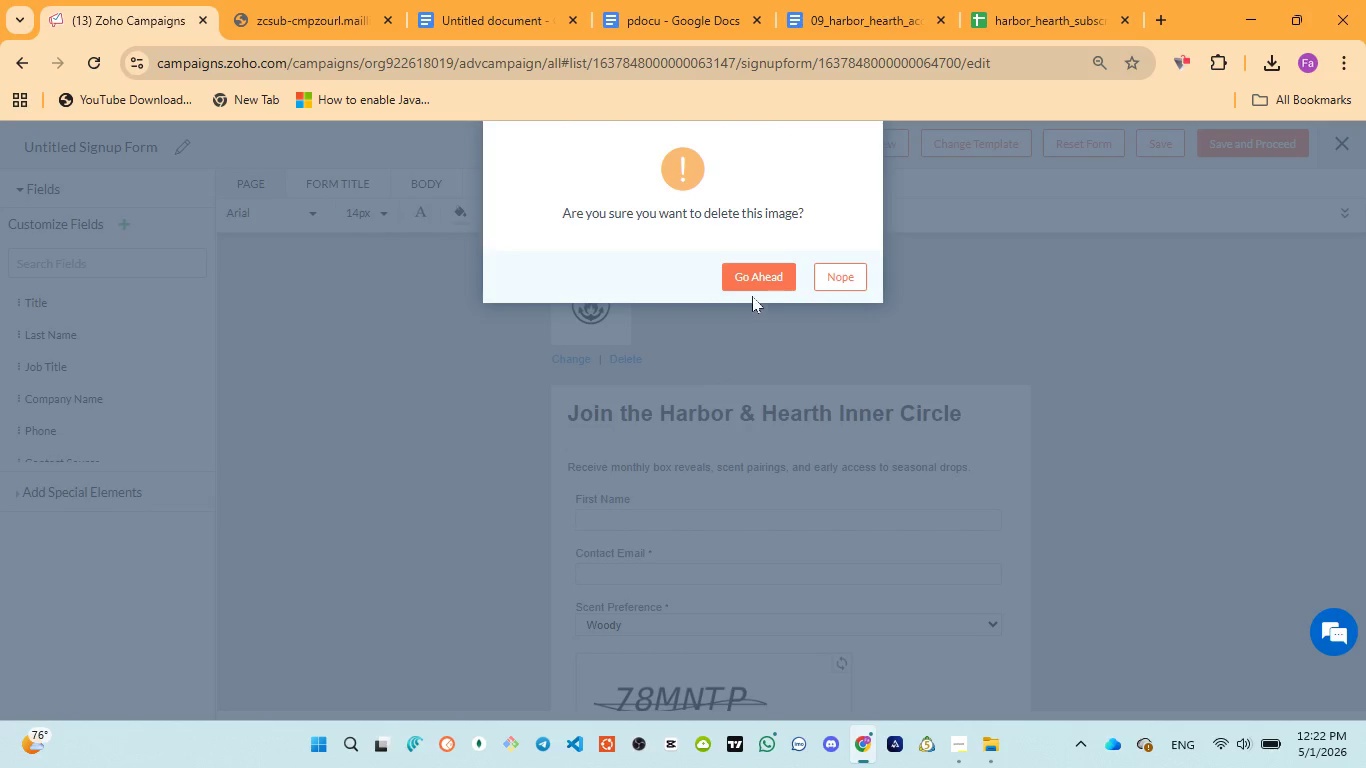 
left_click([762, 276])
 